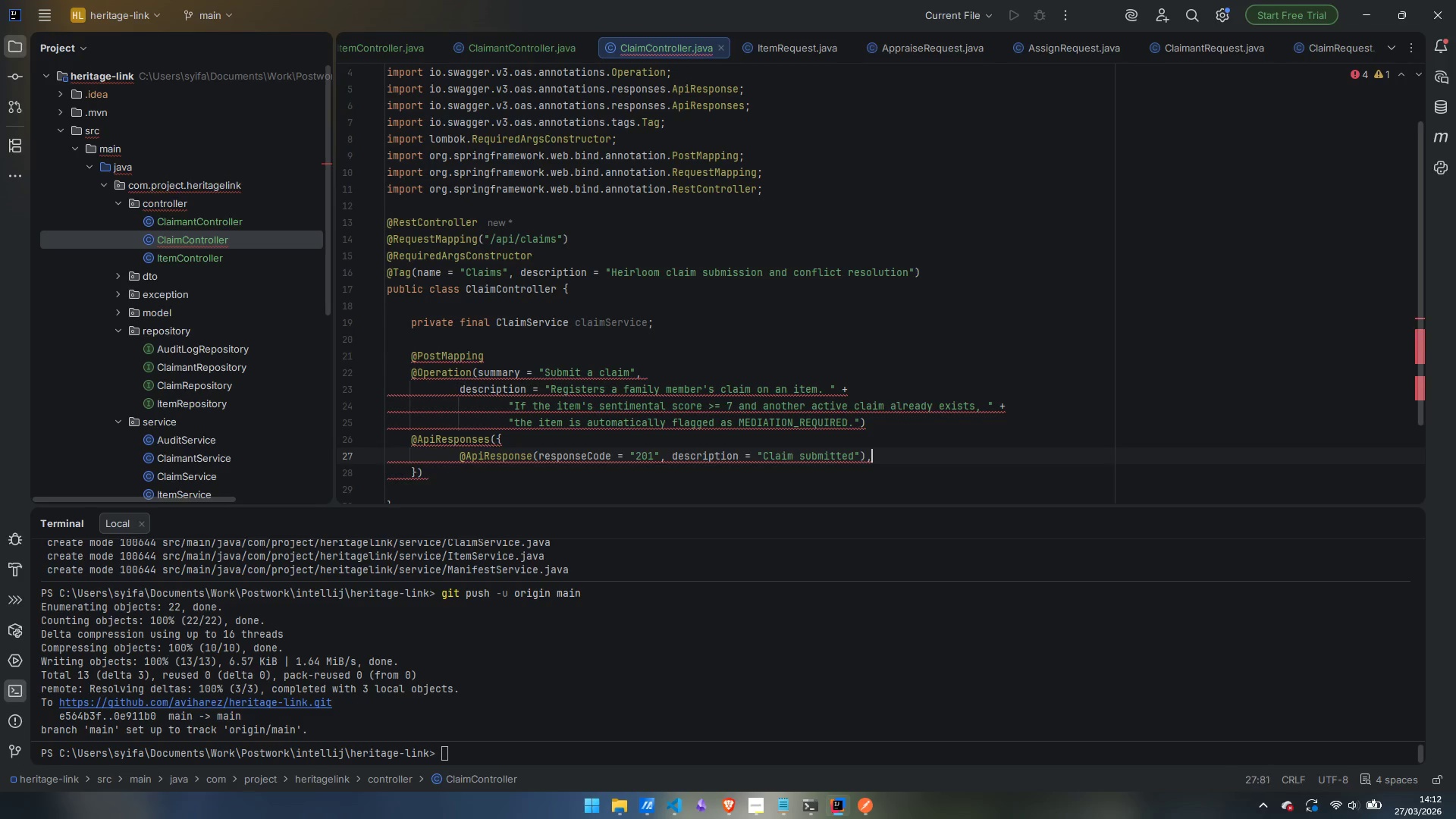 
key(Enter)
 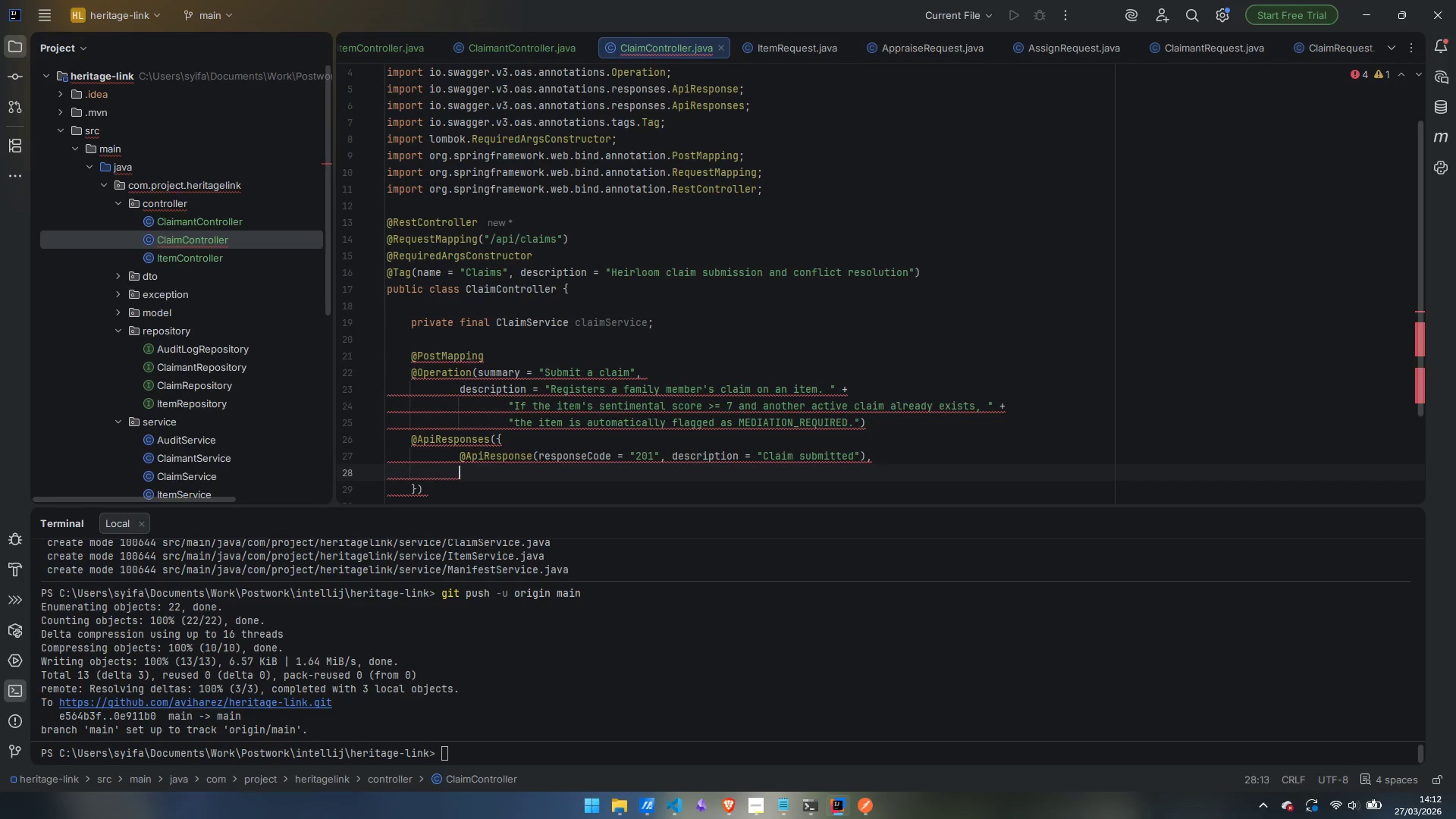 
type(@ApiRes)
 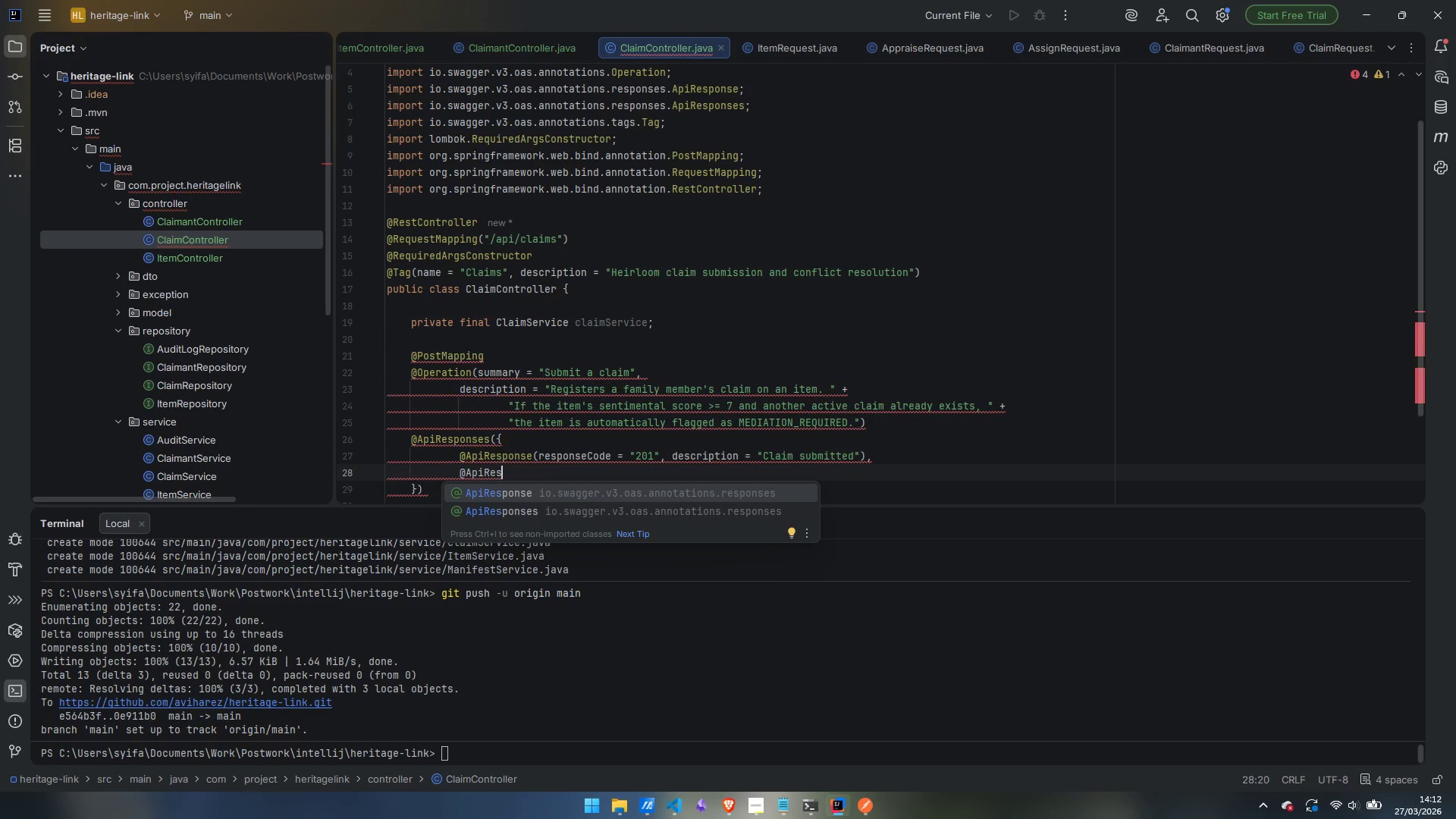 
key(Enter)
 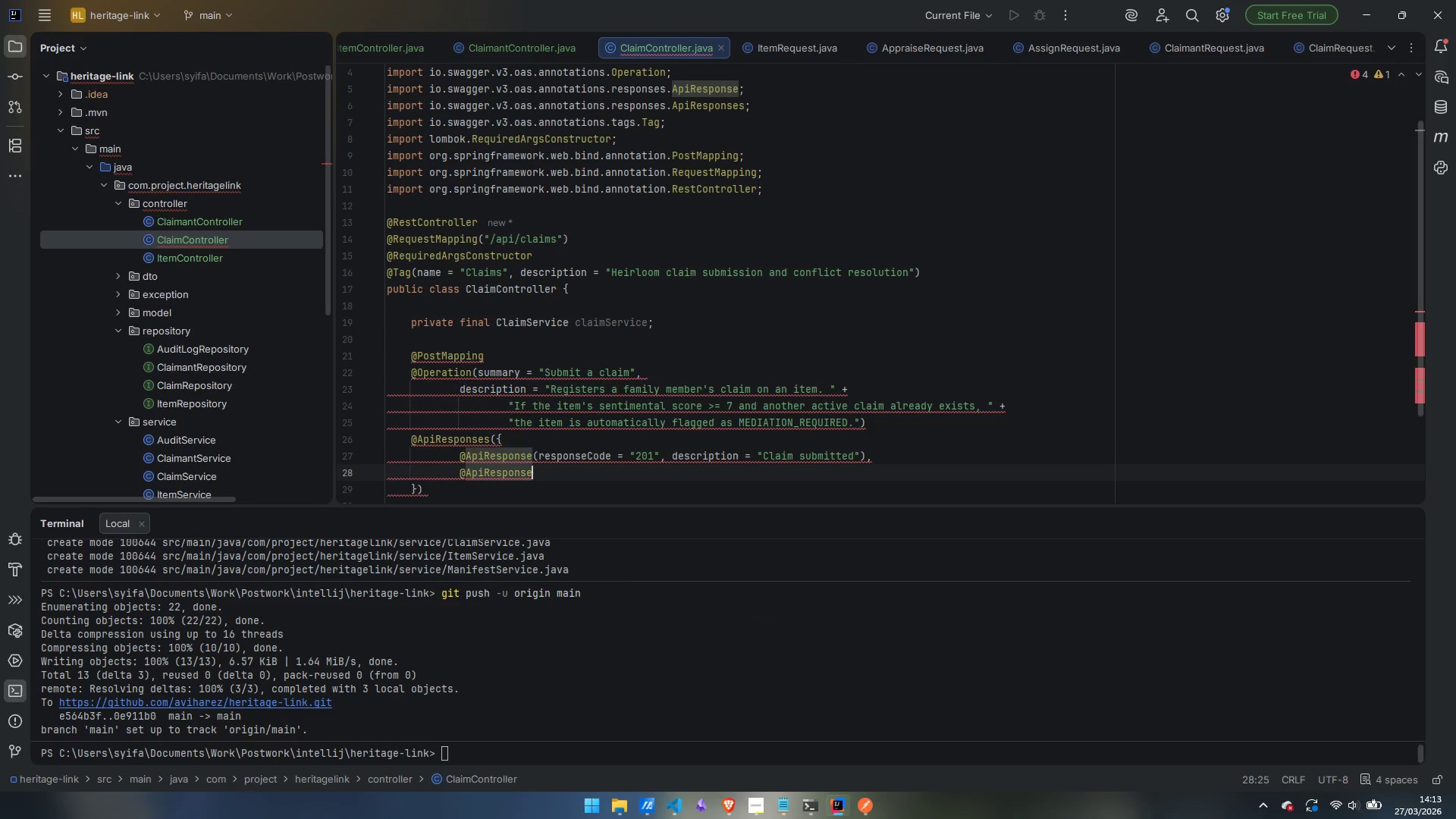 
type((repsonse)
 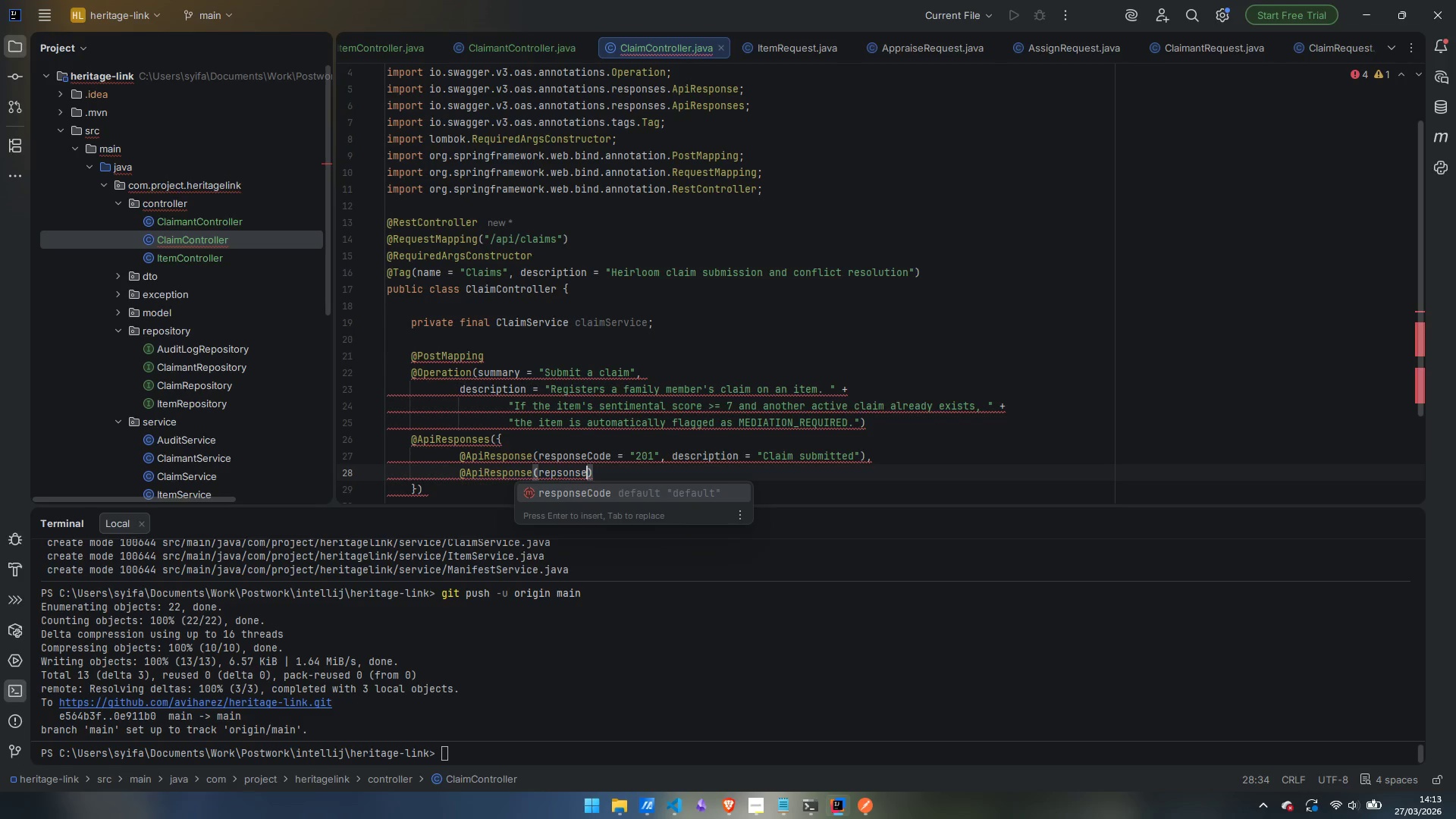 
key(Control+ControlLeft)
 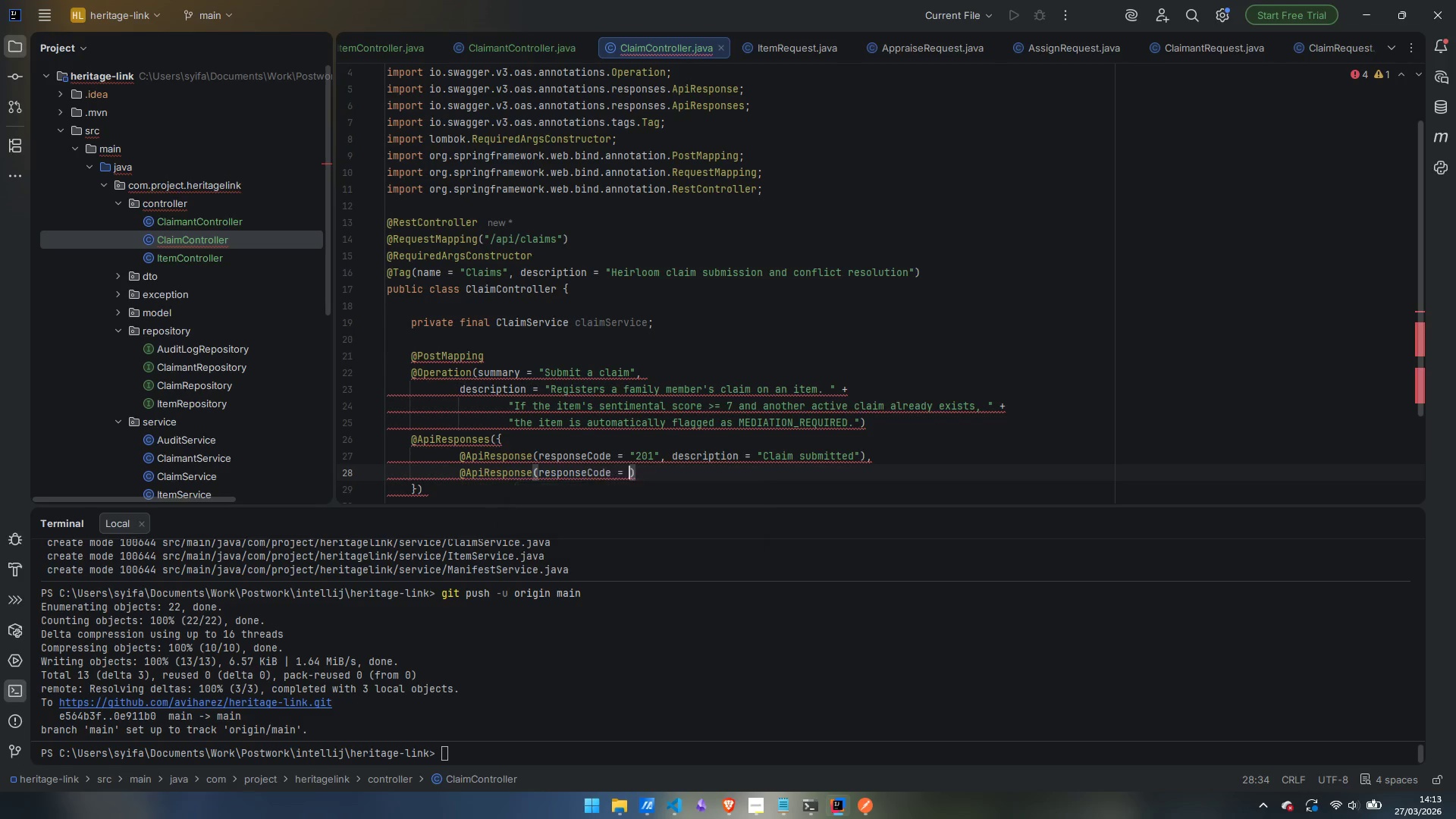 
key(Enter)
 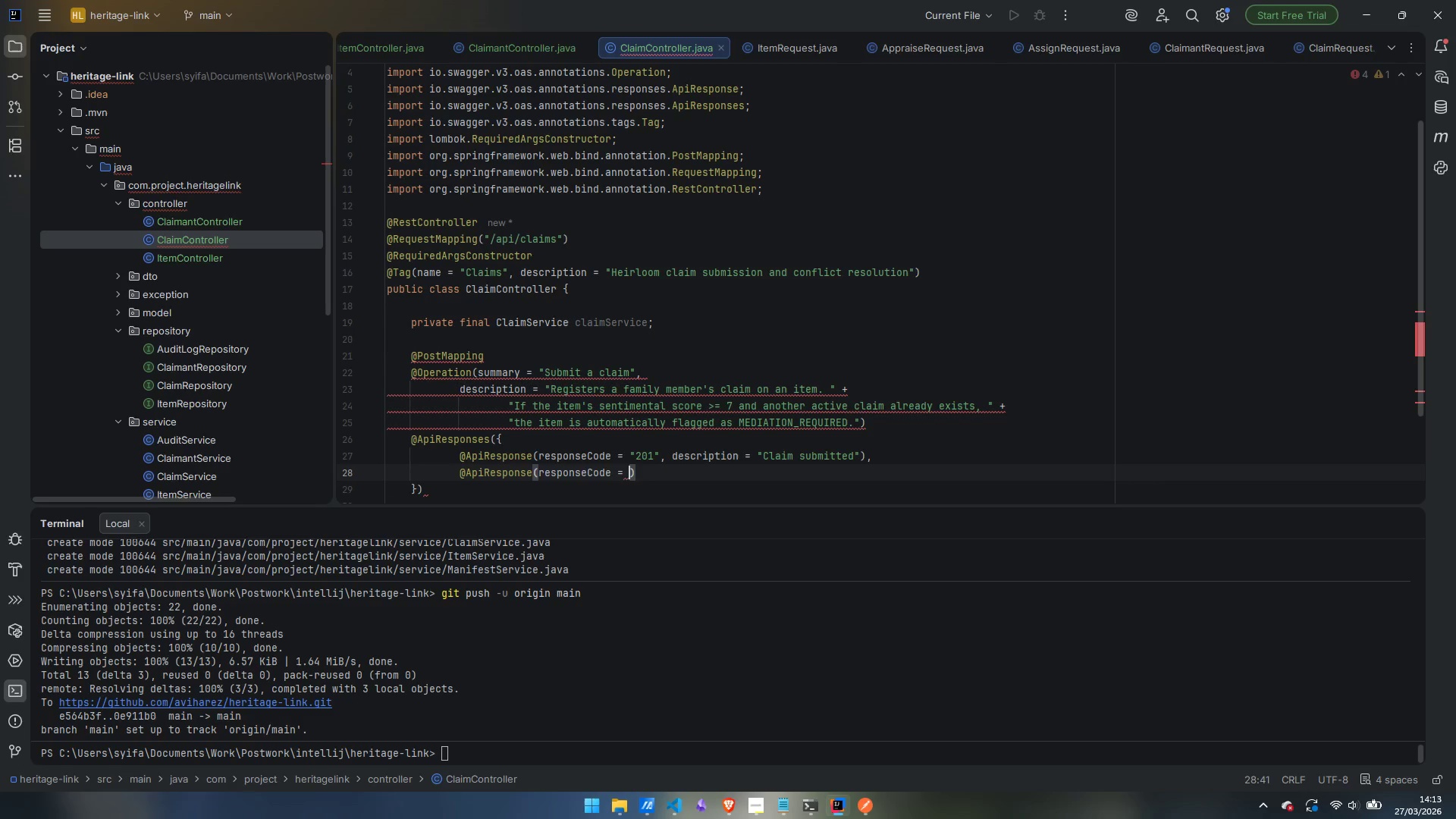 
type(:")
key(Backspace)
key(Backspace)
type("400)
 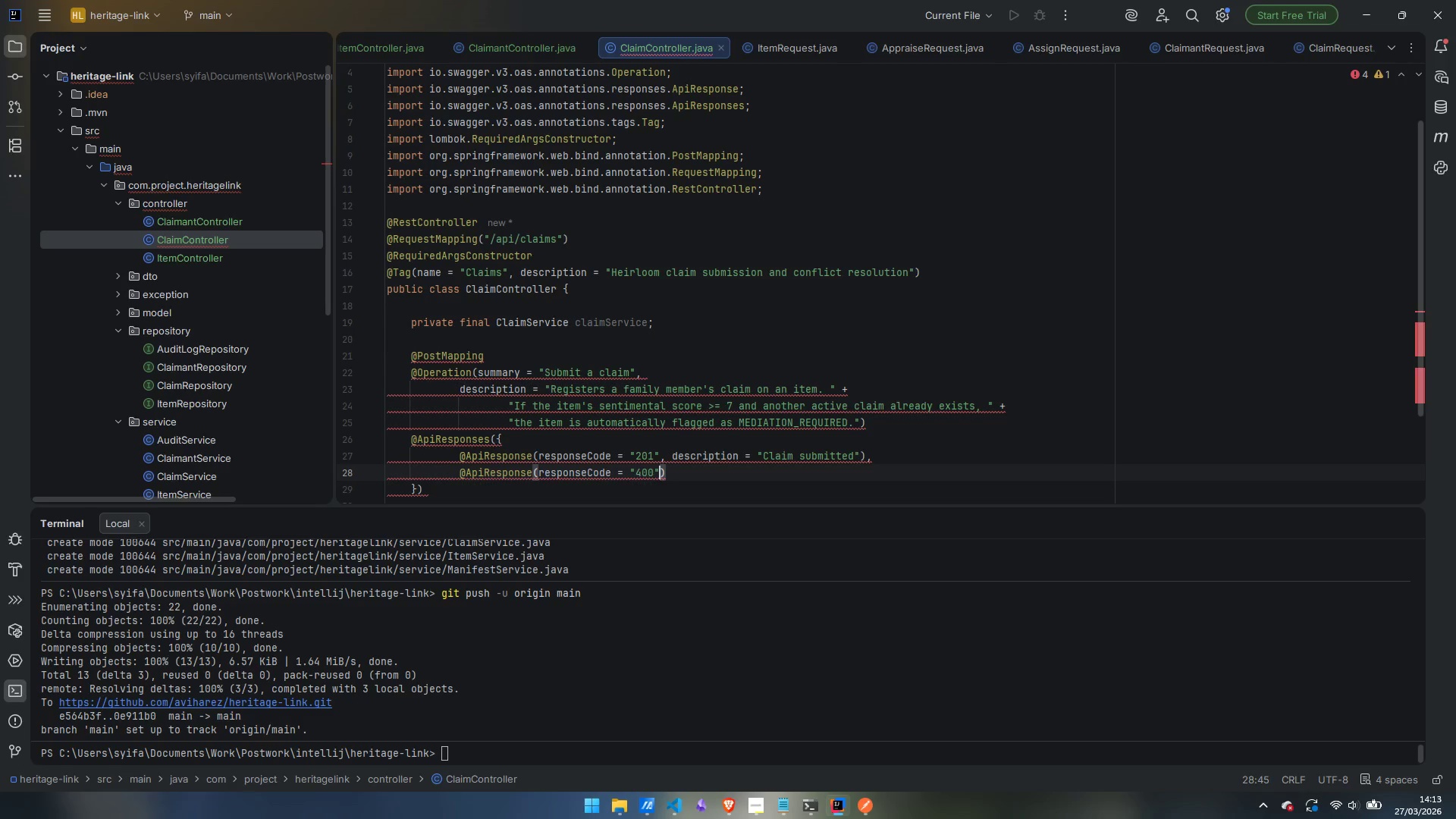 
 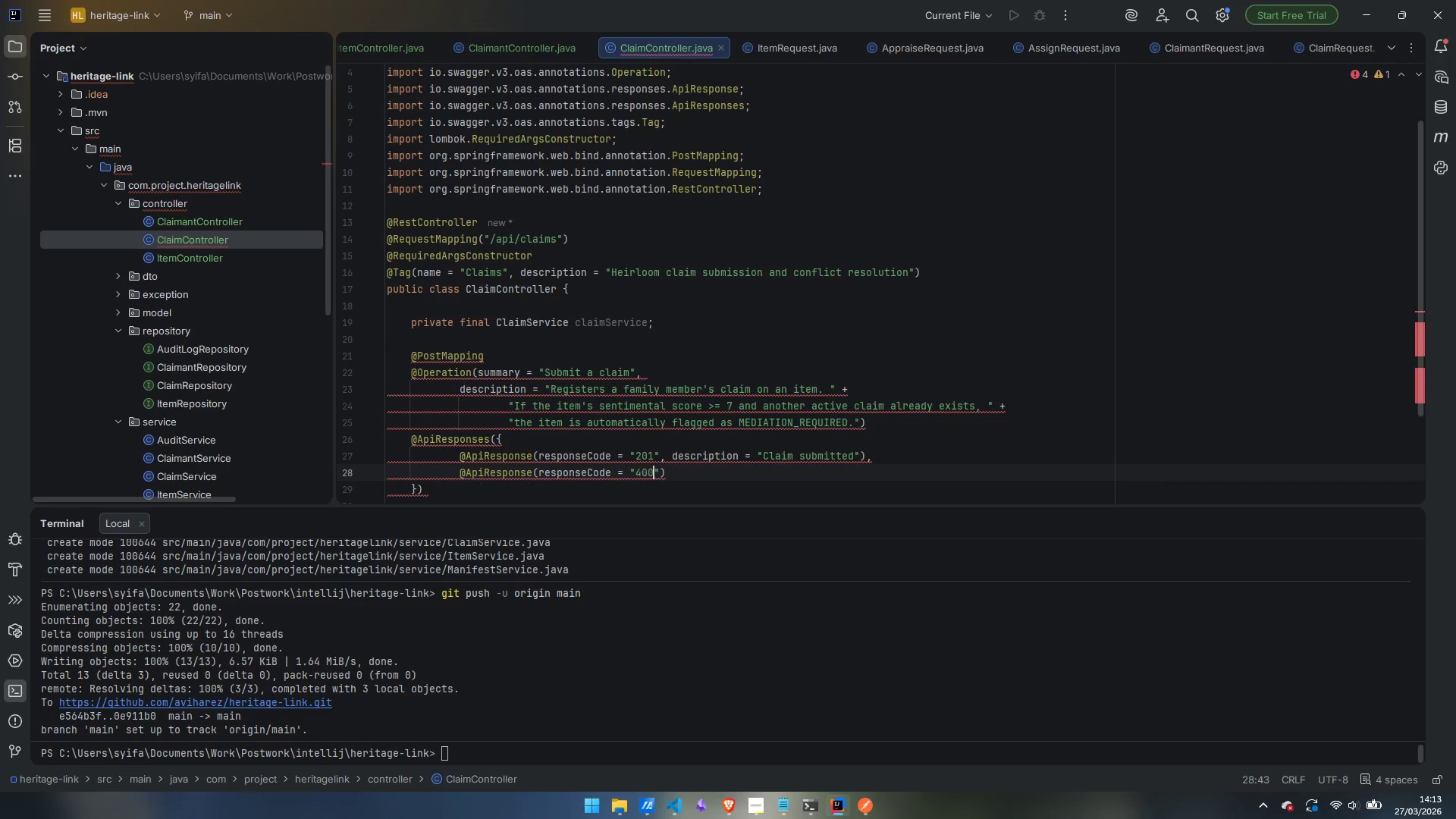 
key(ArrowRight)
 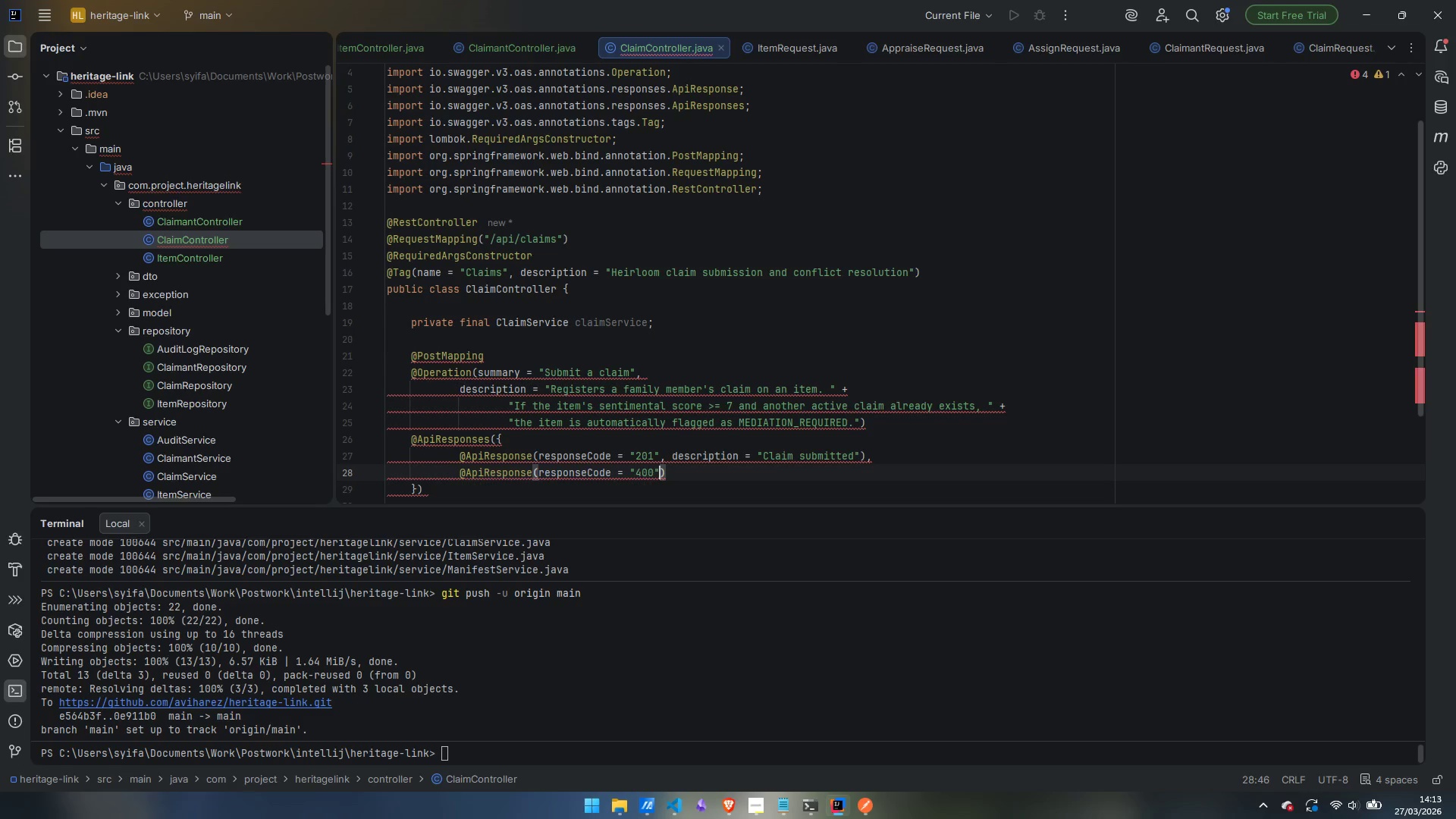 
type(, desc)
 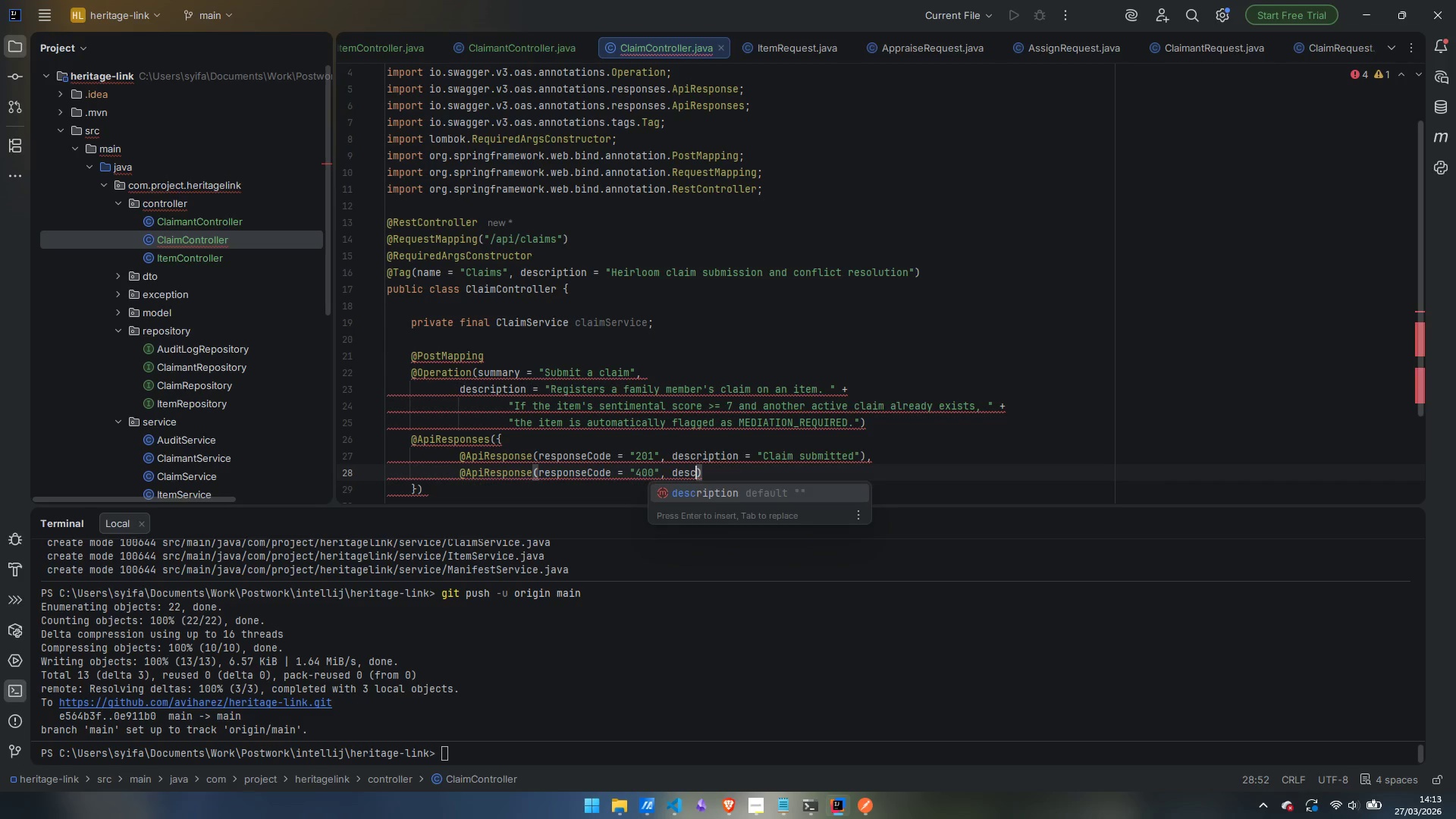 
key(Enter)
 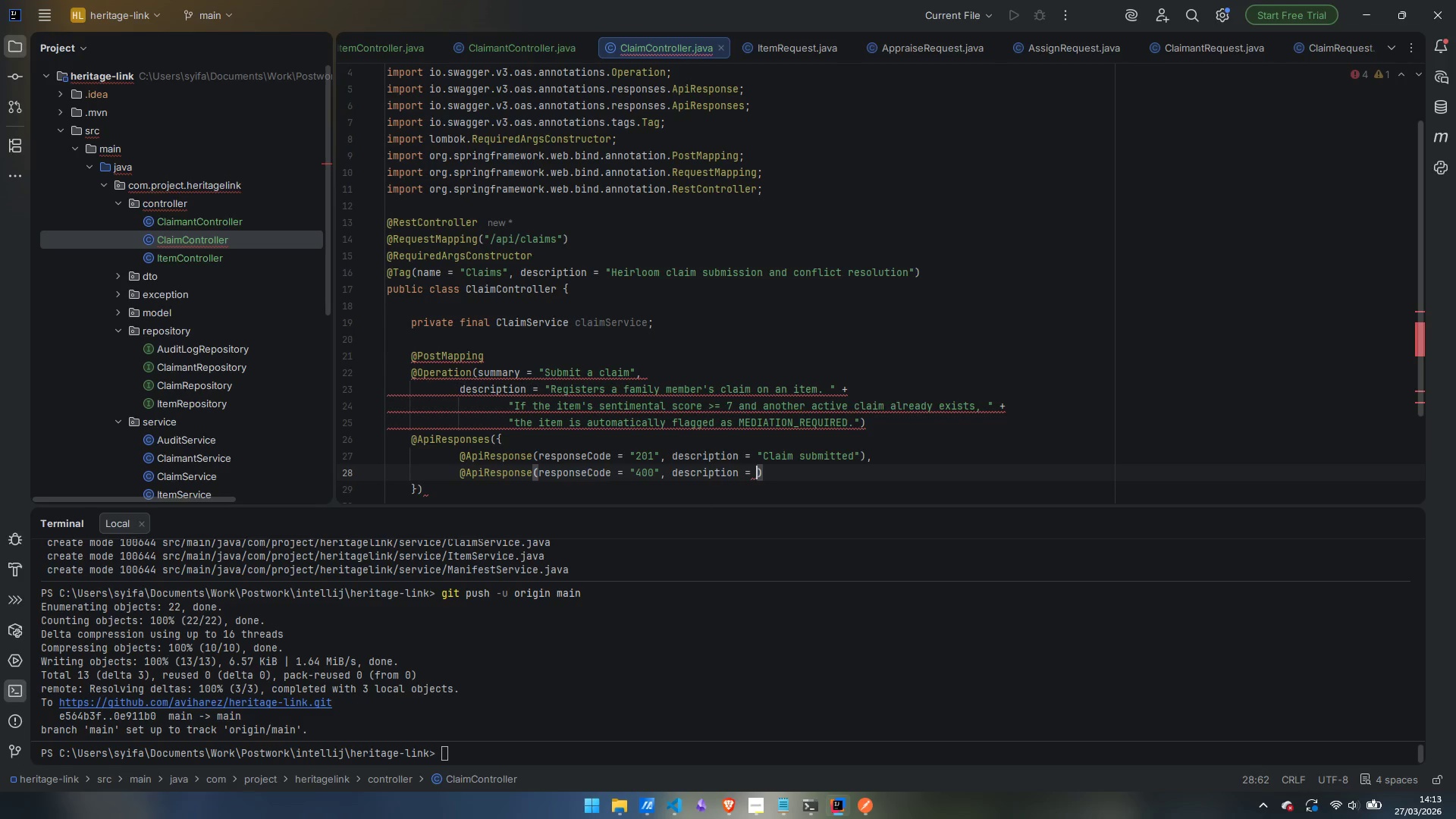 
type("Validation failed)
 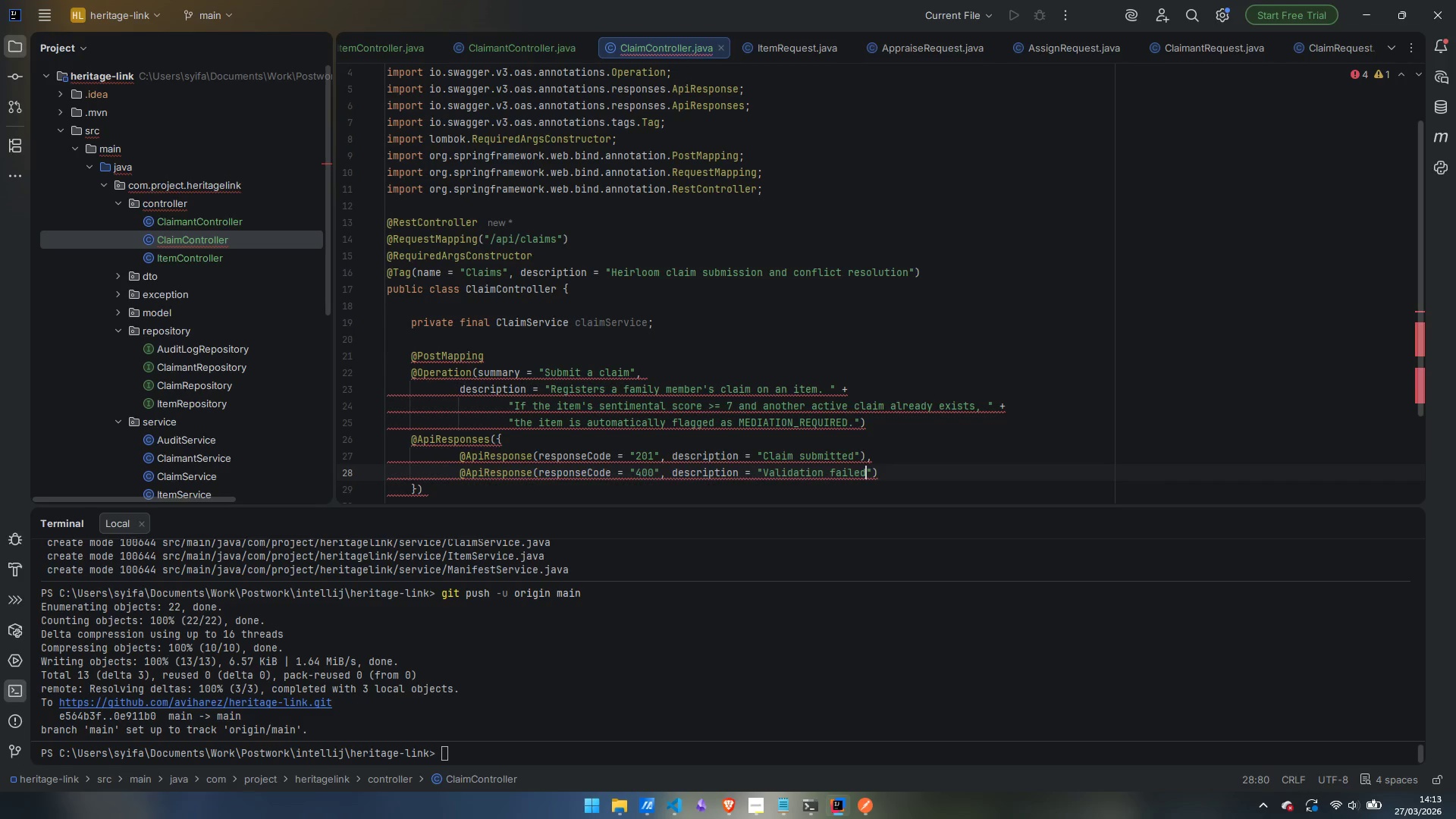 
key(ArrowRight)
 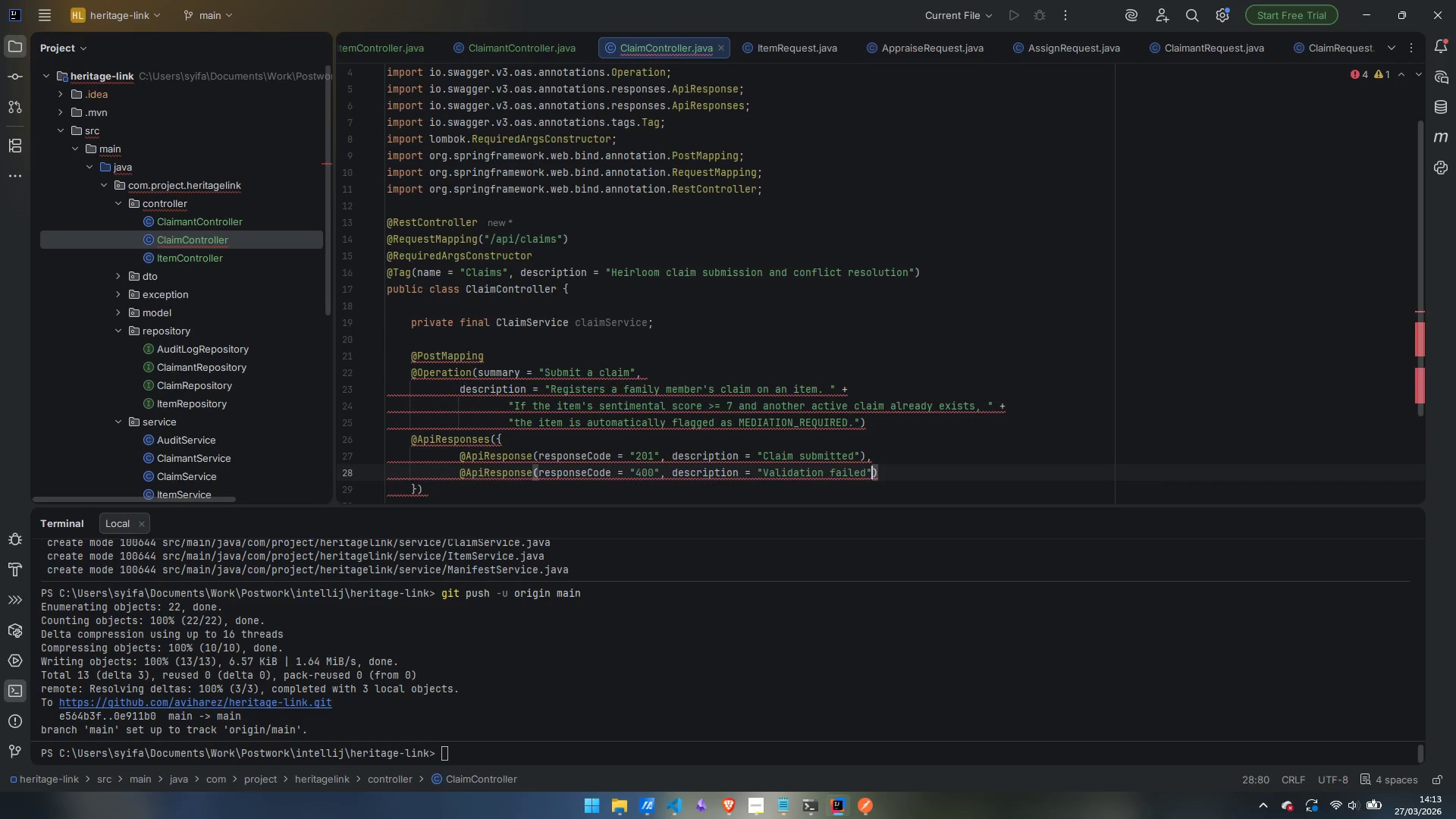 
key(ArrowRight)
 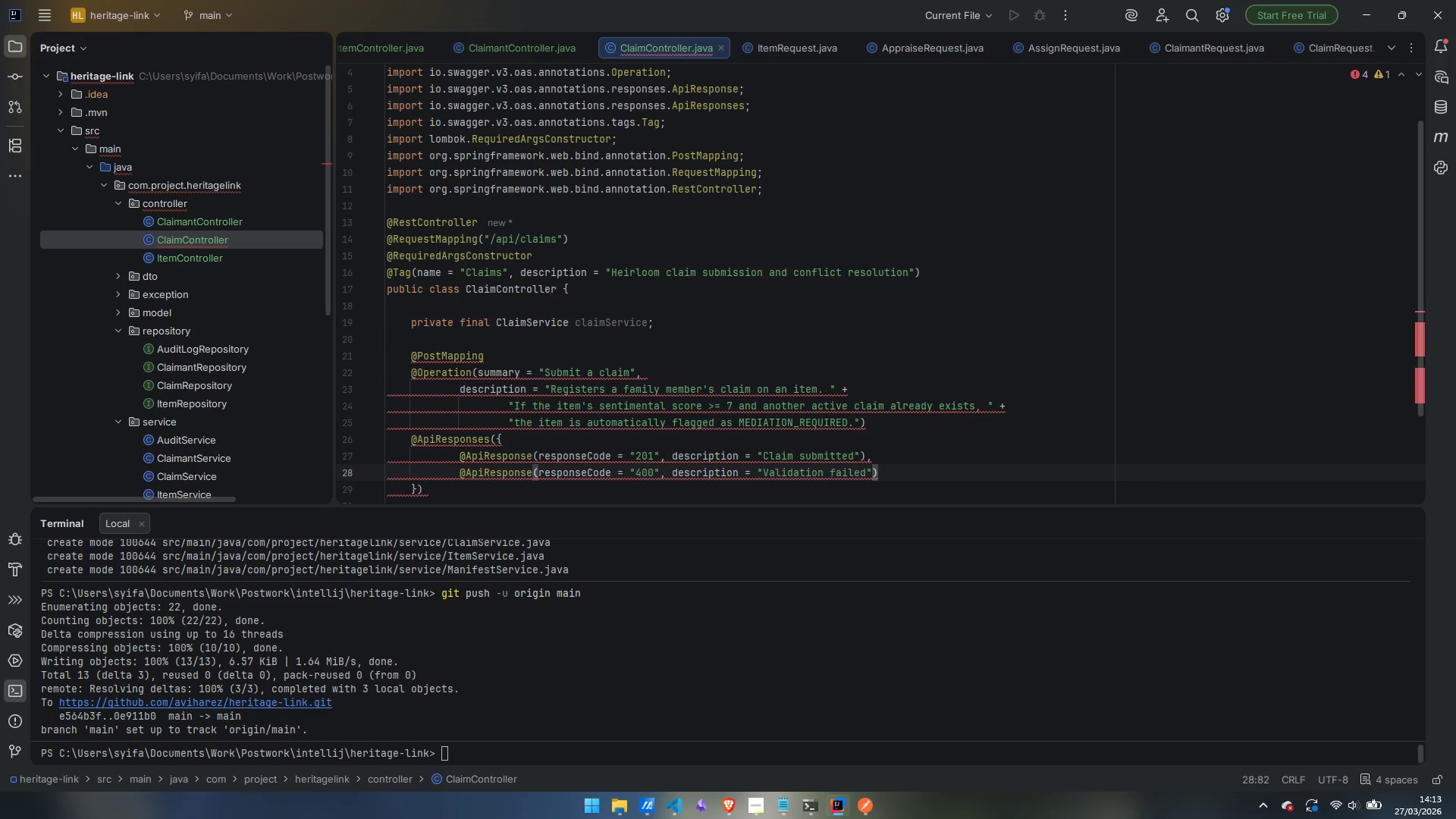 
key(Comma)
 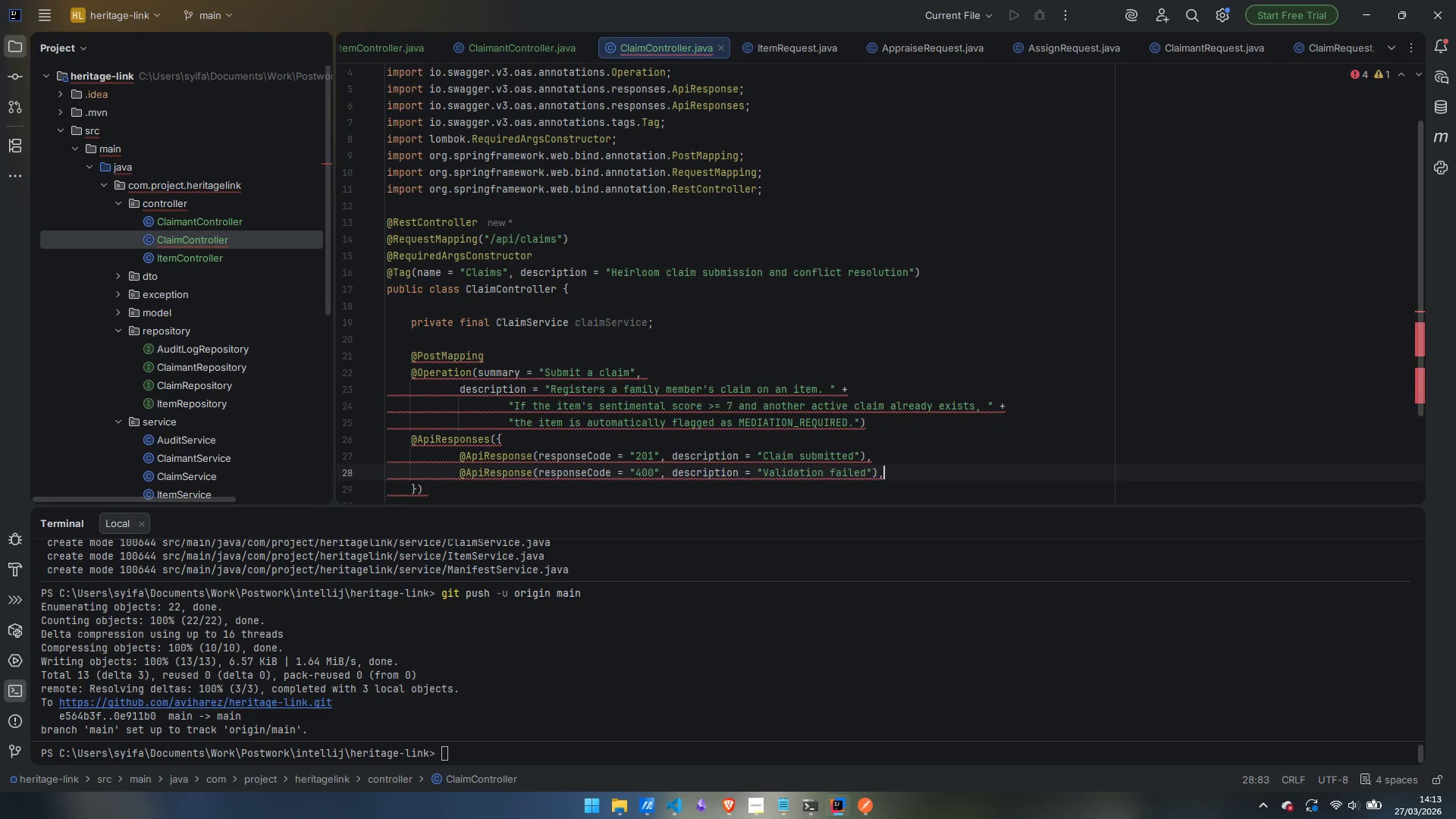 
key(Enter)
 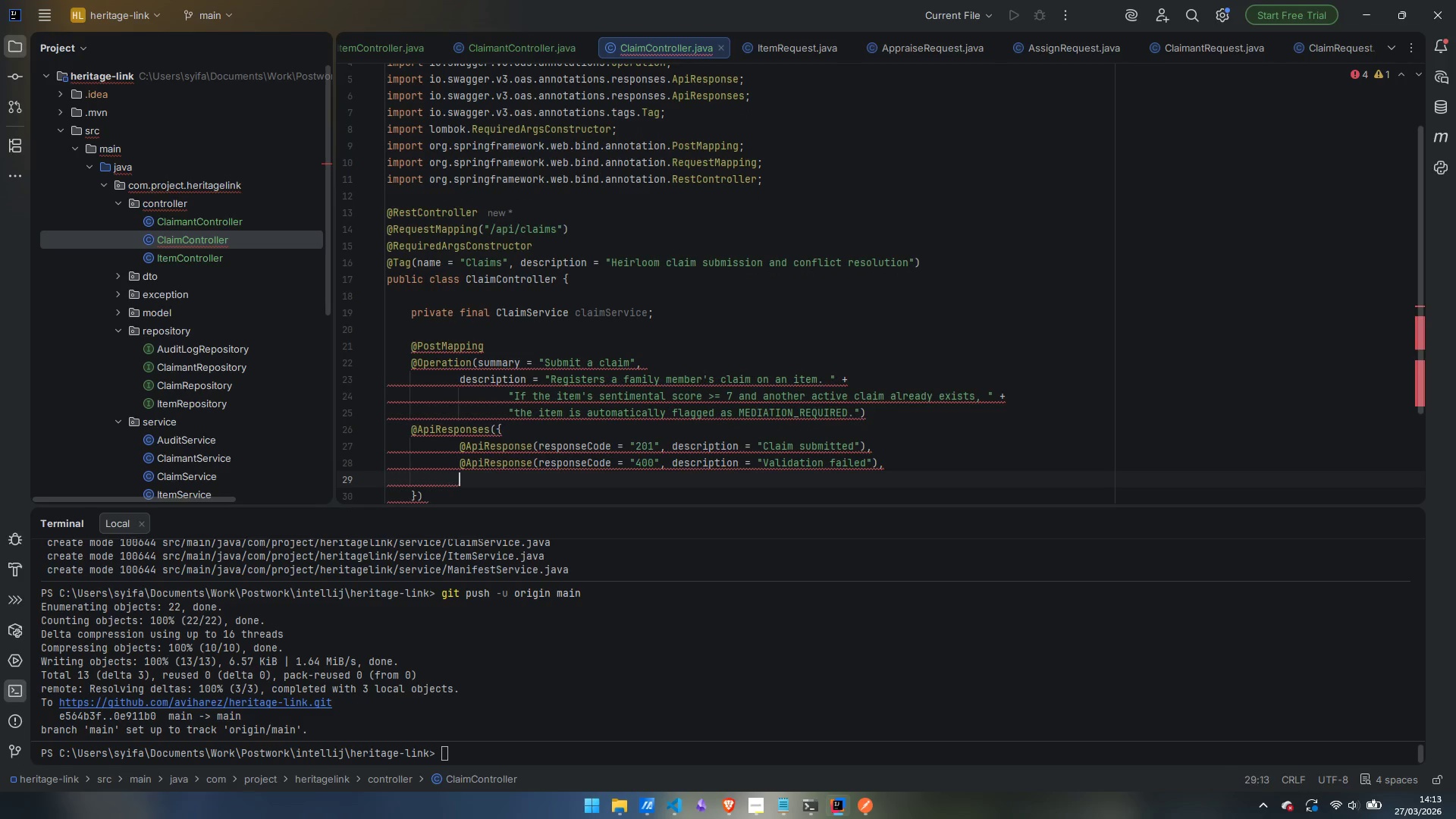 
type(@Api)
 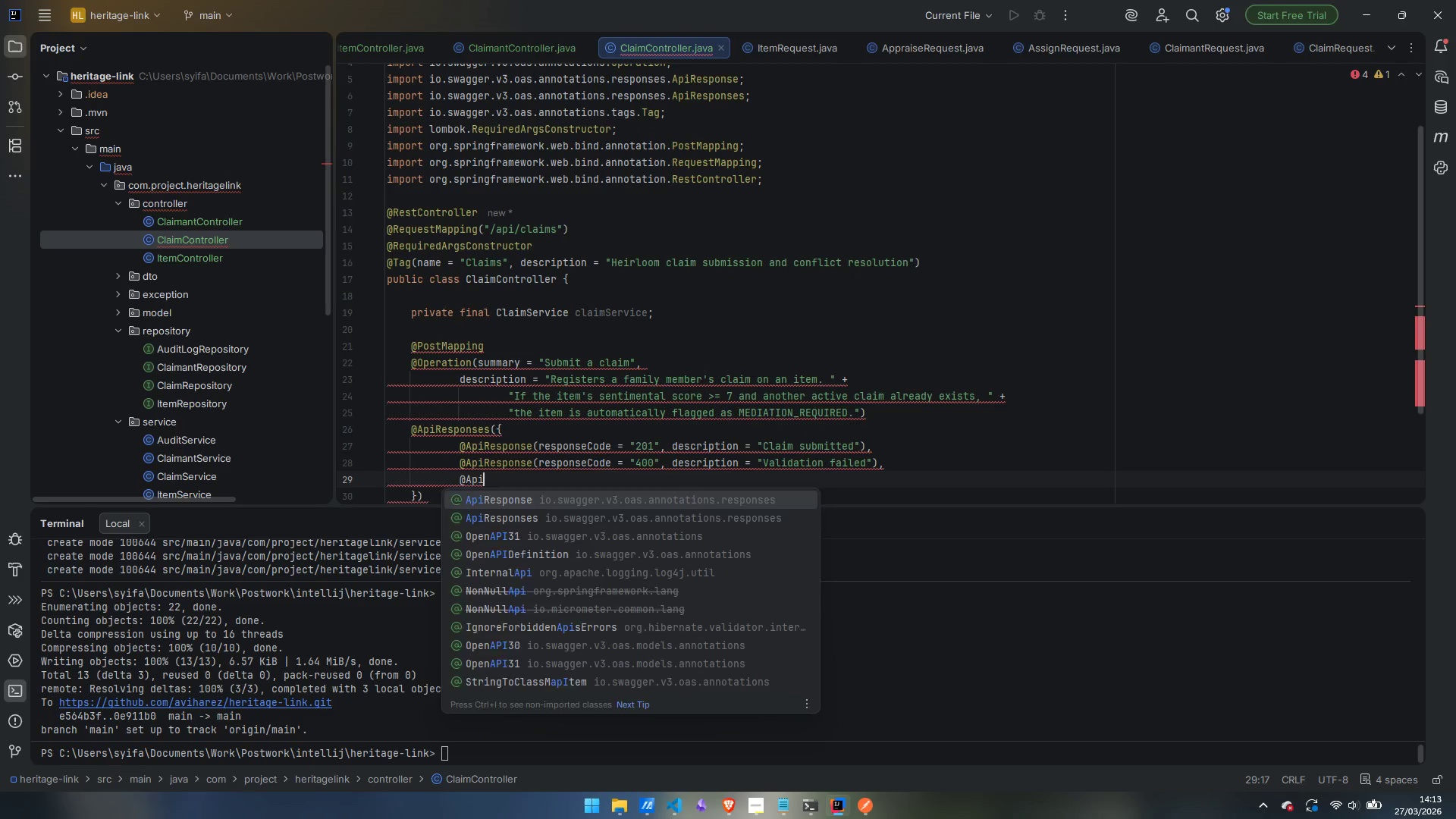 
key(Enter)
 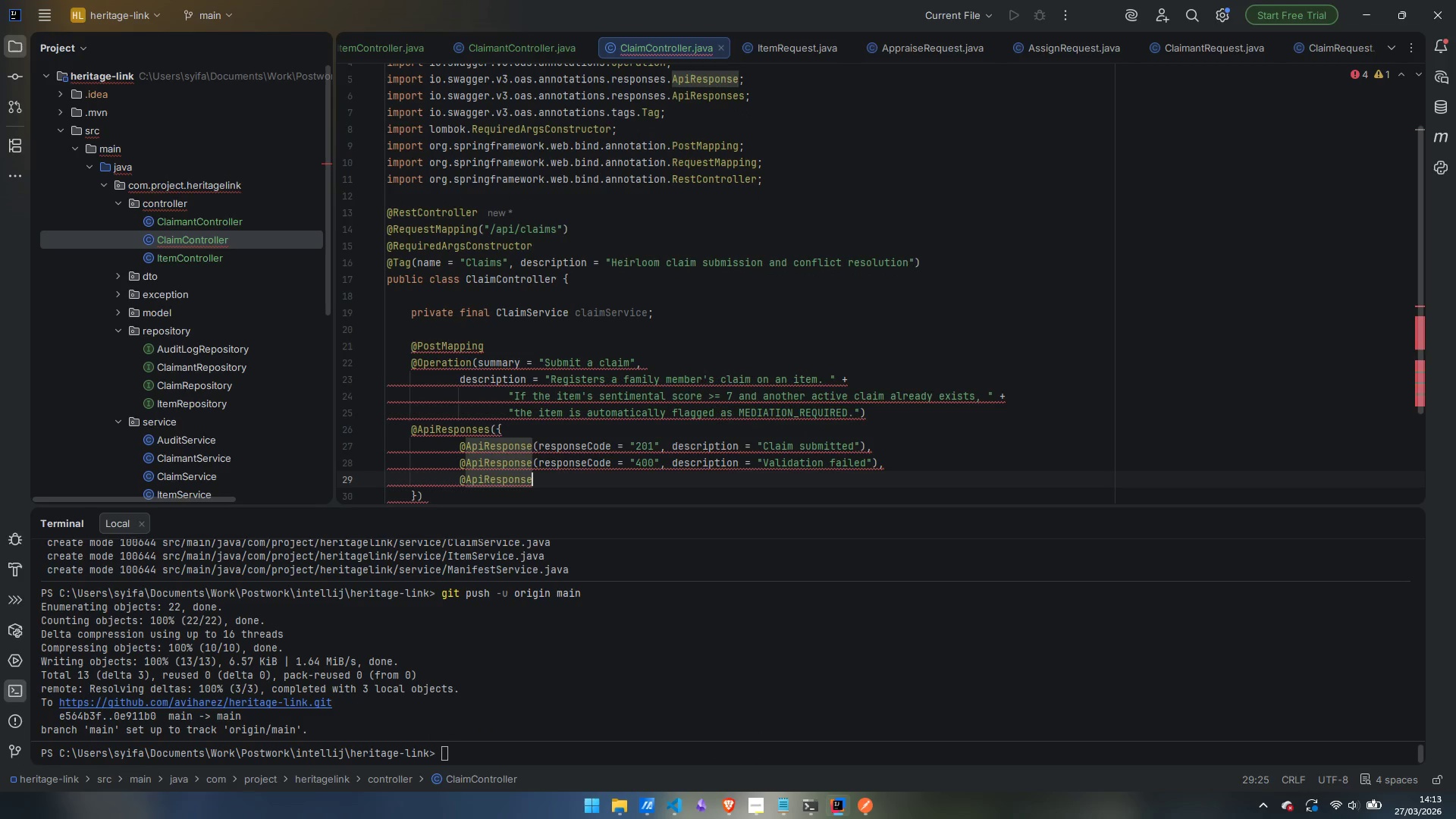 
type((response)
 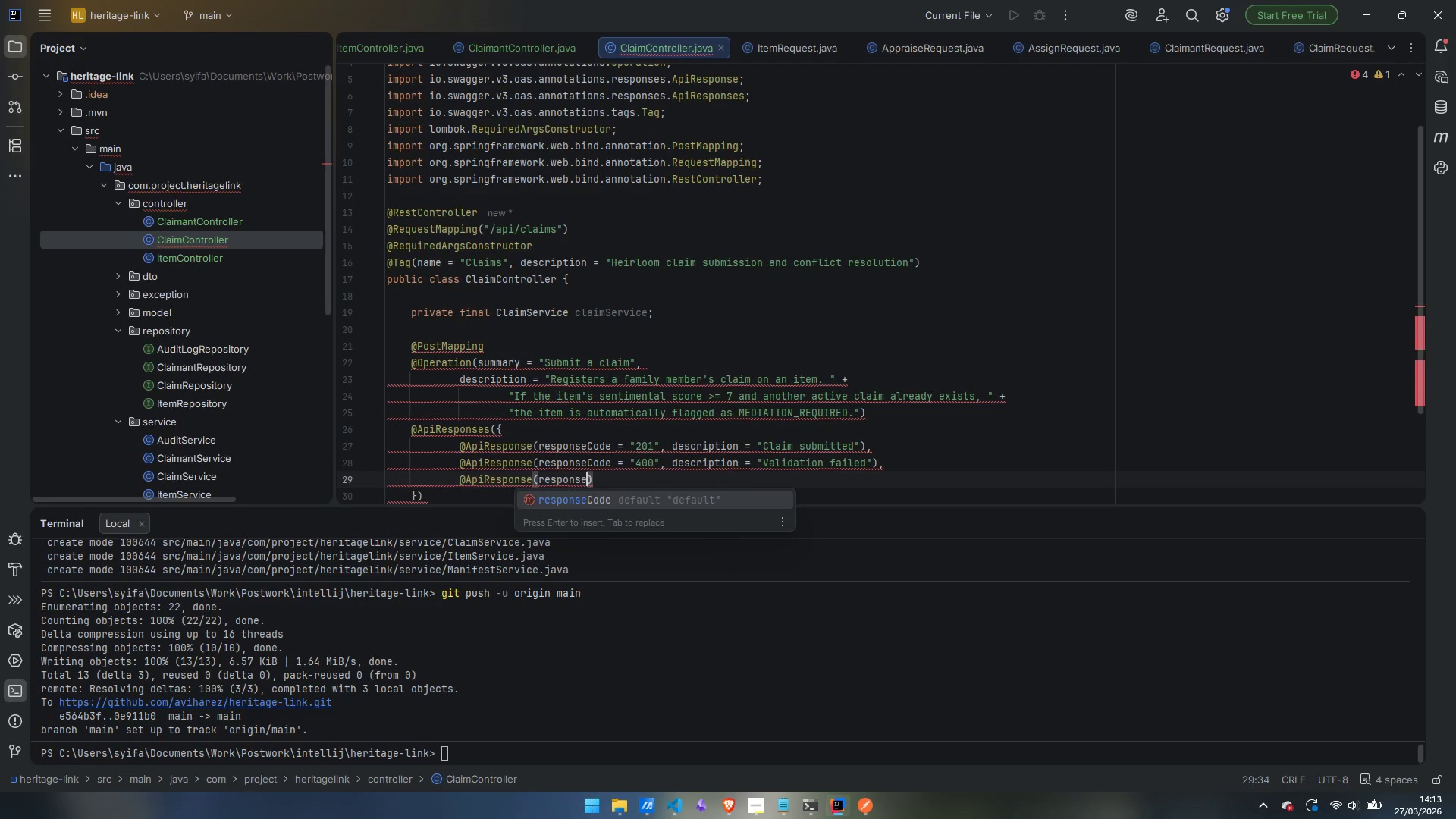 
key(Enter)
 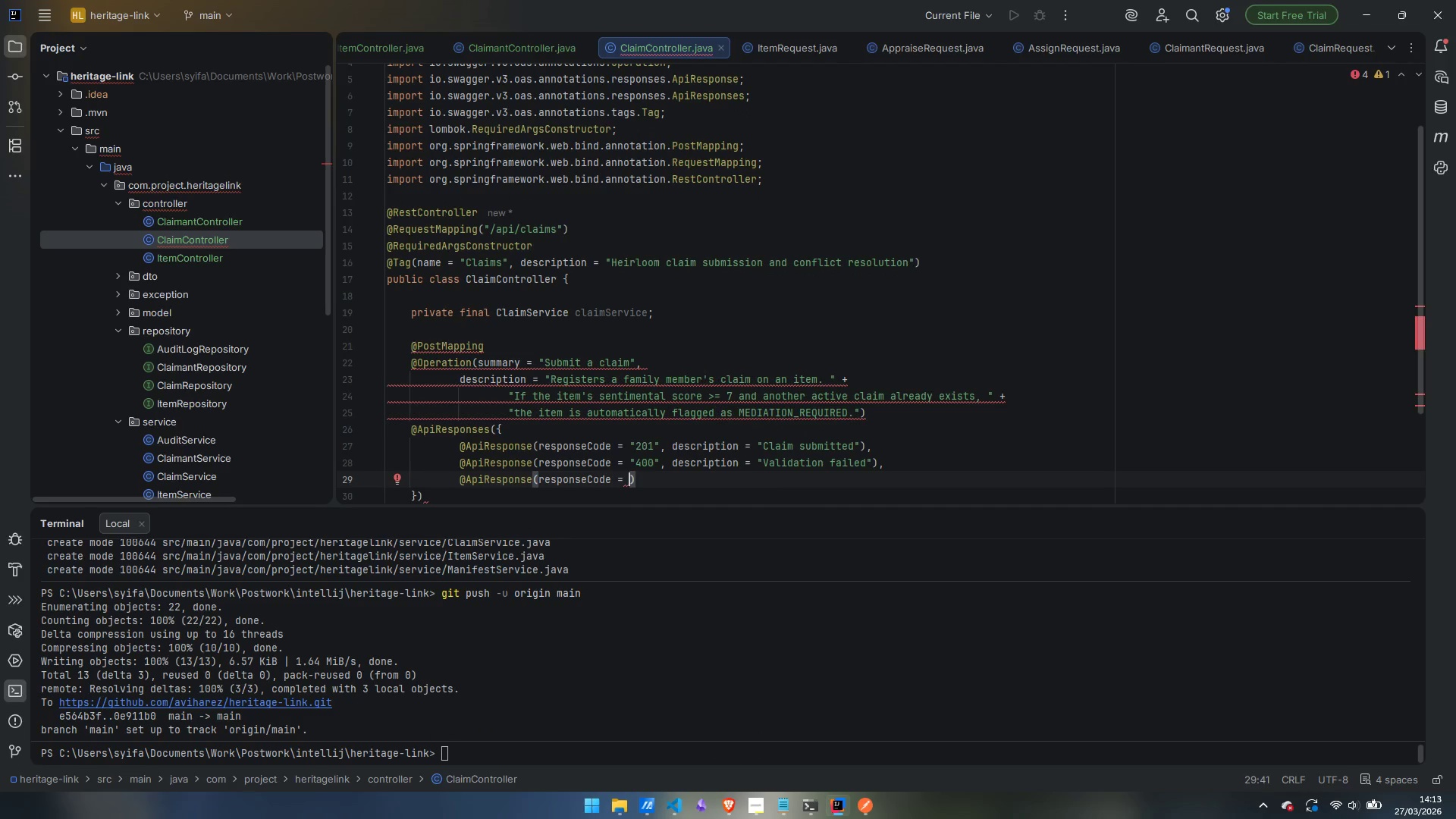 
type("404)
 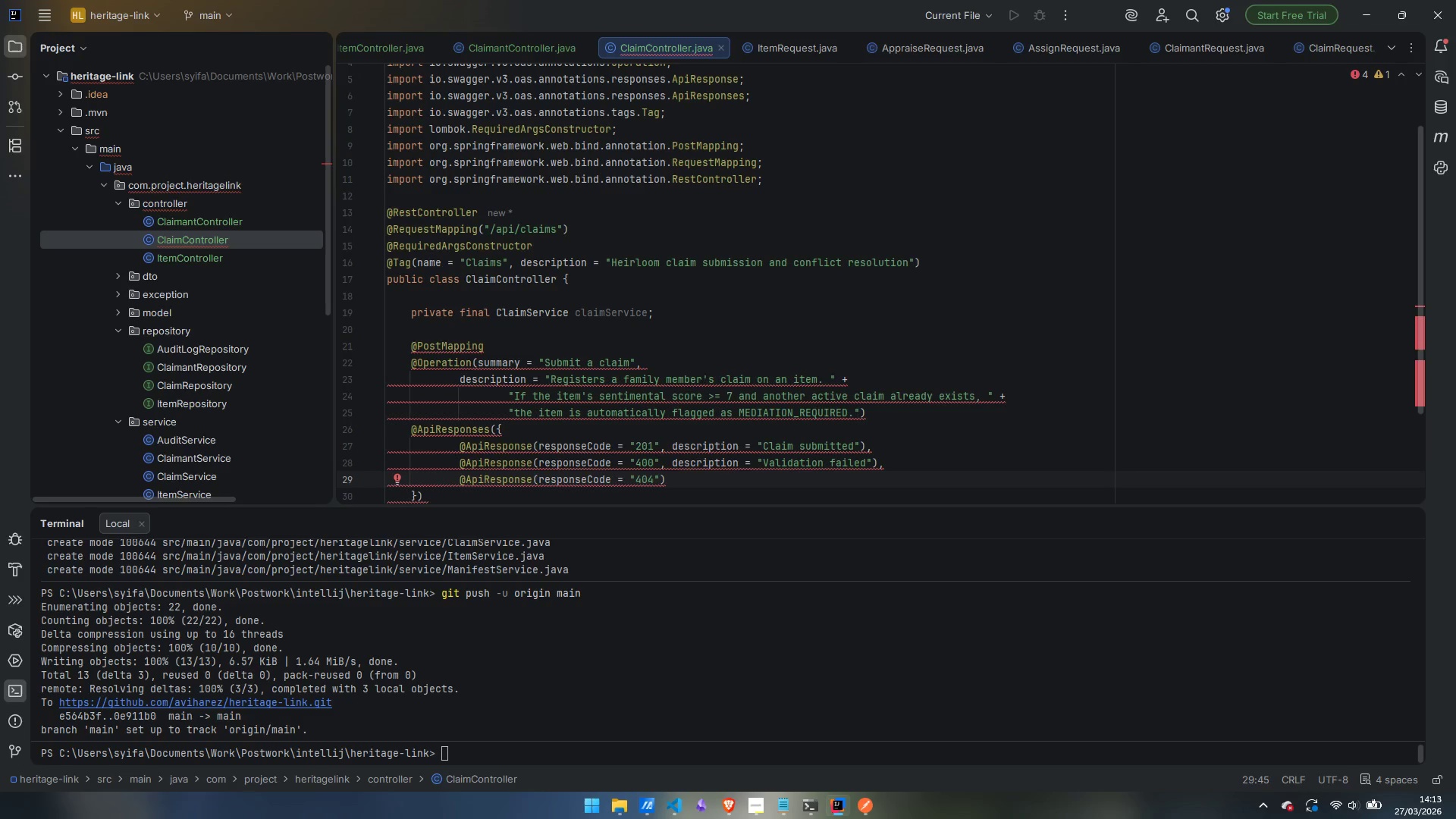 
key(ArrowRight)
 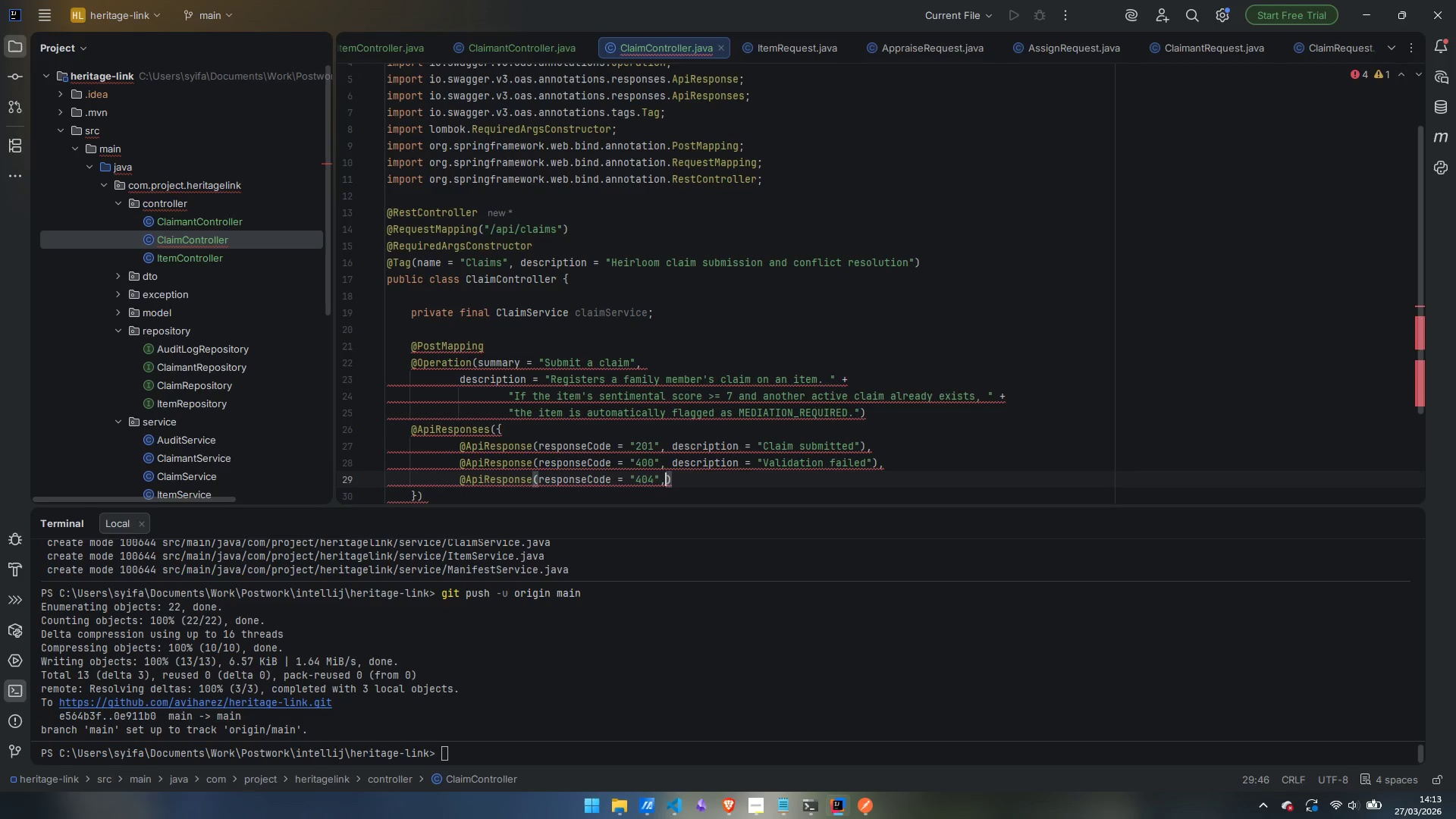 
type(, desc)
 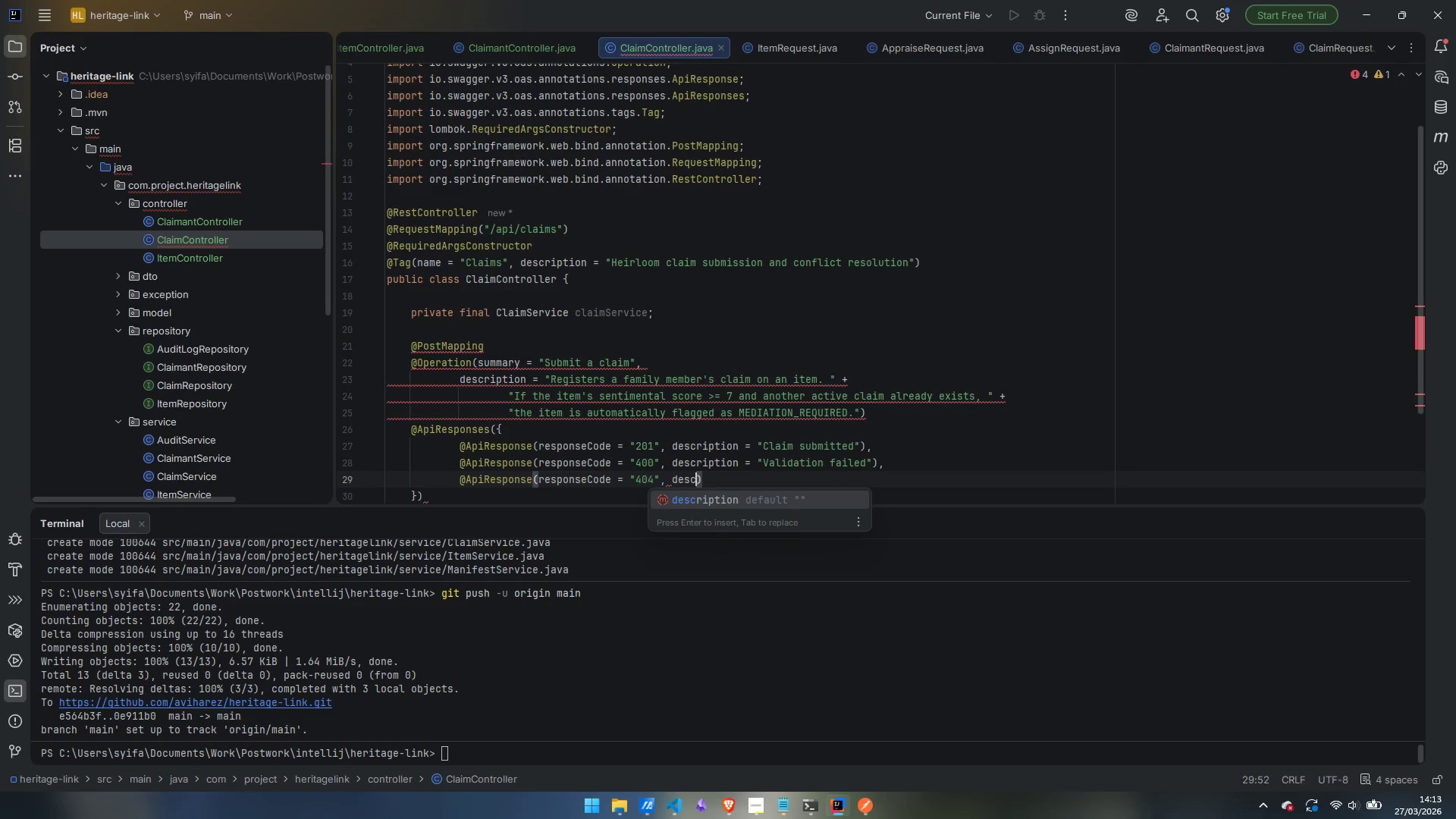 
key(Enter)
 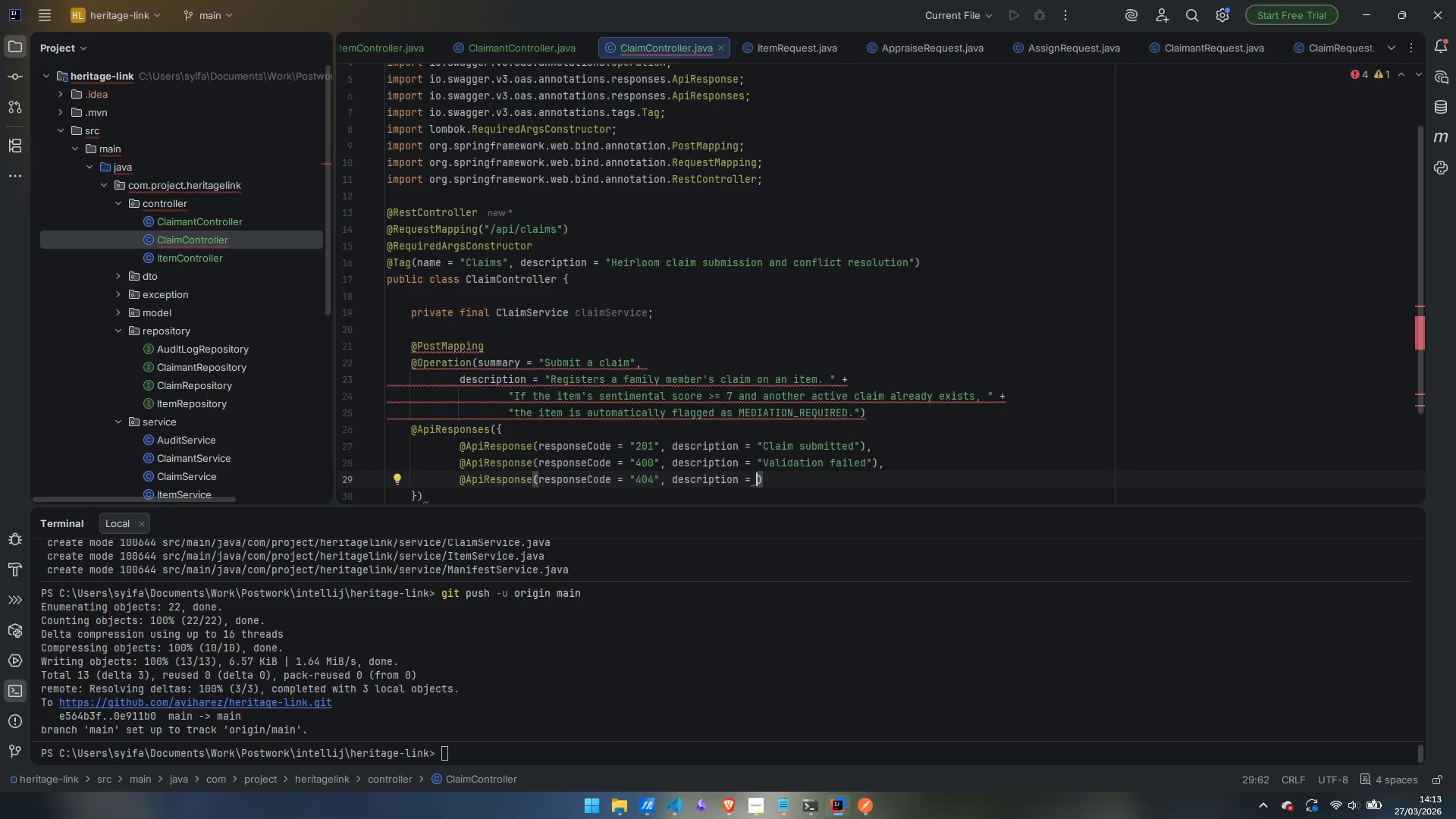 
key(Shift+Enter)
 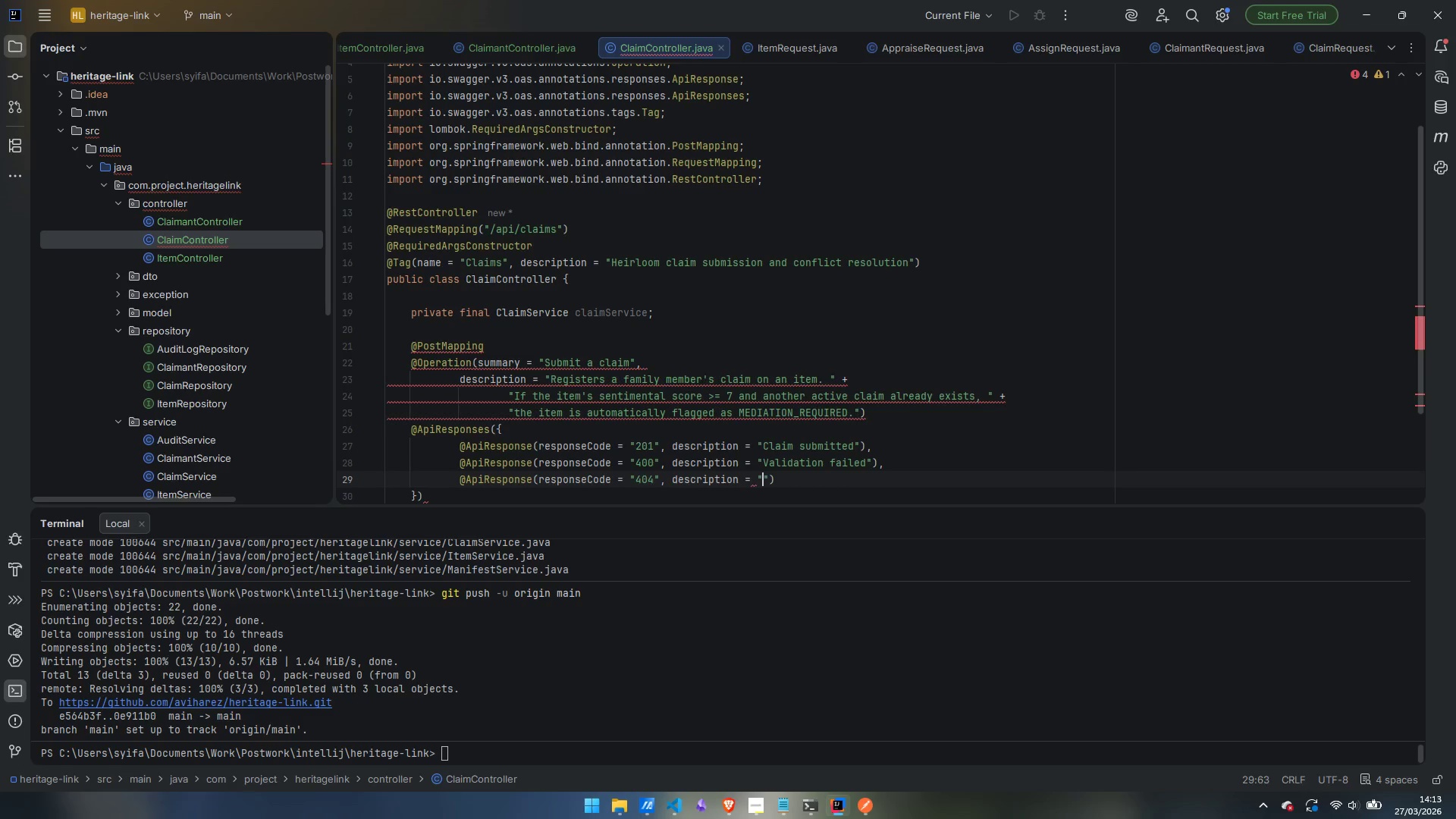 
type("Item or claimant not found)
 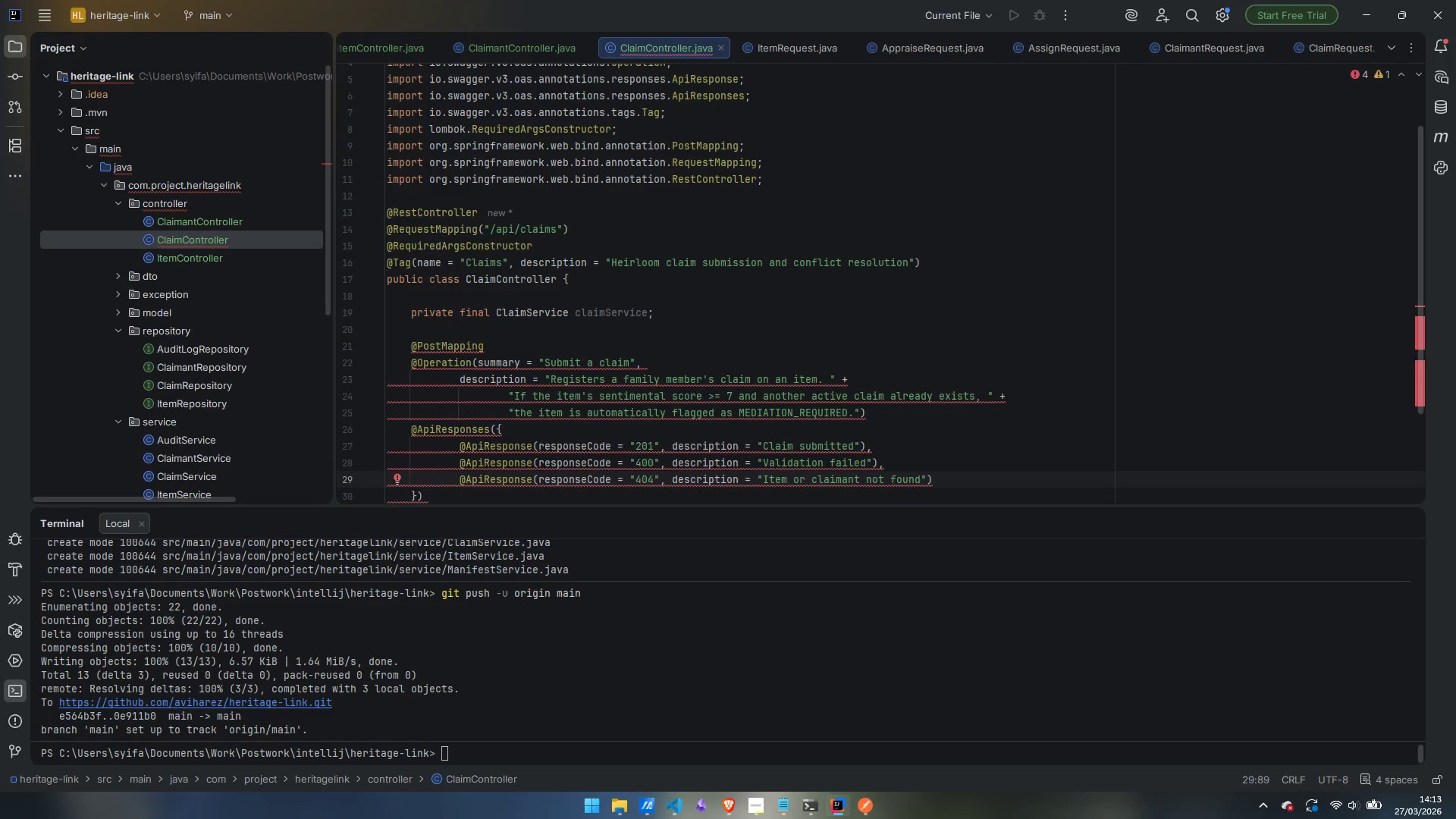 
key(ArrowRight)
 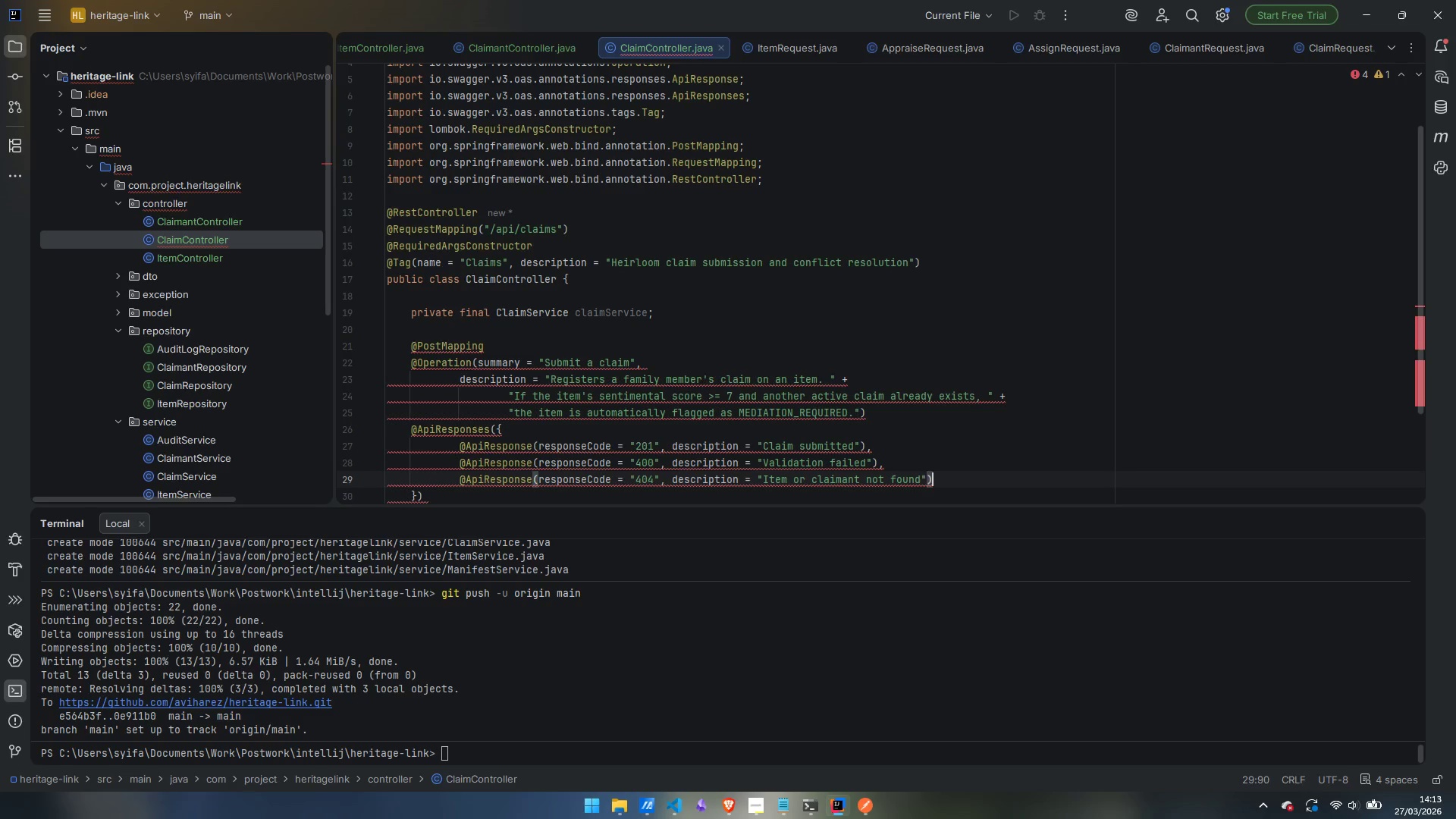 
key(ArrowRight)
 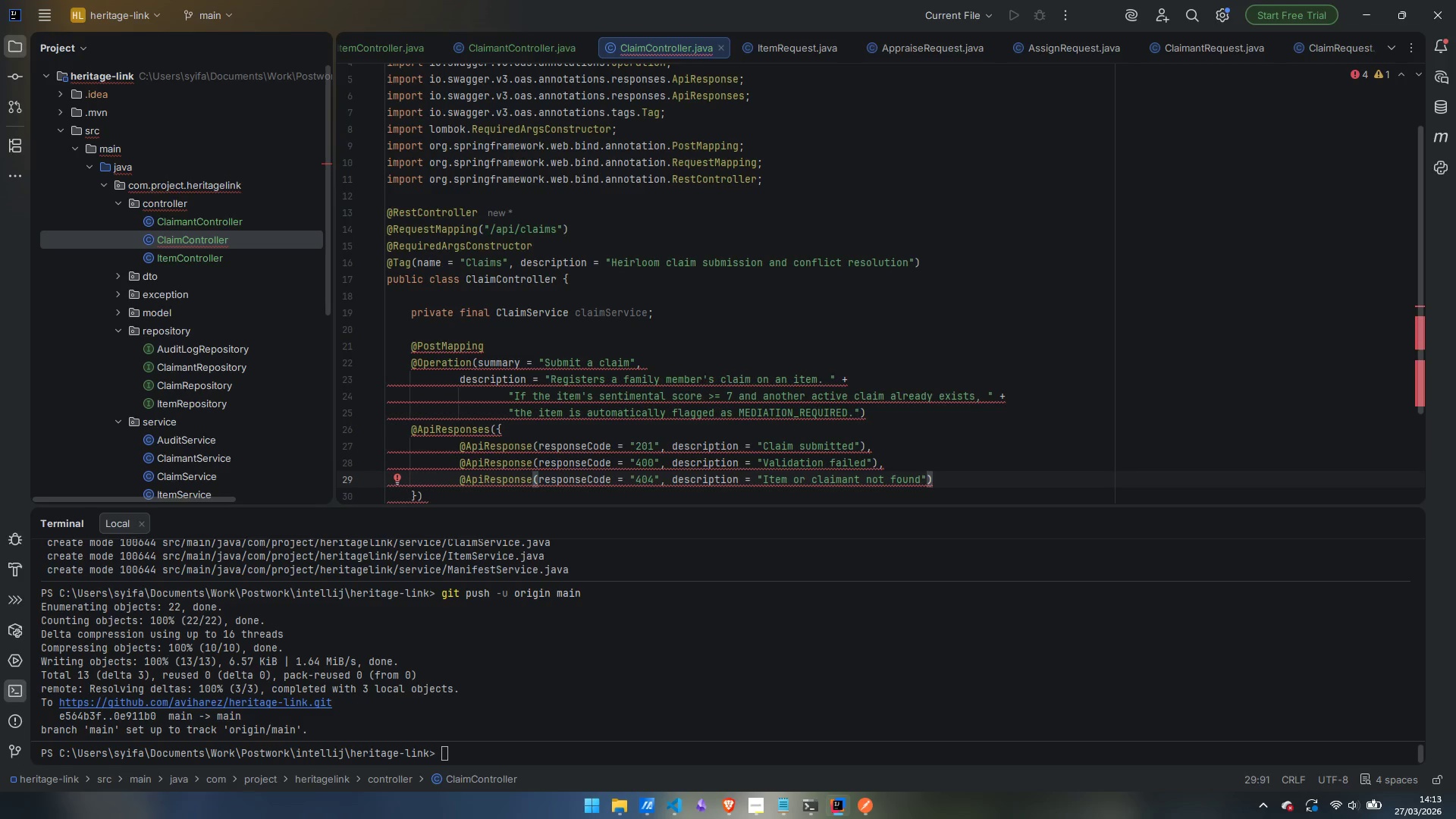 
key(Comma)
 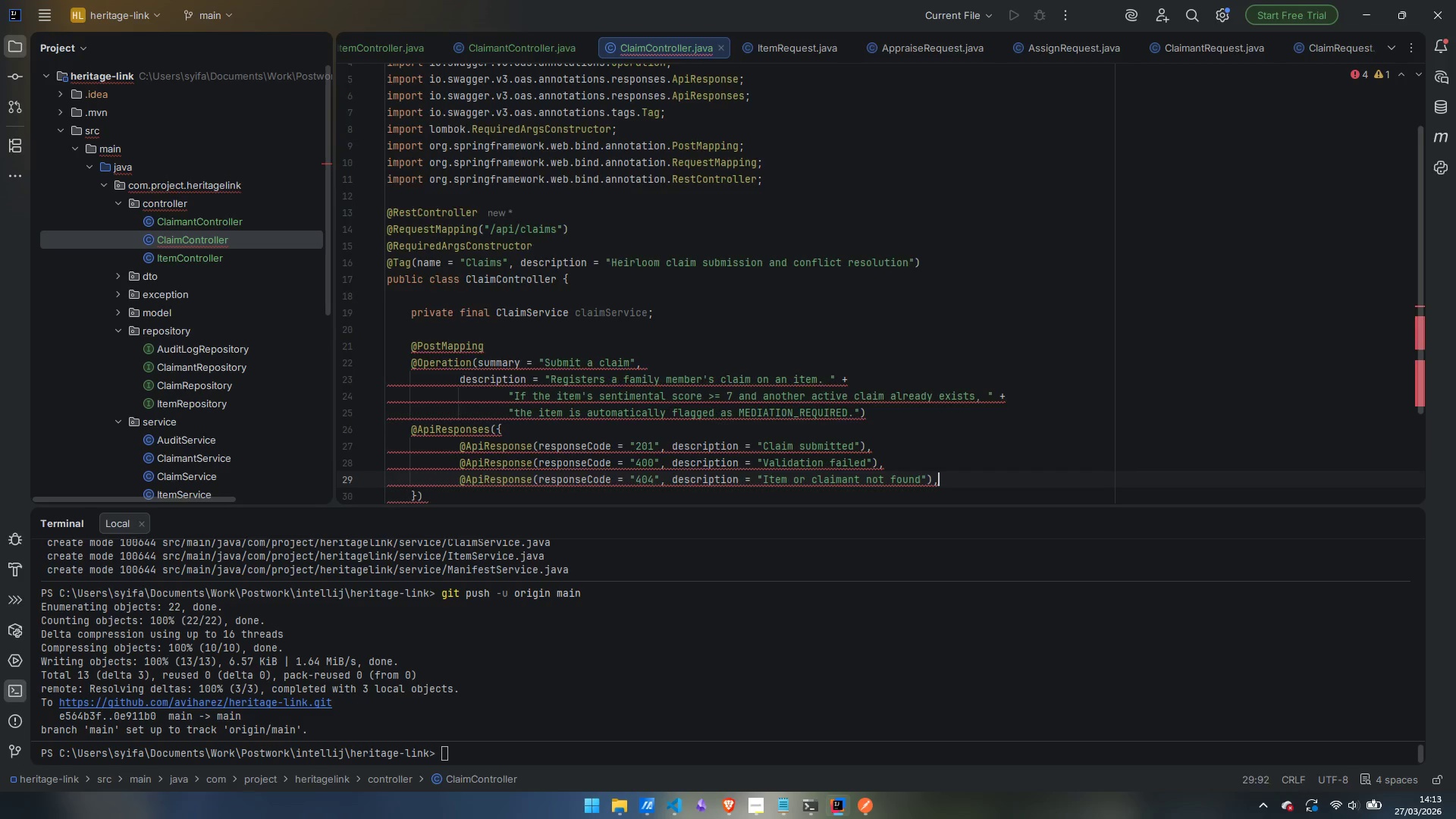 
key(Enter)
 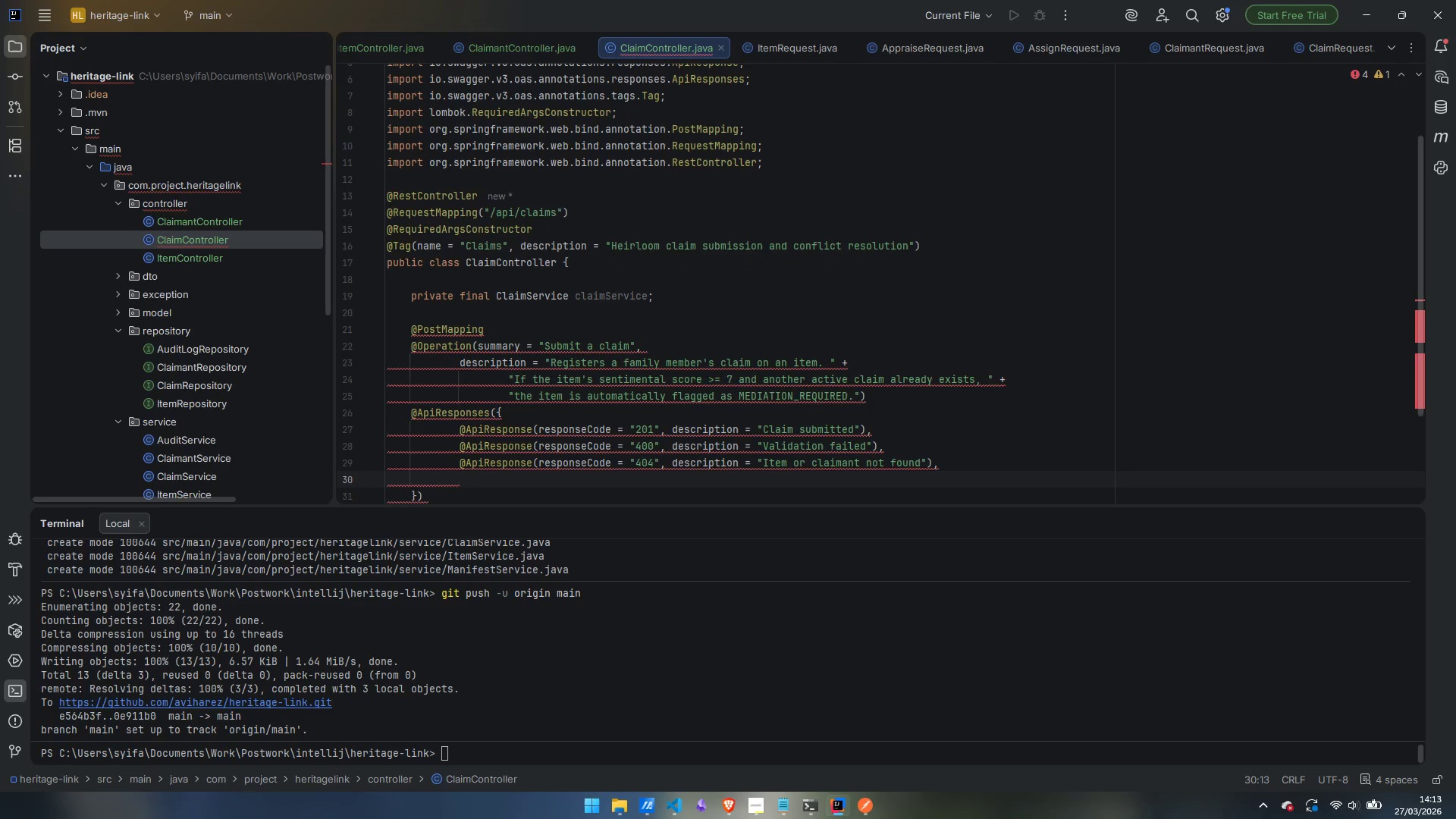 
type(@ApiRe)
 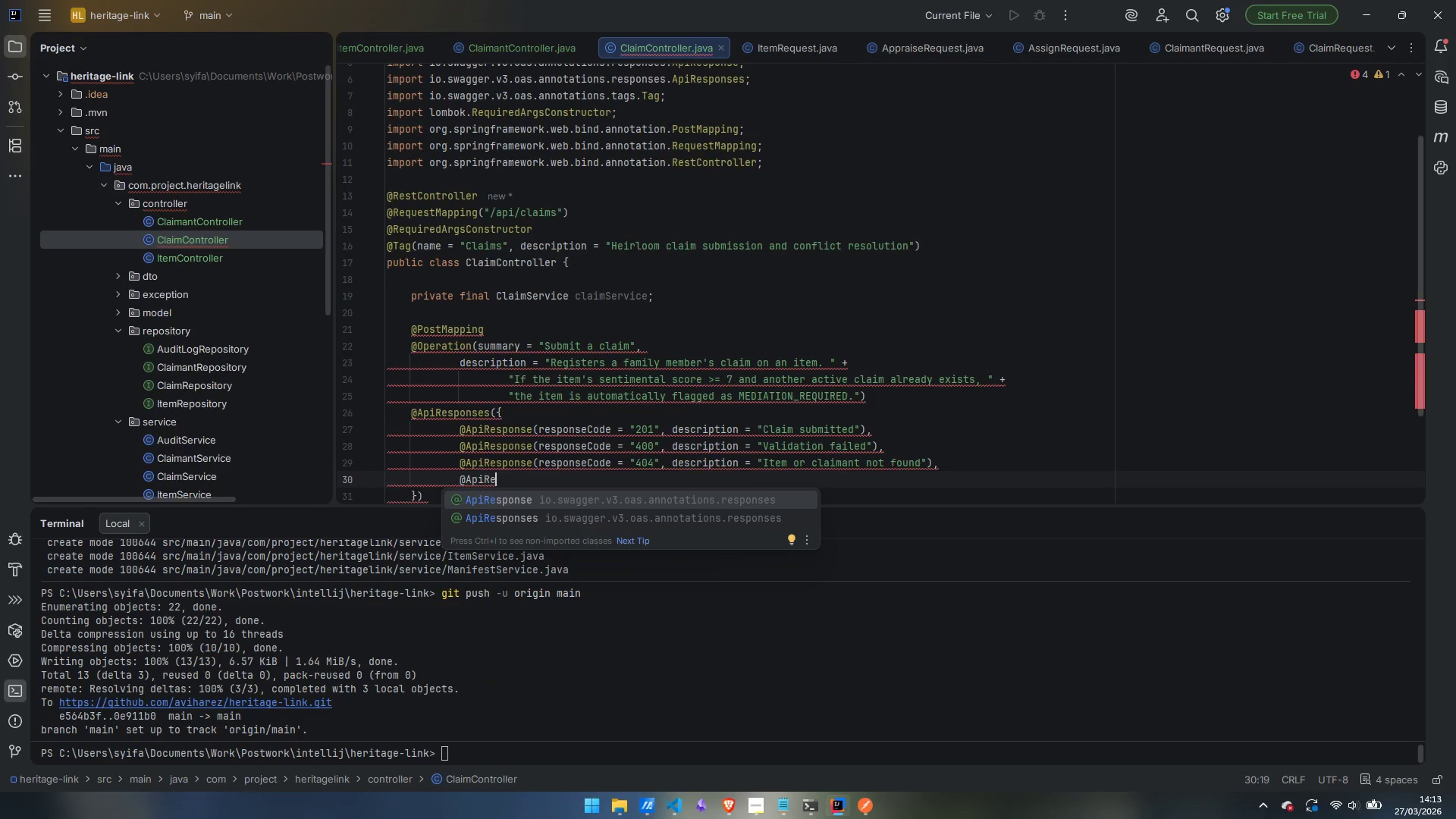 
key(Enter)
 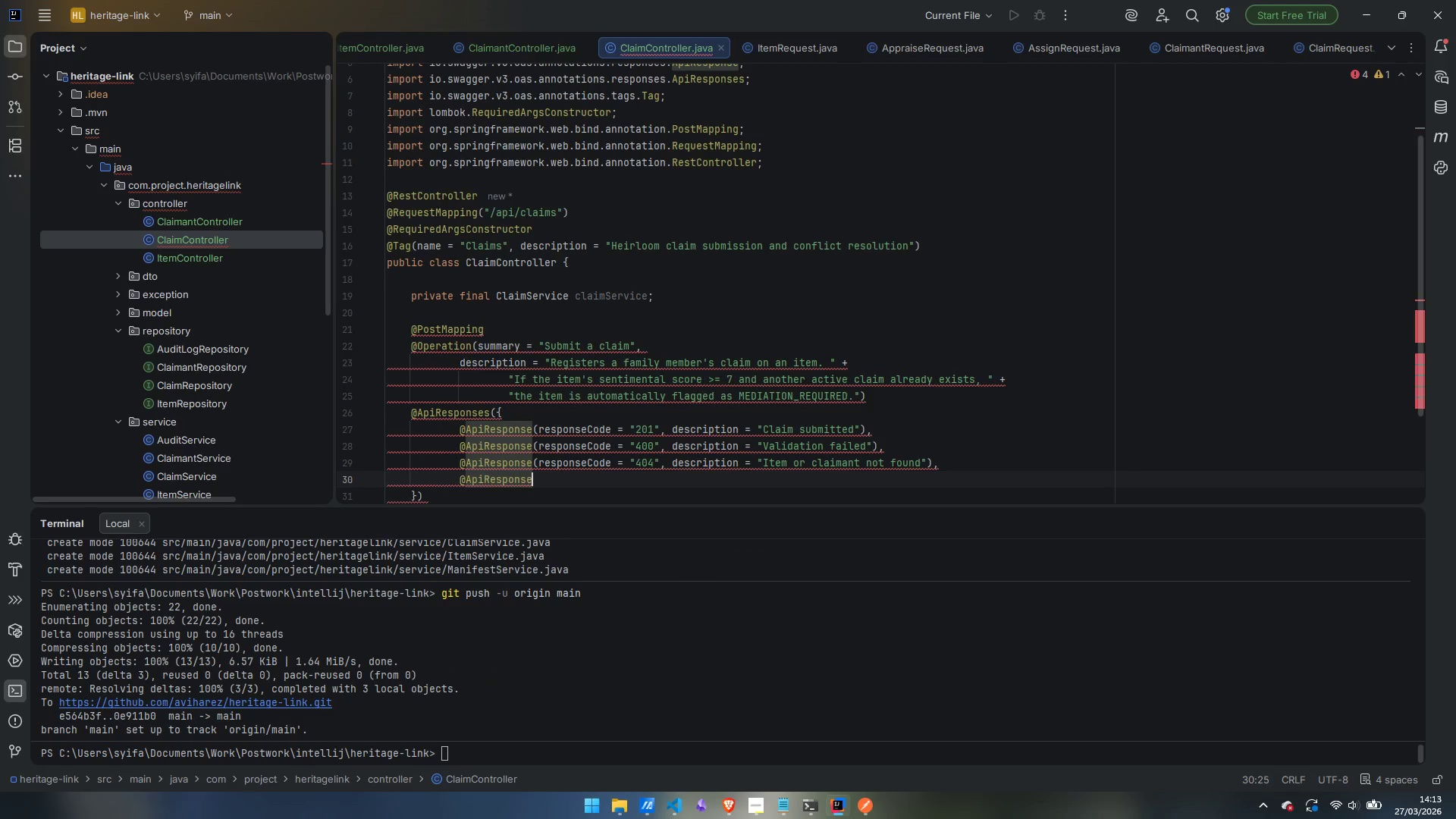 
type((response)
 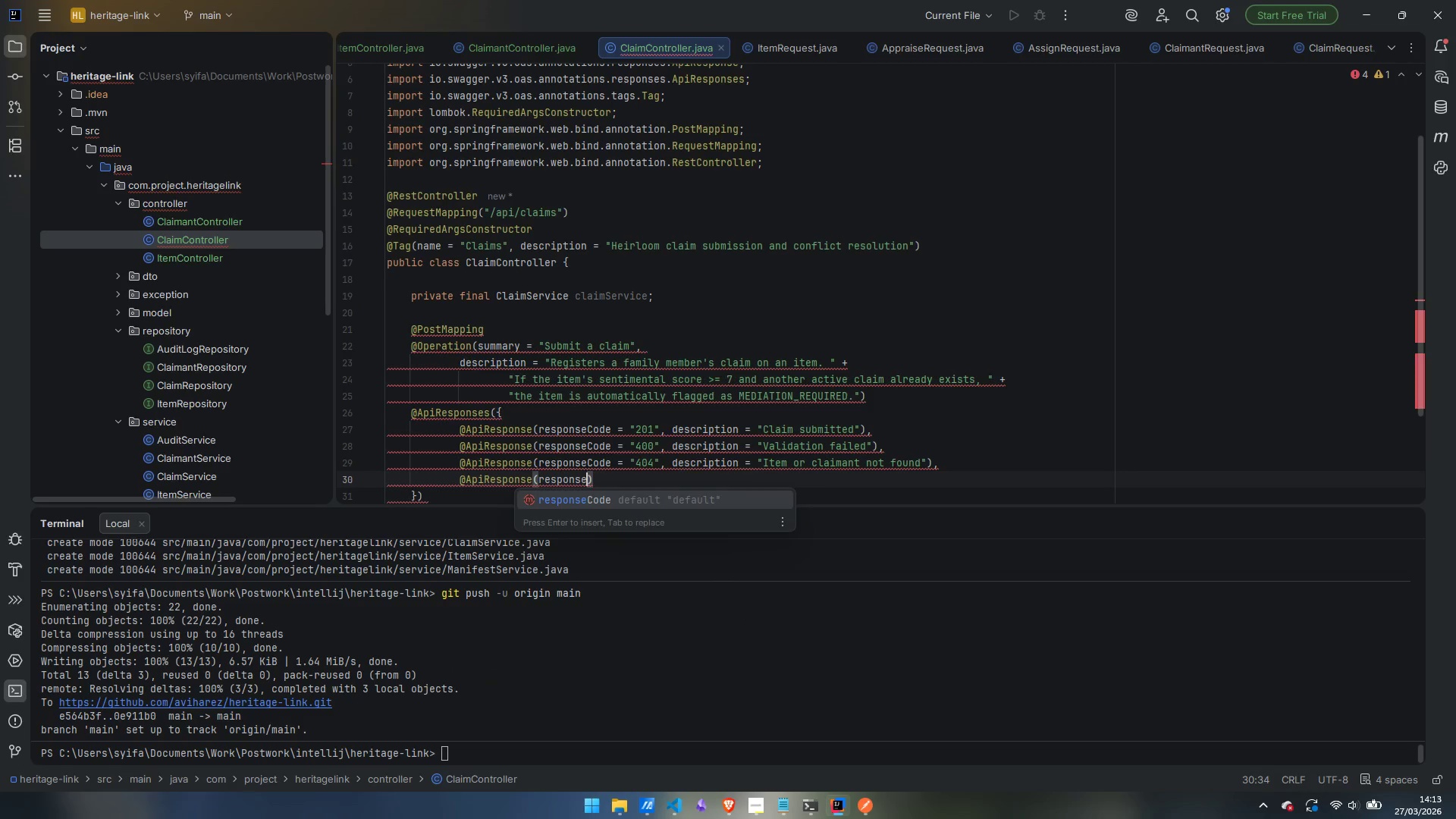 
key(Enter)
 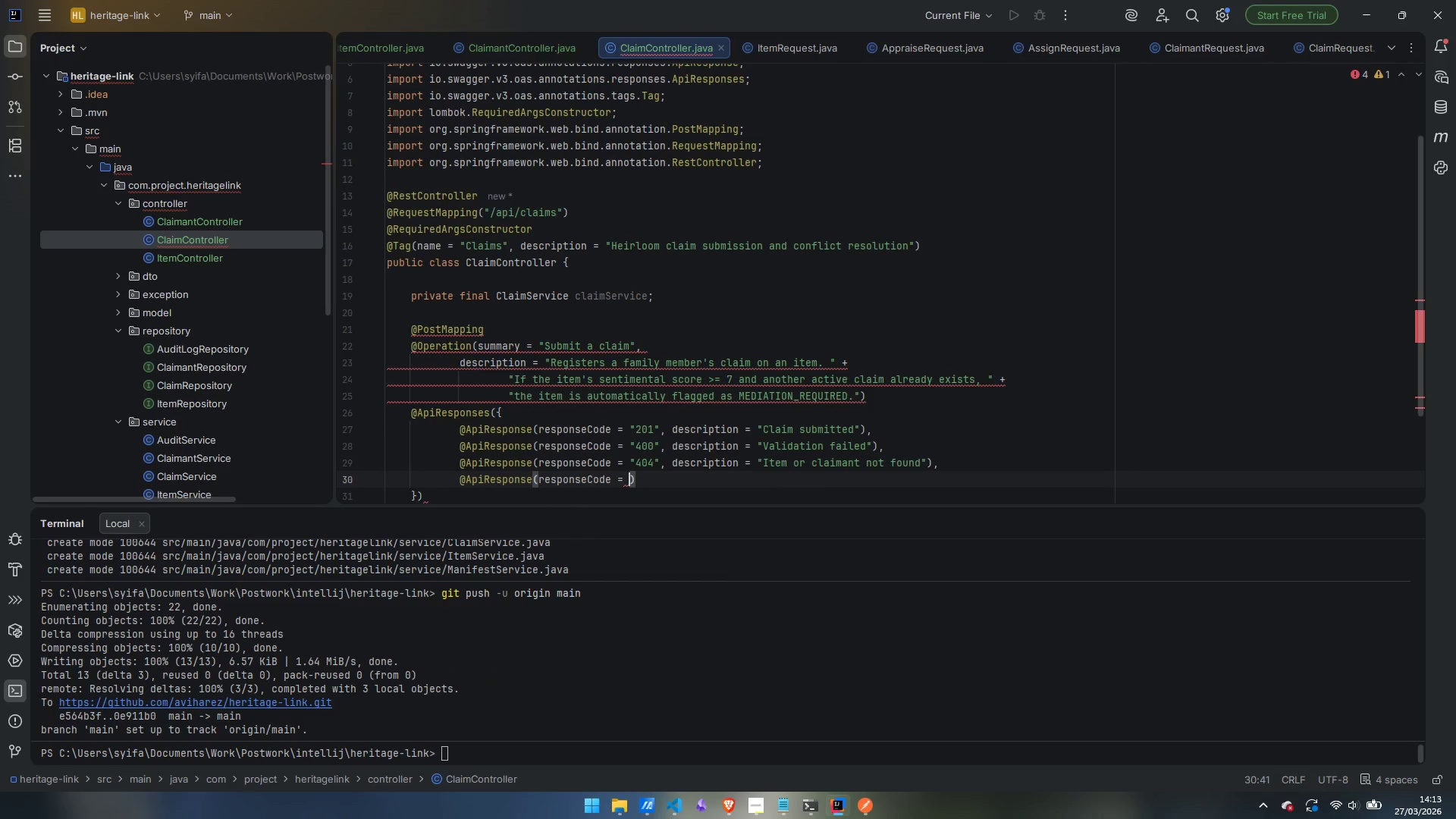 
type("422)
 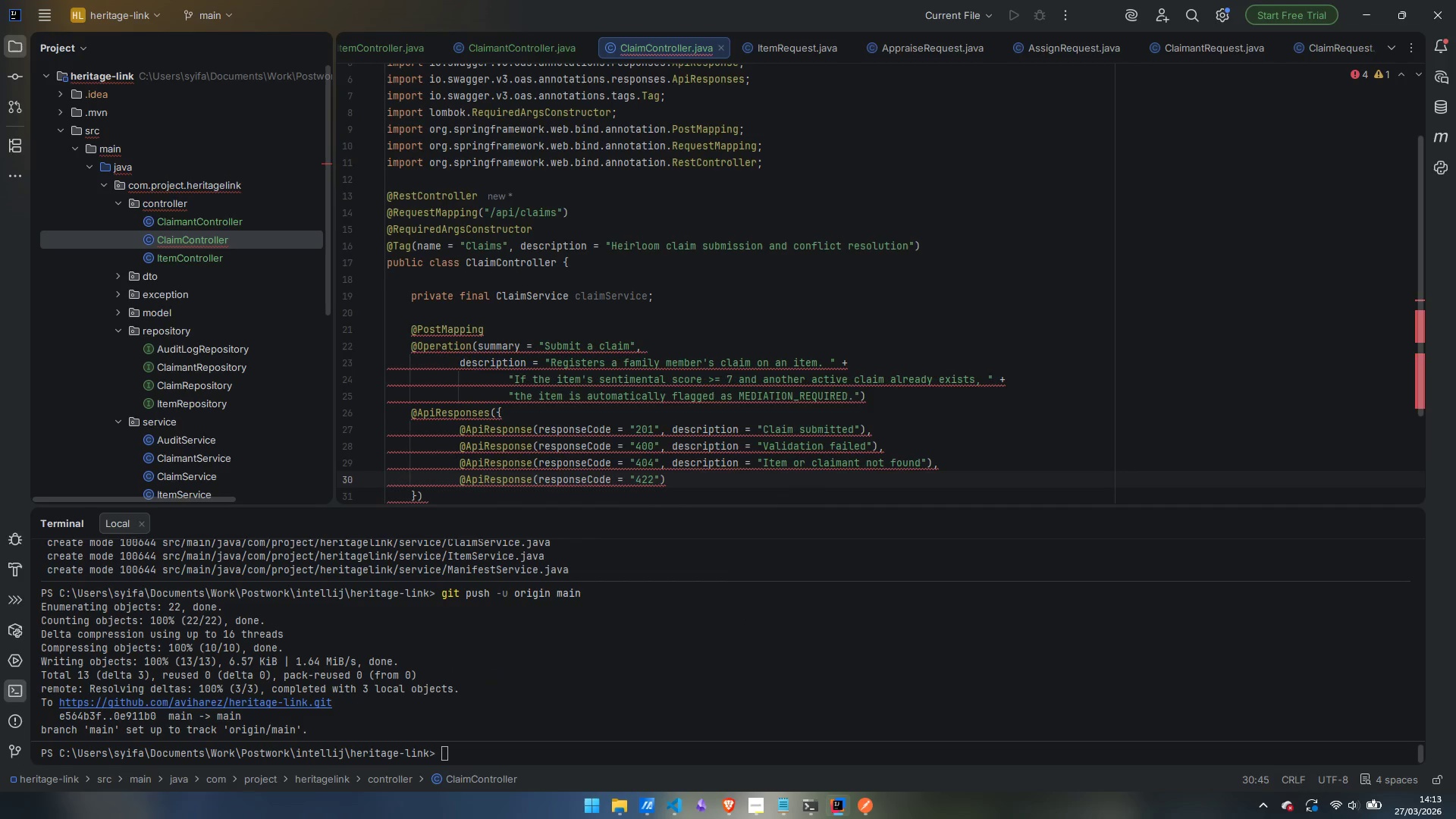 
key(ArrowRight)
 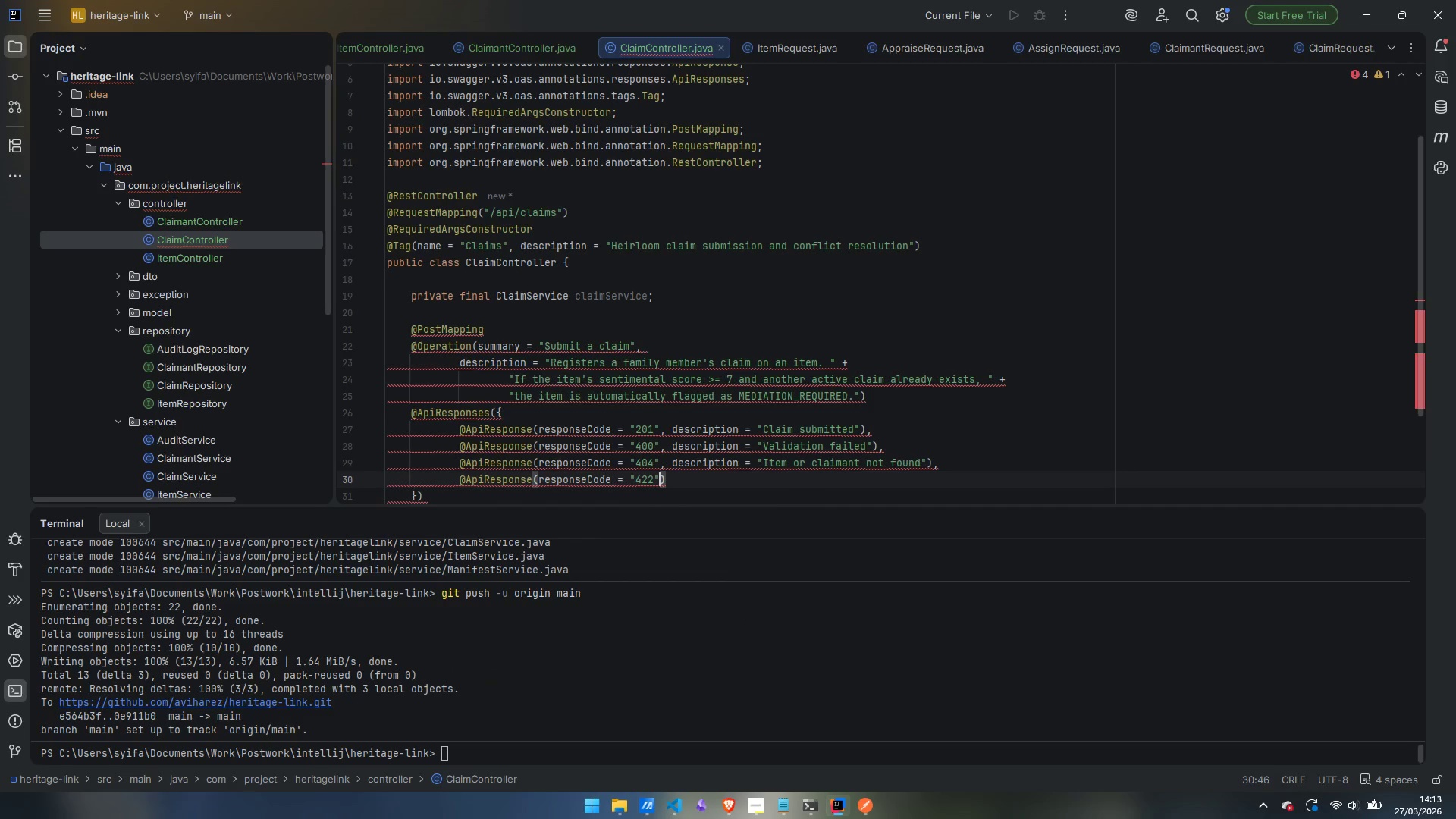 
type(, desc)
 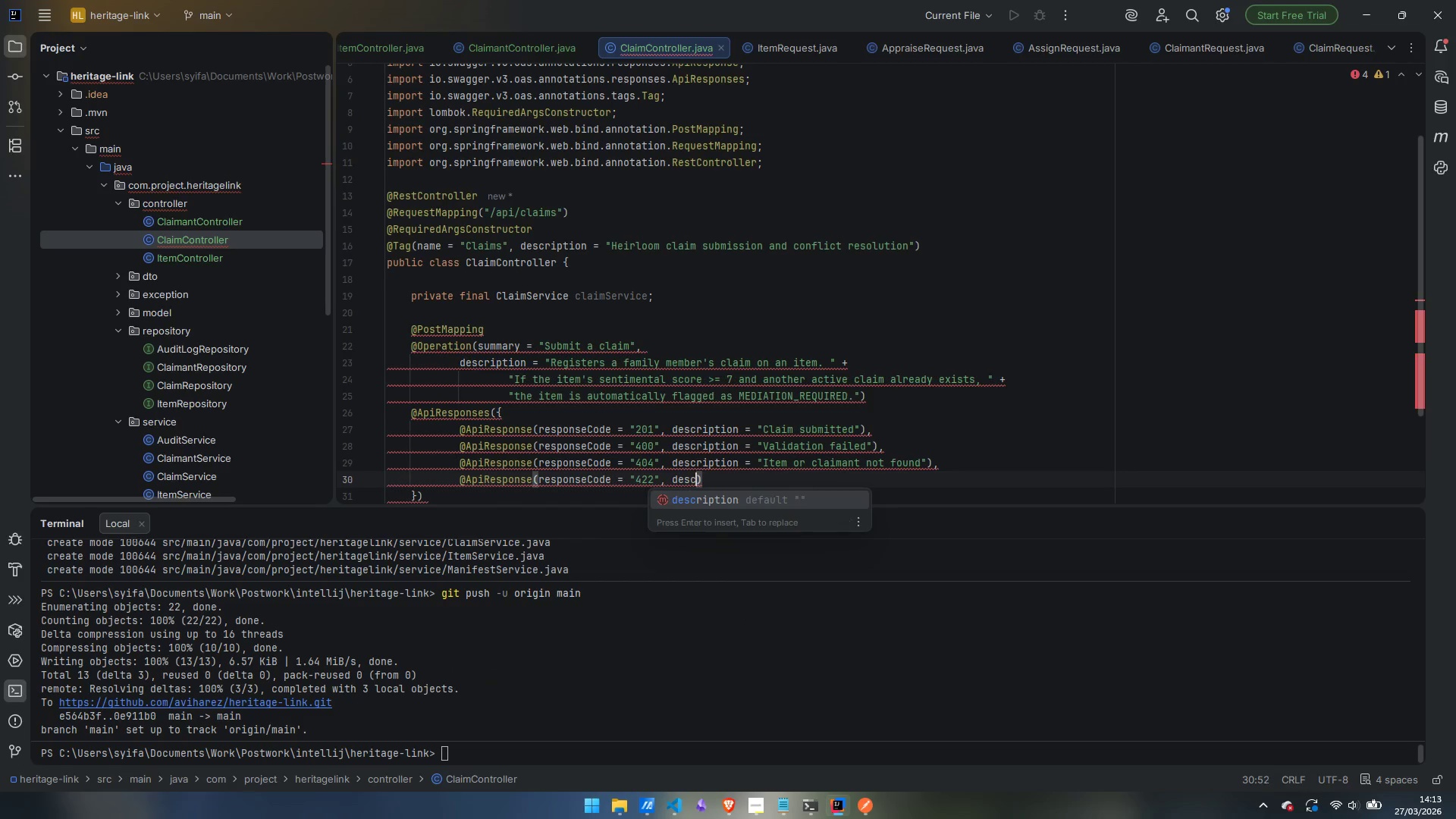 
key(Enter)
 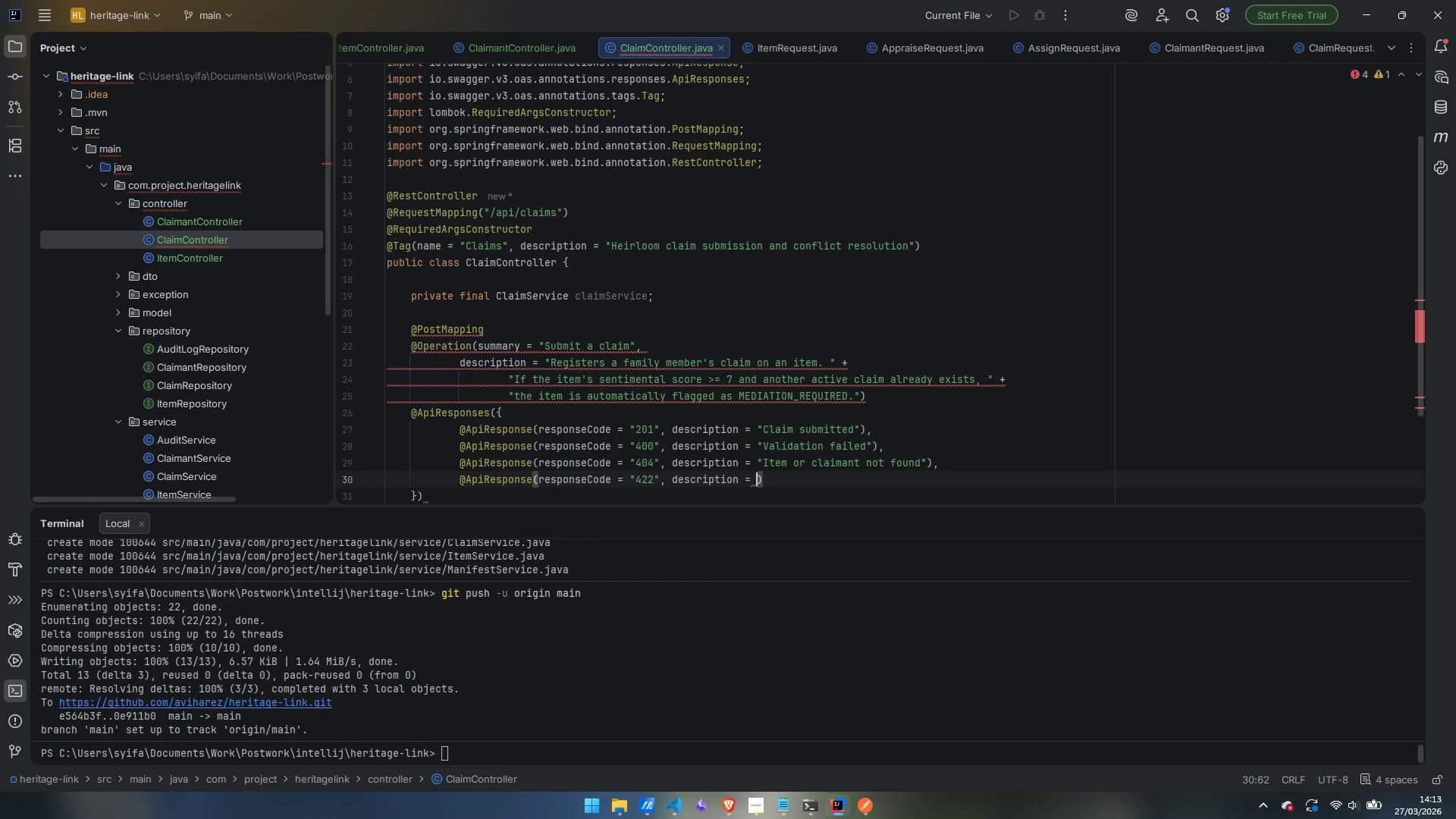 
type("Di)
key(Backspace)
type(uplicate claim or item is disposed)
 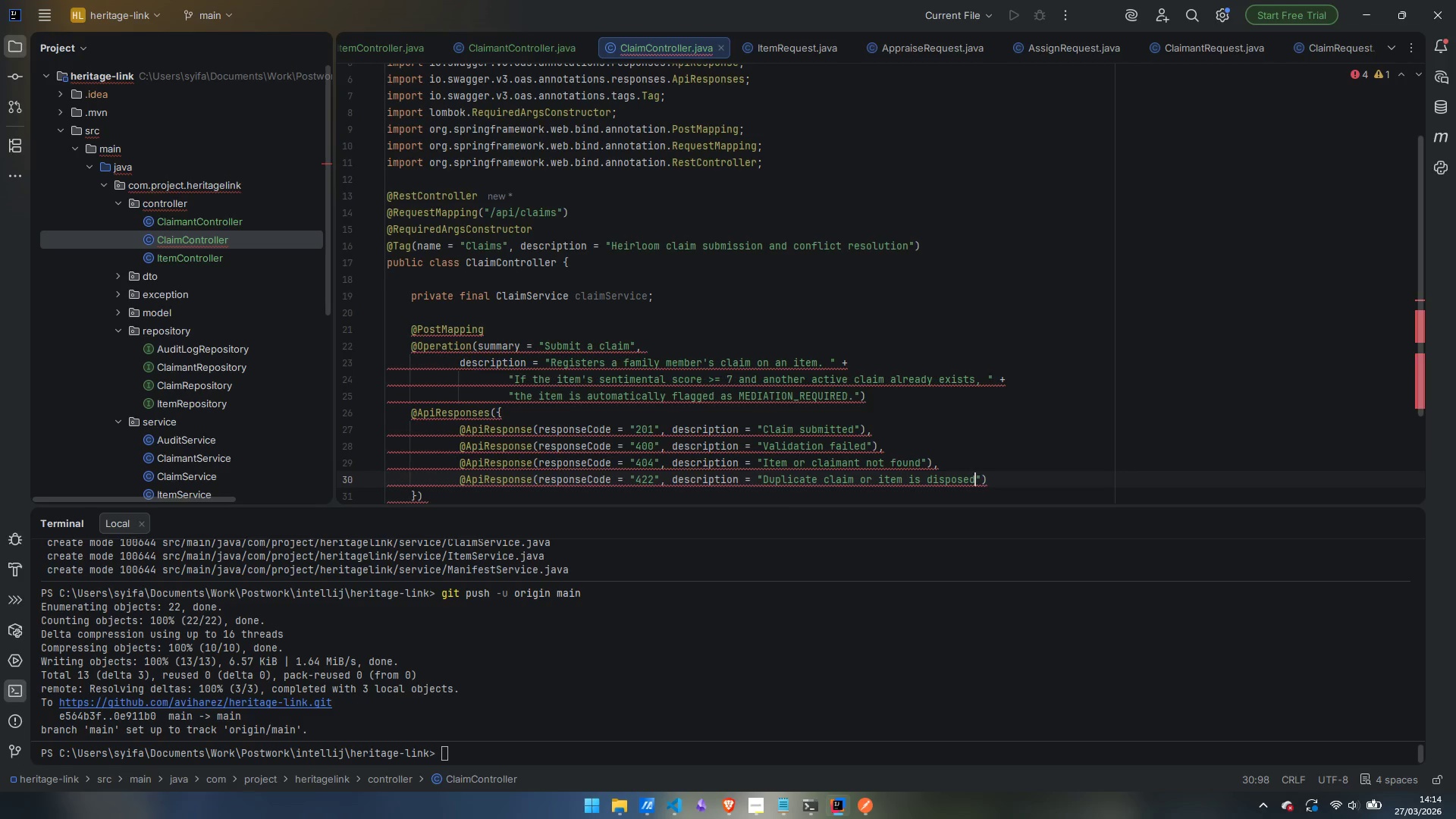 
key(ArrowRight)
 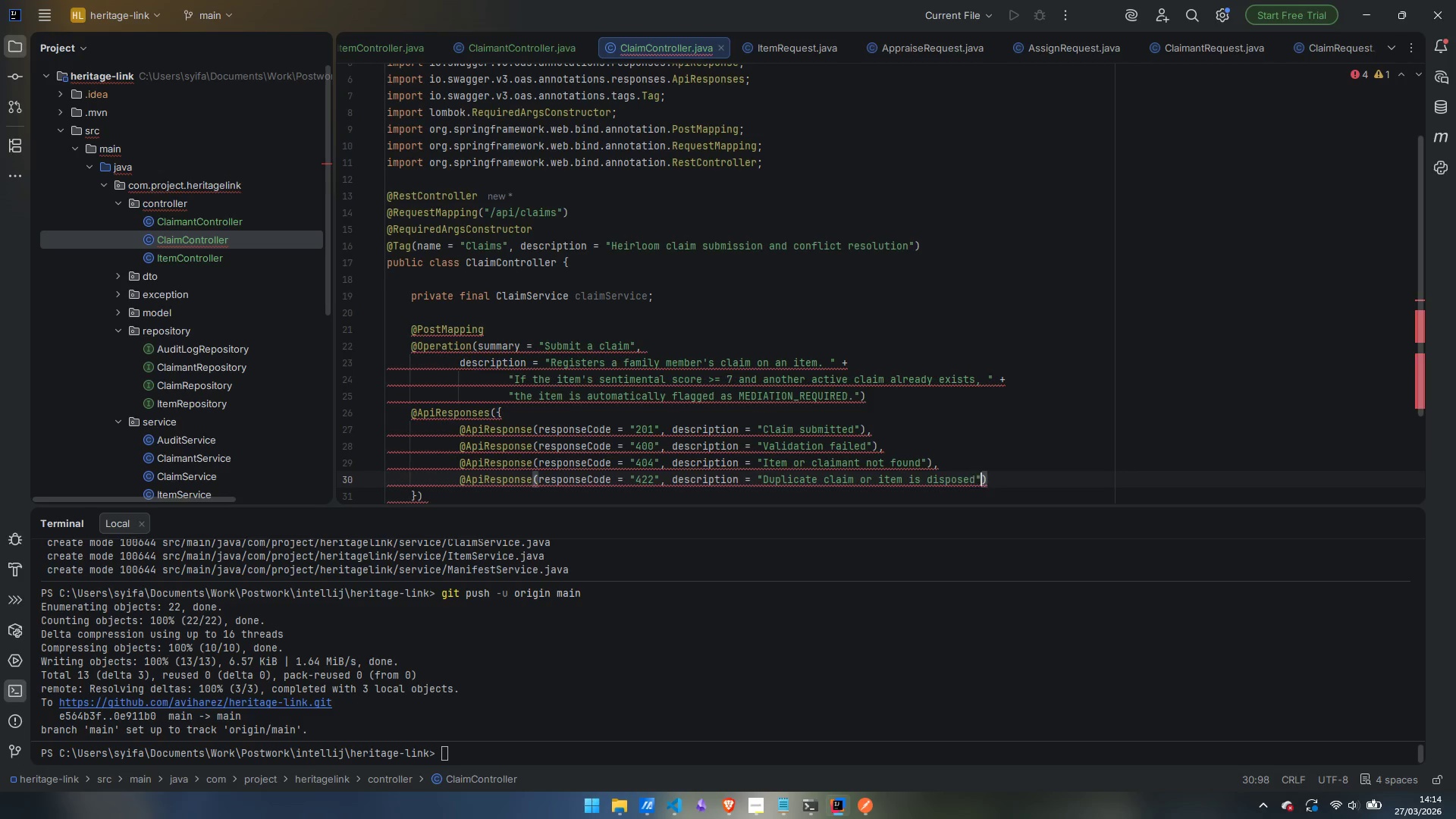 
key(ArrowRight)
 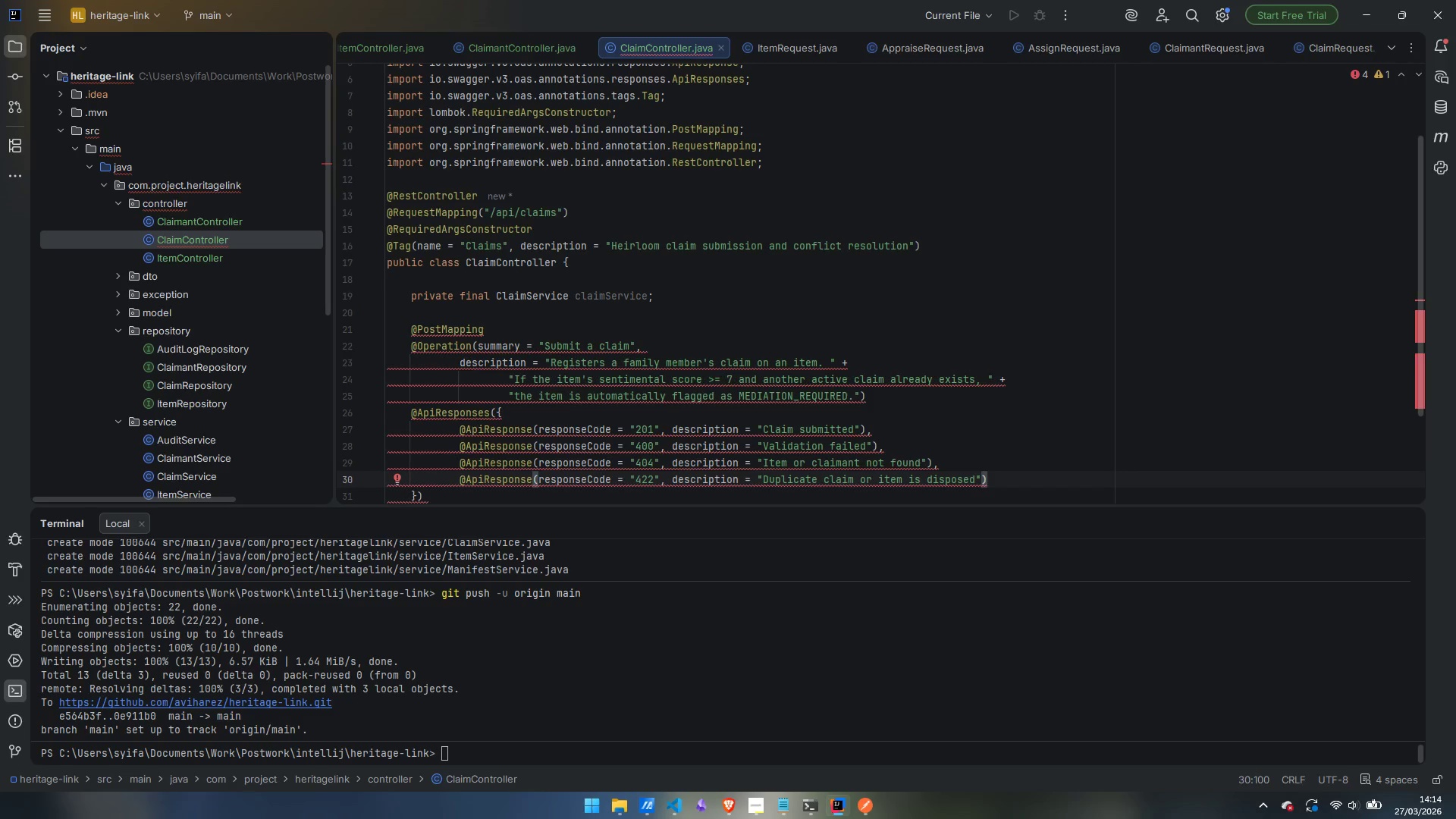 
key(ArrowDown)
 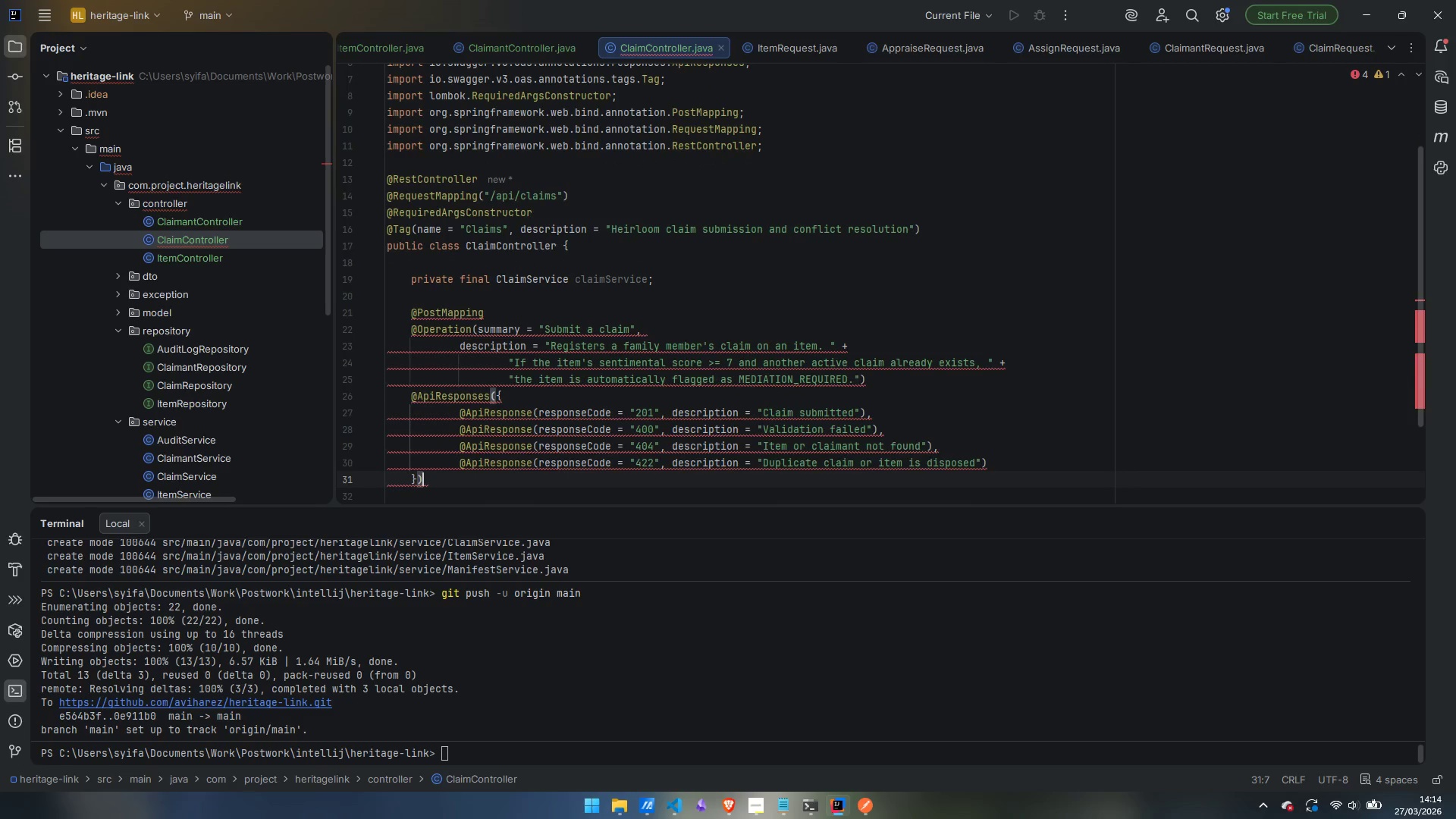 
key(Enter)
 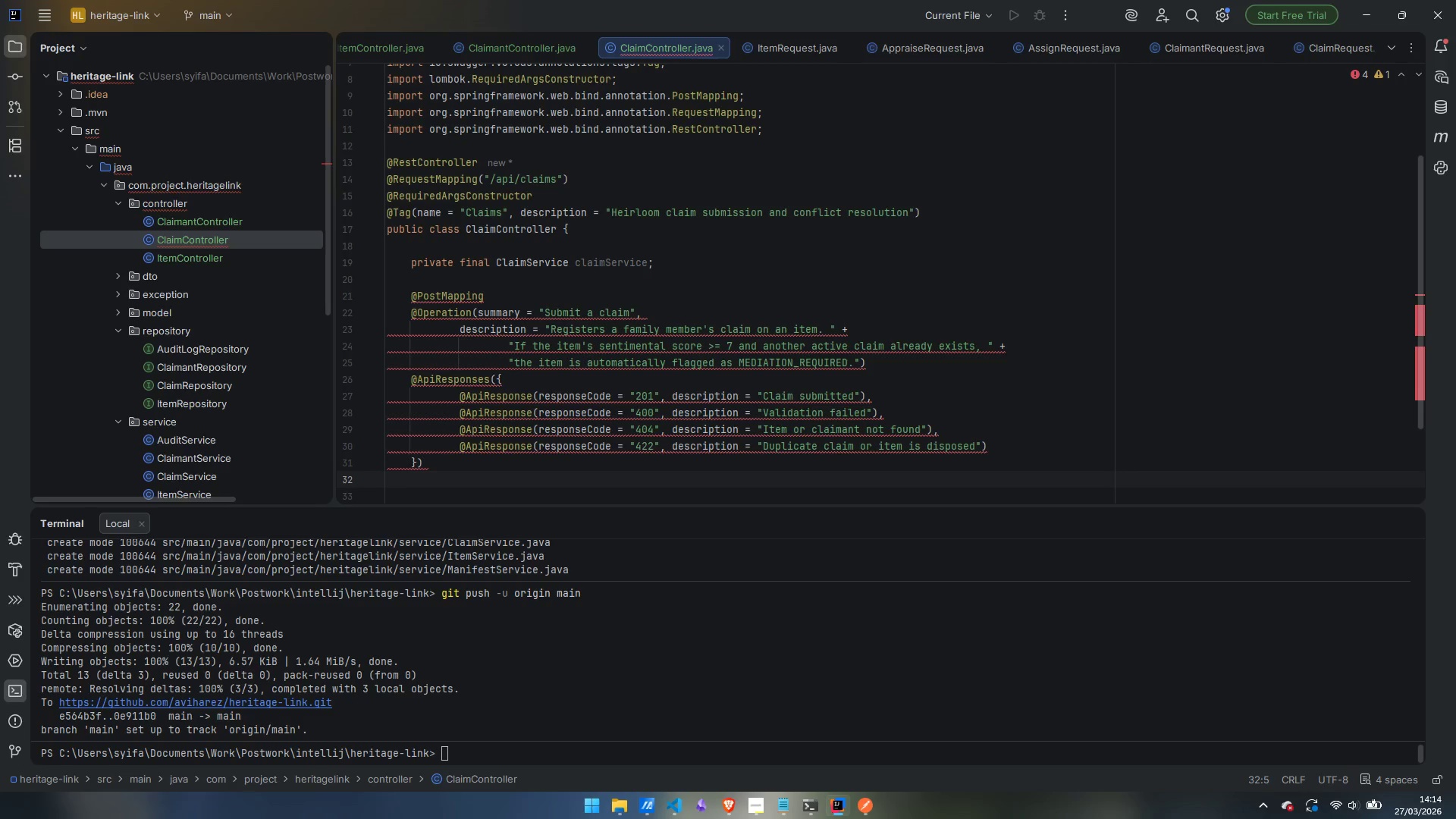 
wait(31.44)
 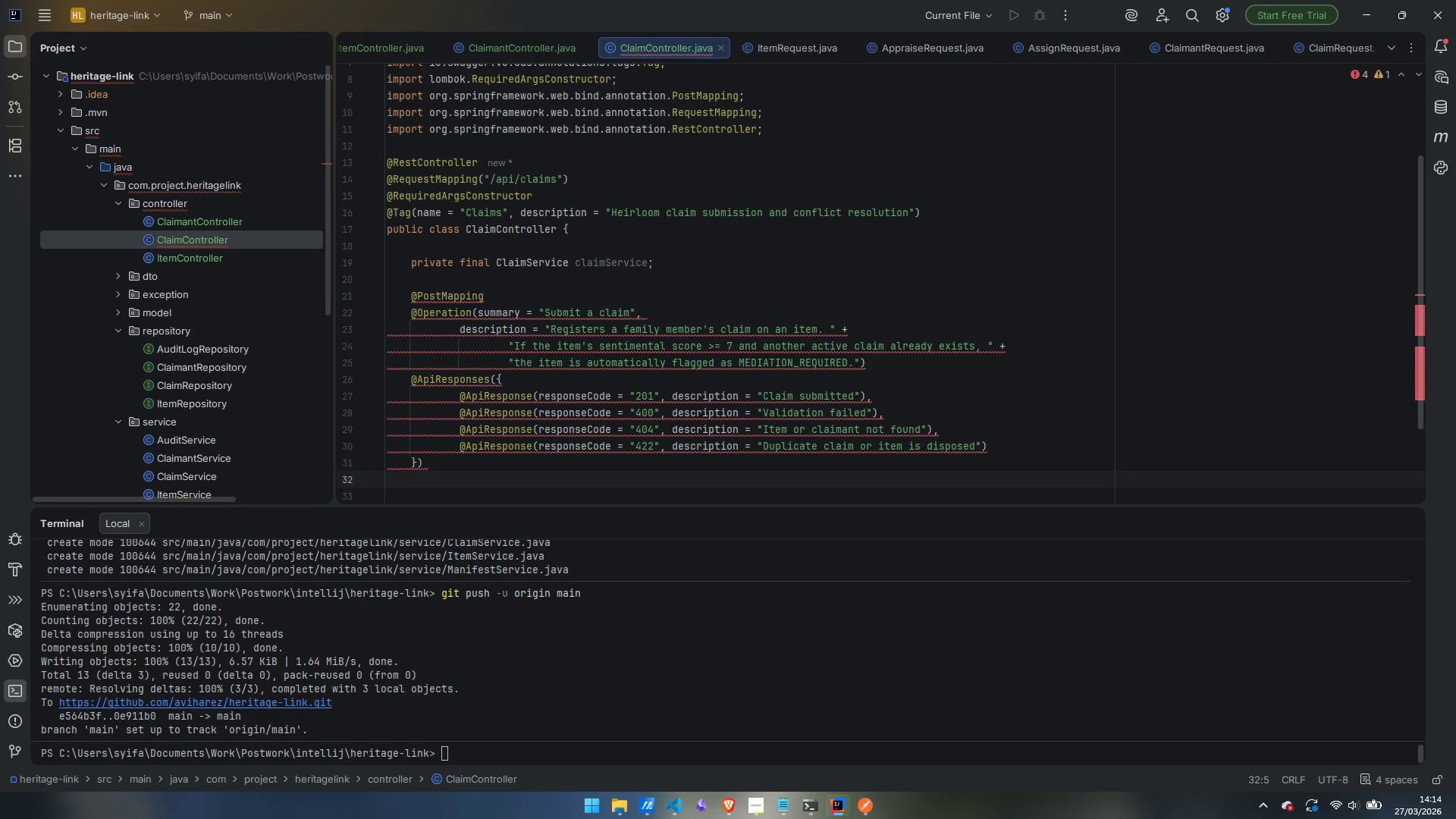 
type(public ResponseEn)
 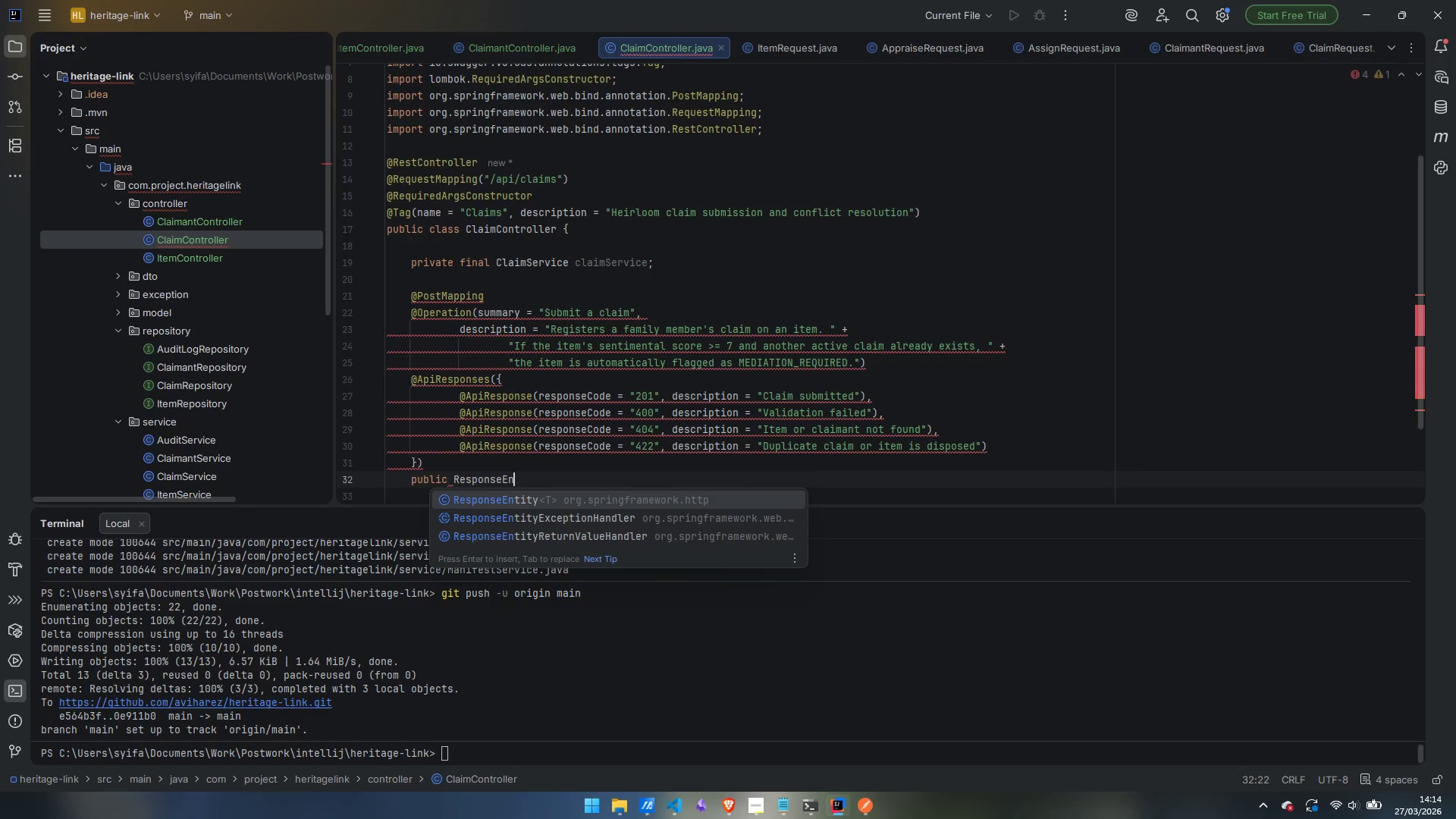 
key(Enter)
 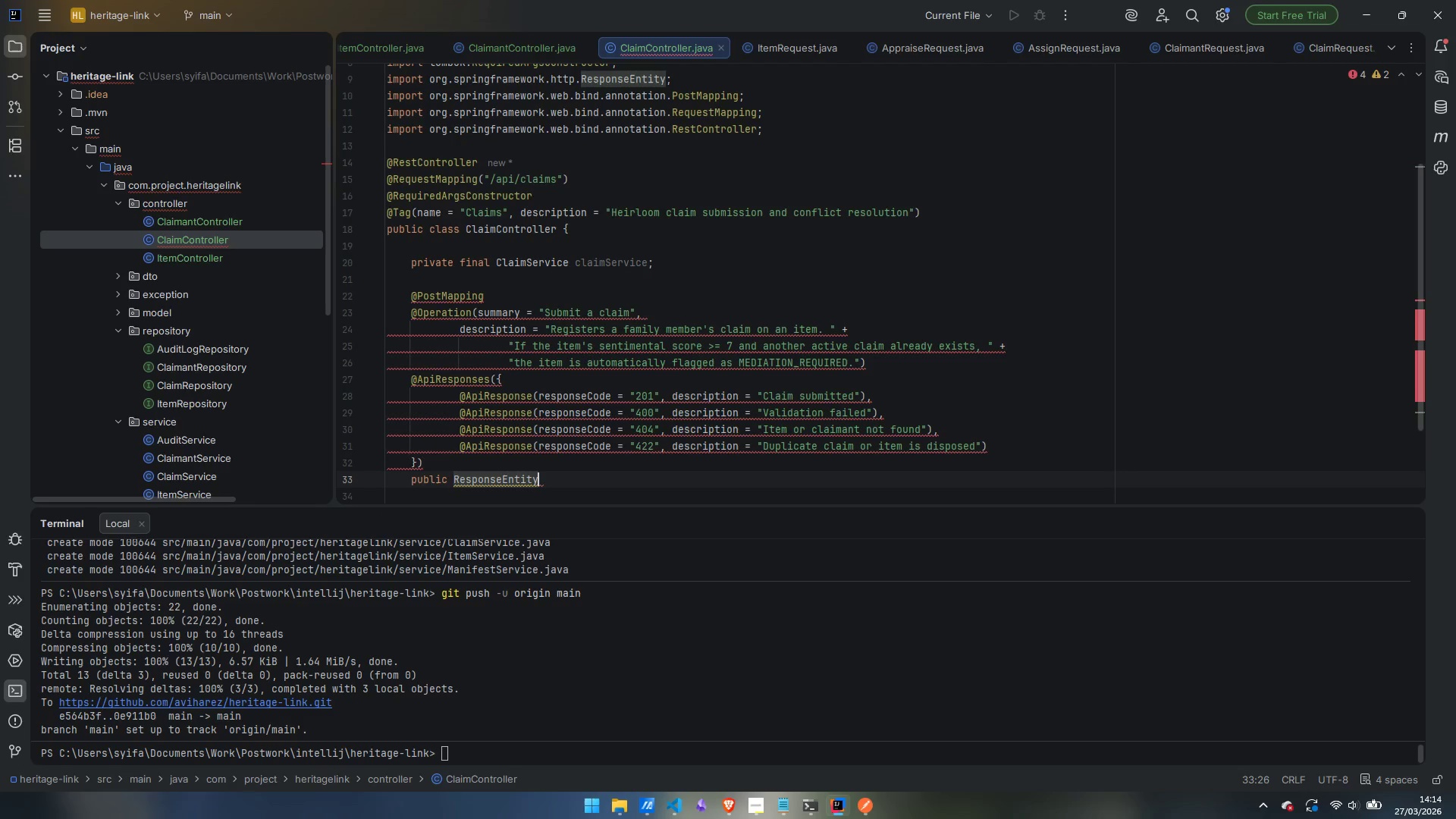 
type(<ClaimRes)
 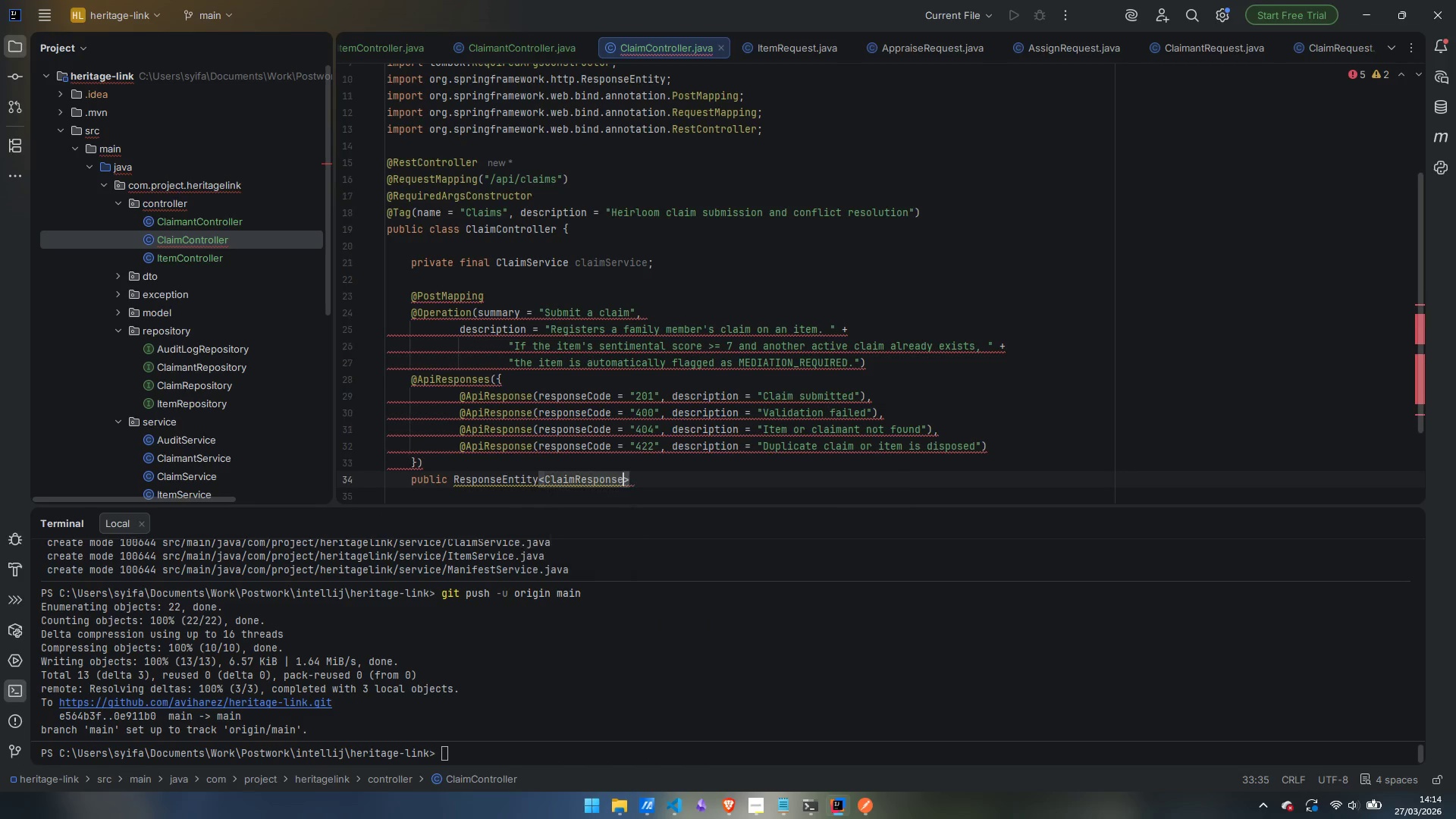 
 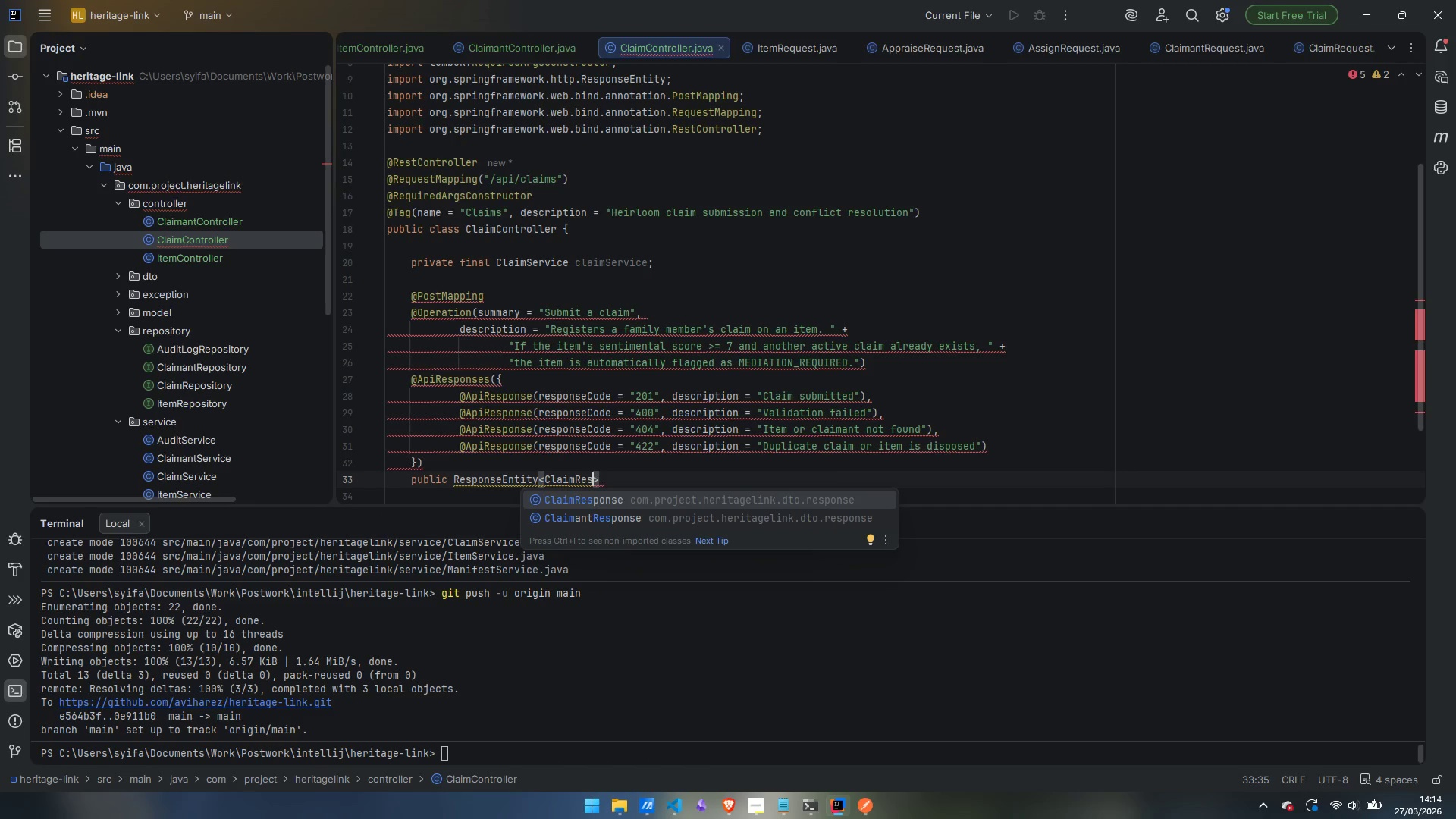 
key(Enter)
 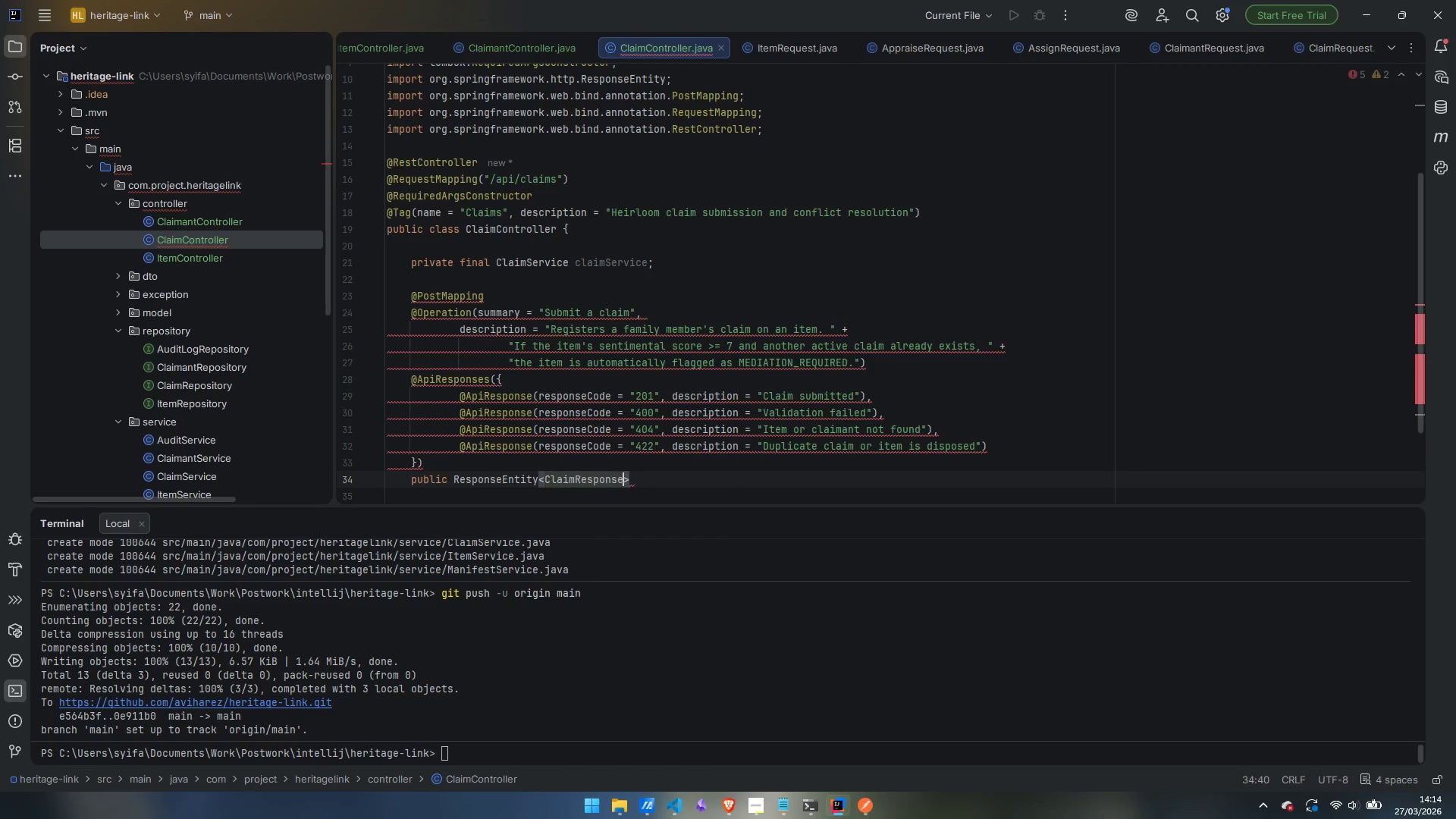 
key(ArrowRight)
 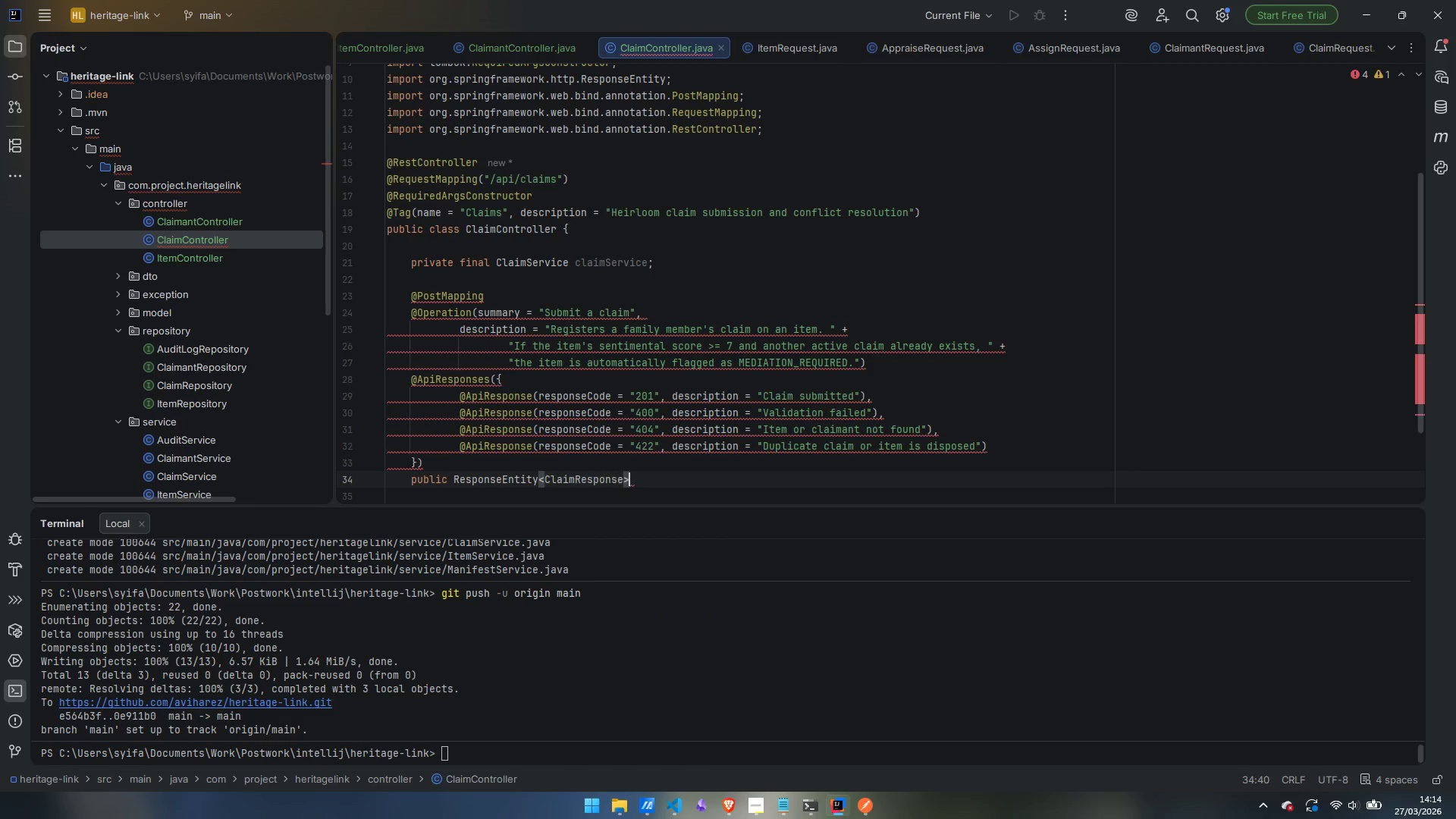 
key(Space)
 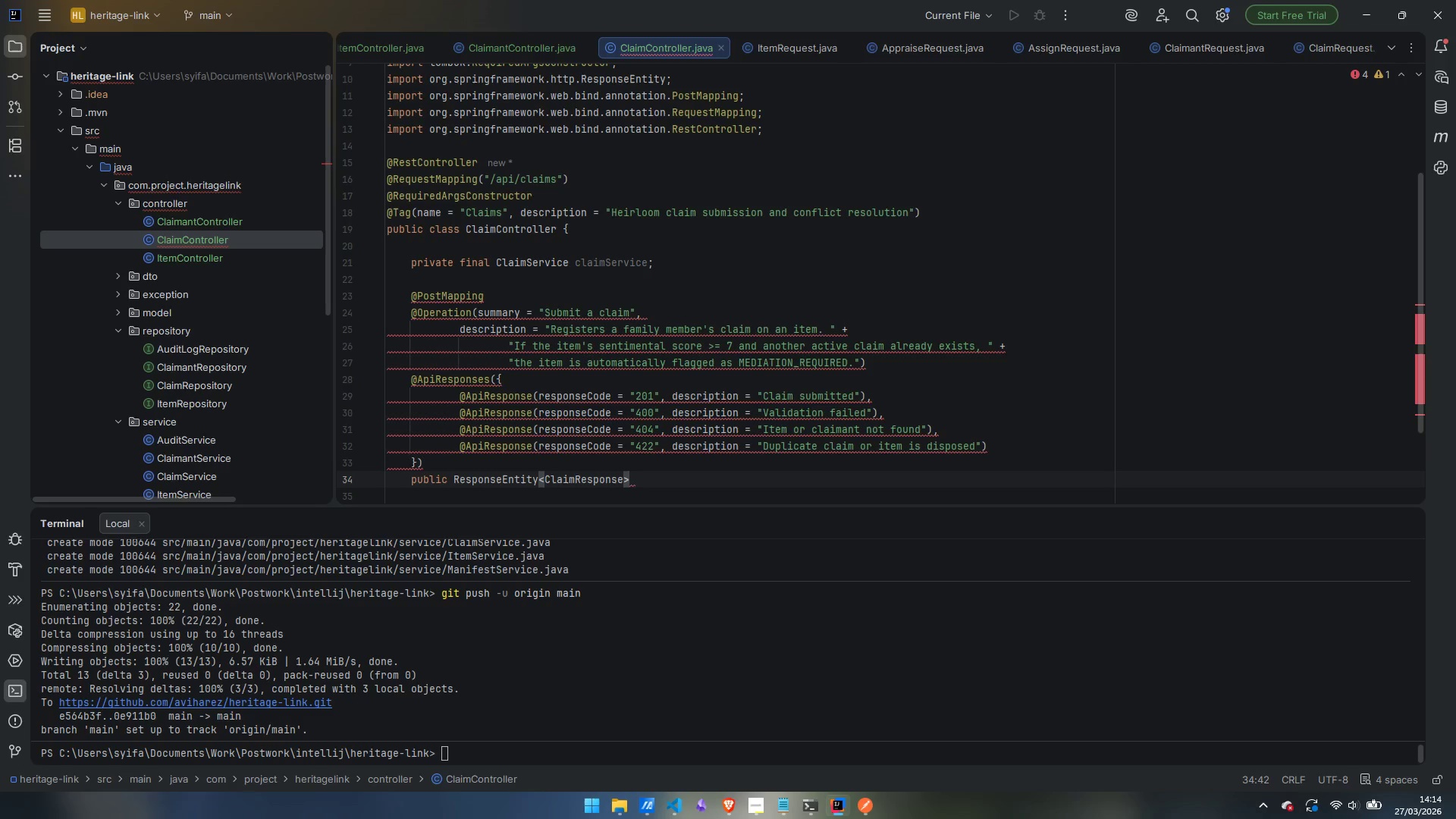 
type(submit(@Valid)
 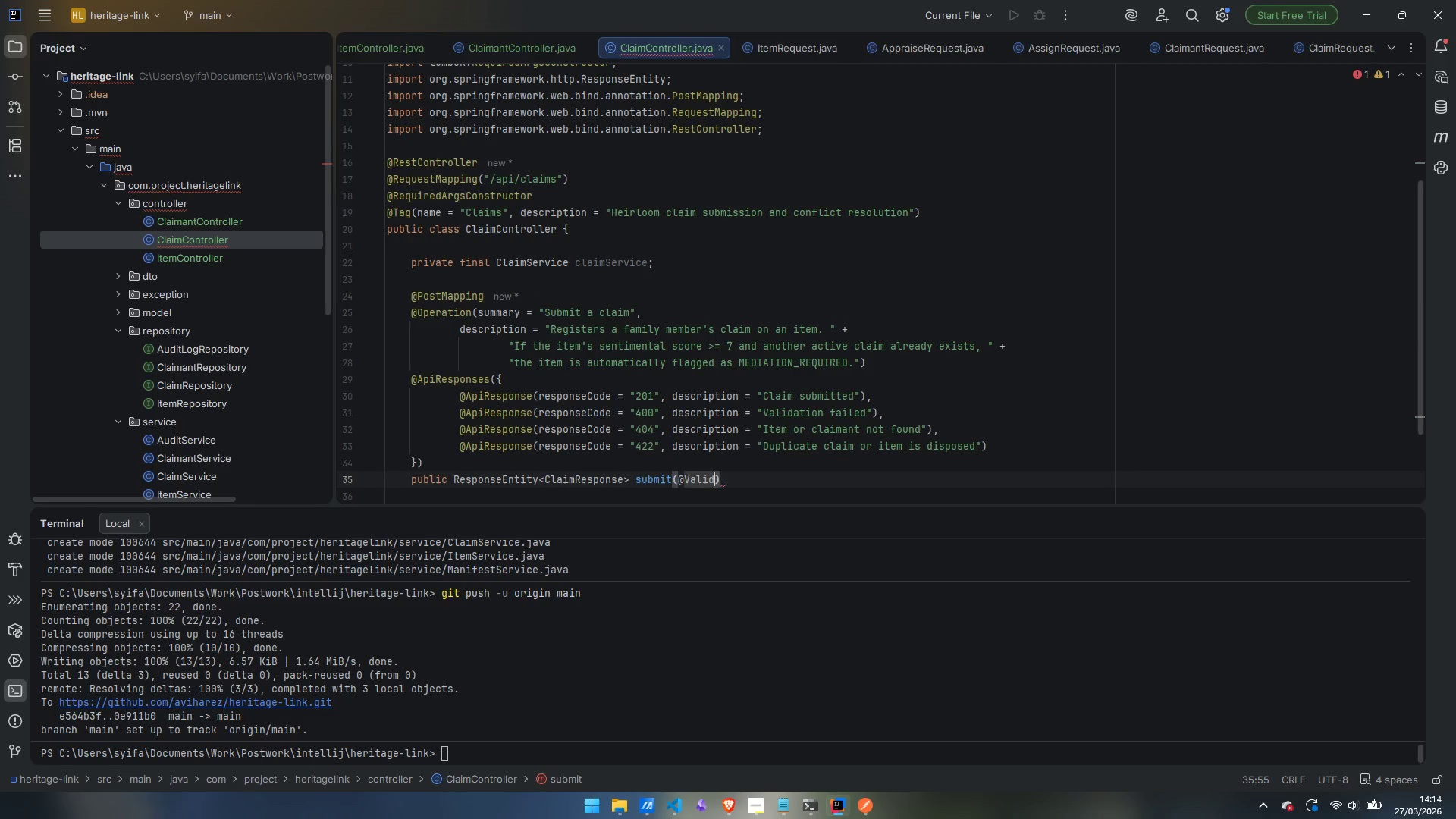 
 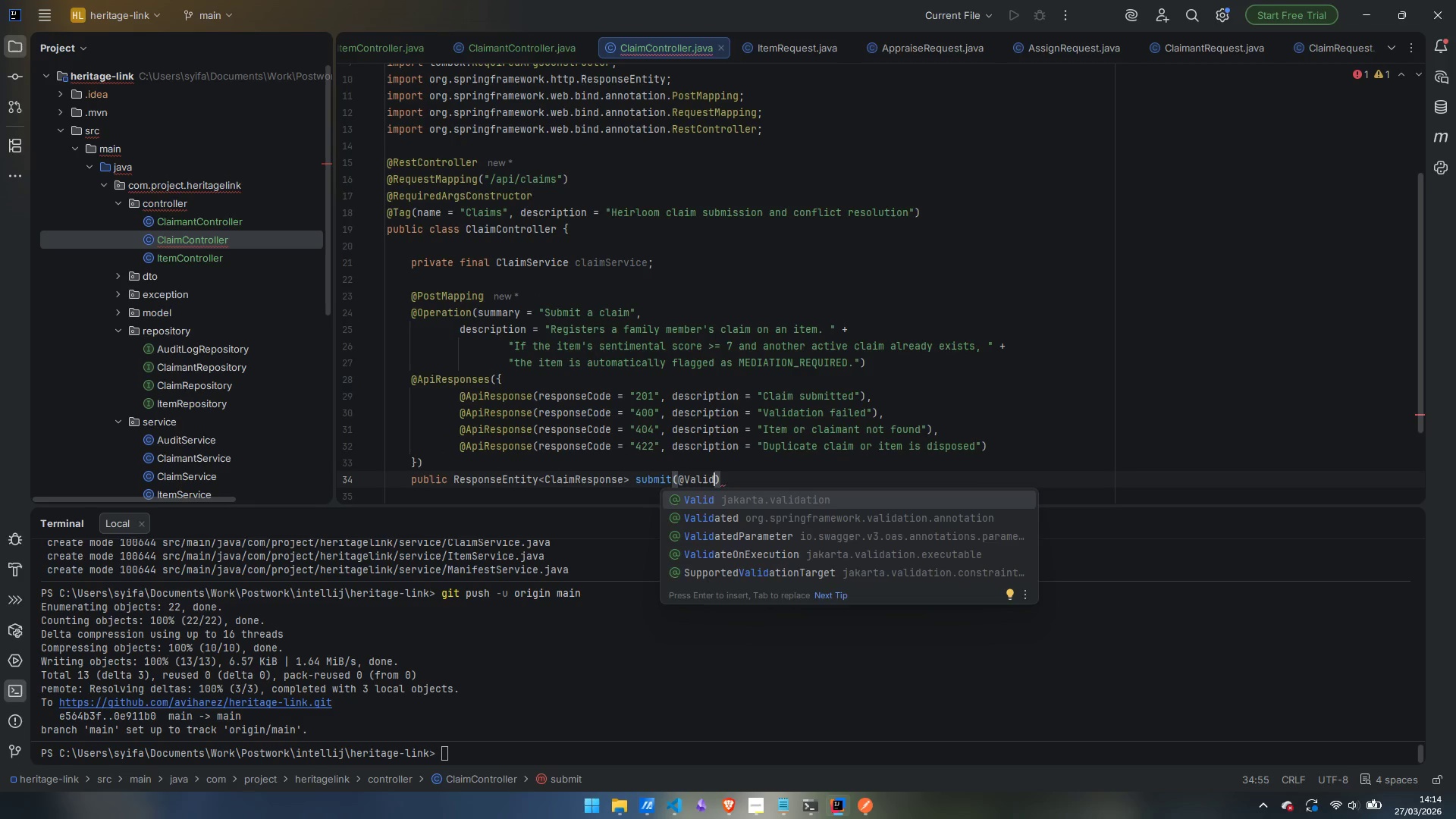 
key(Enter)
 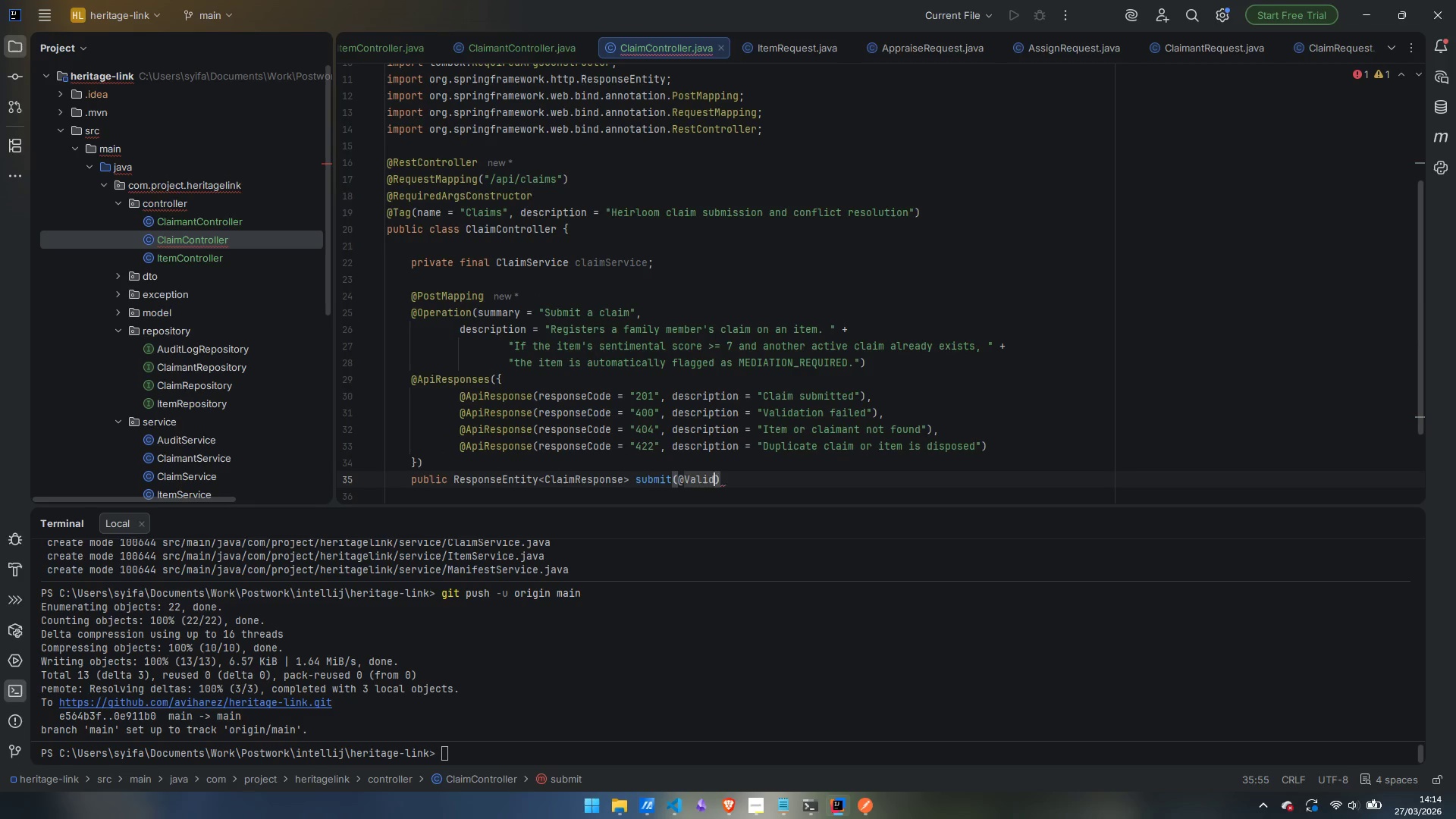 
type( @Rq)
key(Backspace)
type(equestBod)
 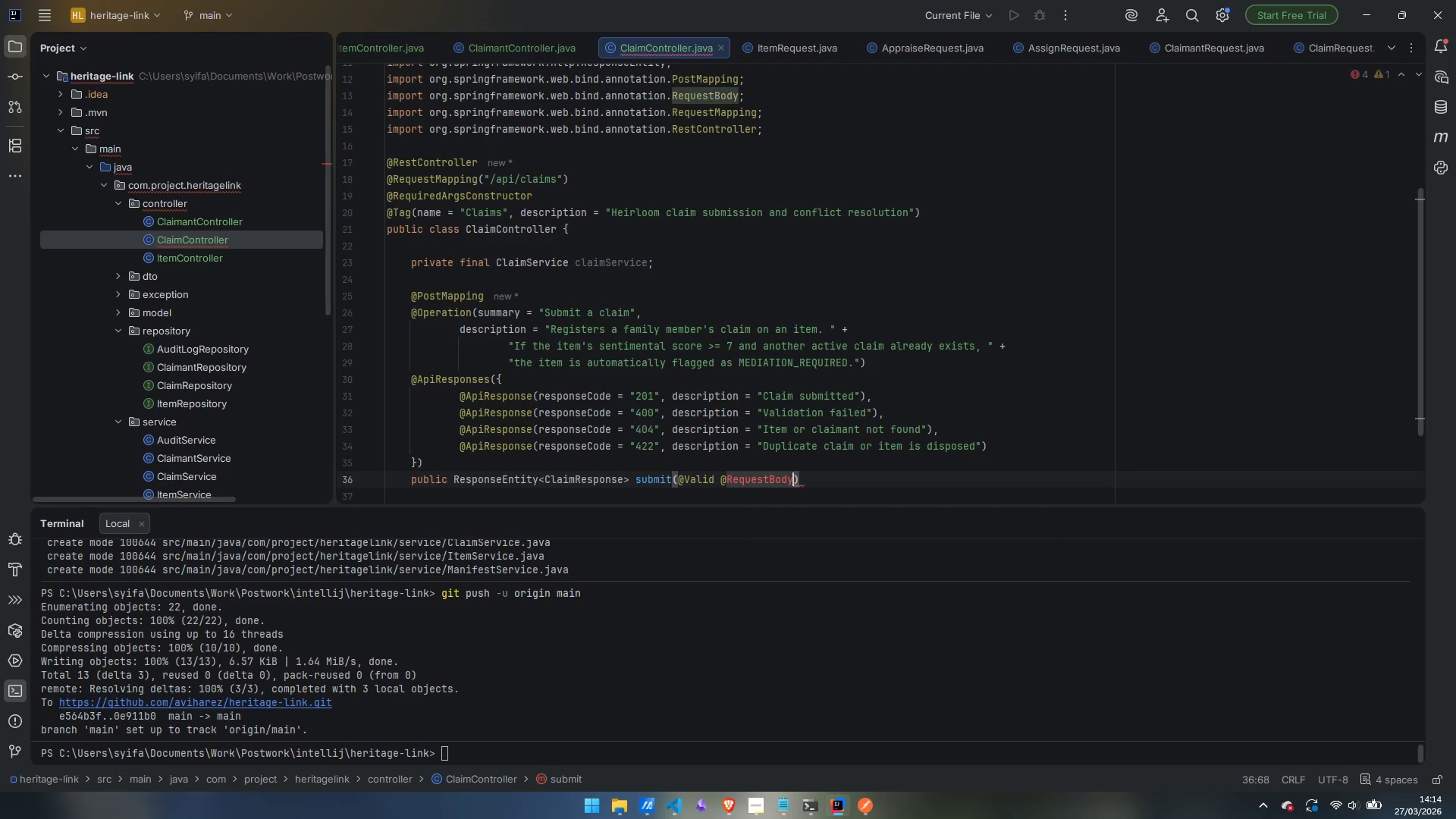 
 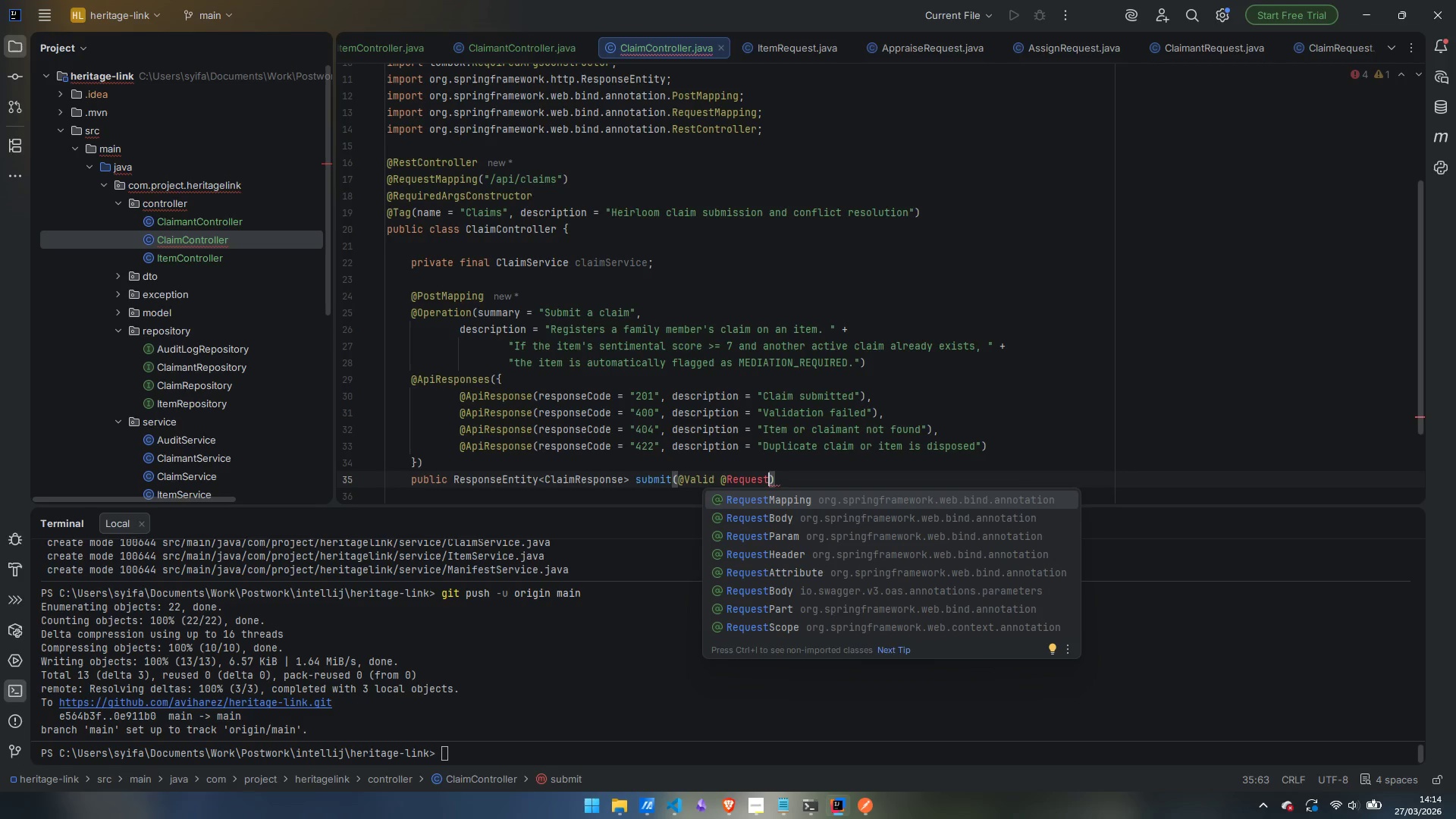 
key(Enter)
 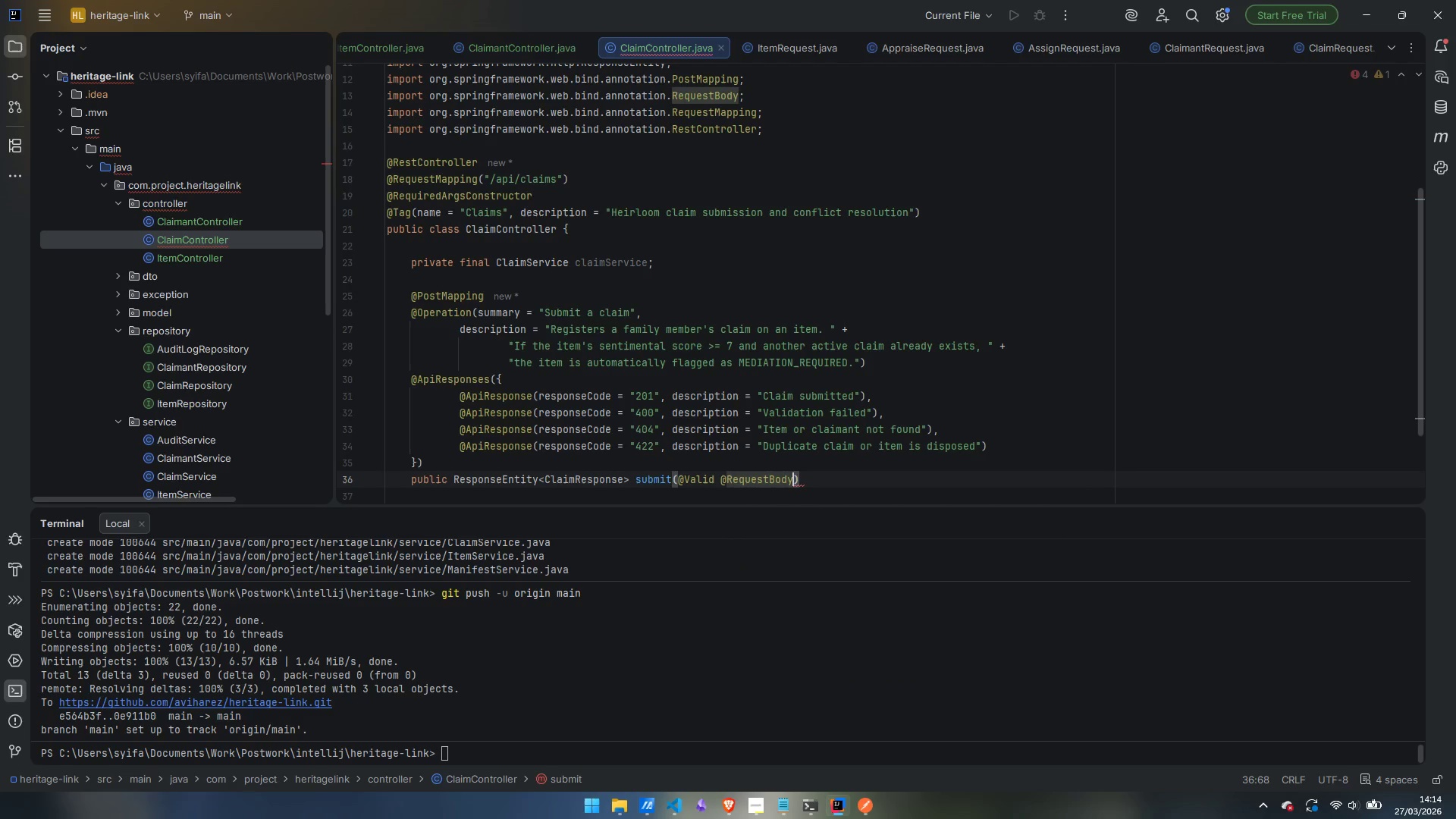 
type( ClaimRe)
 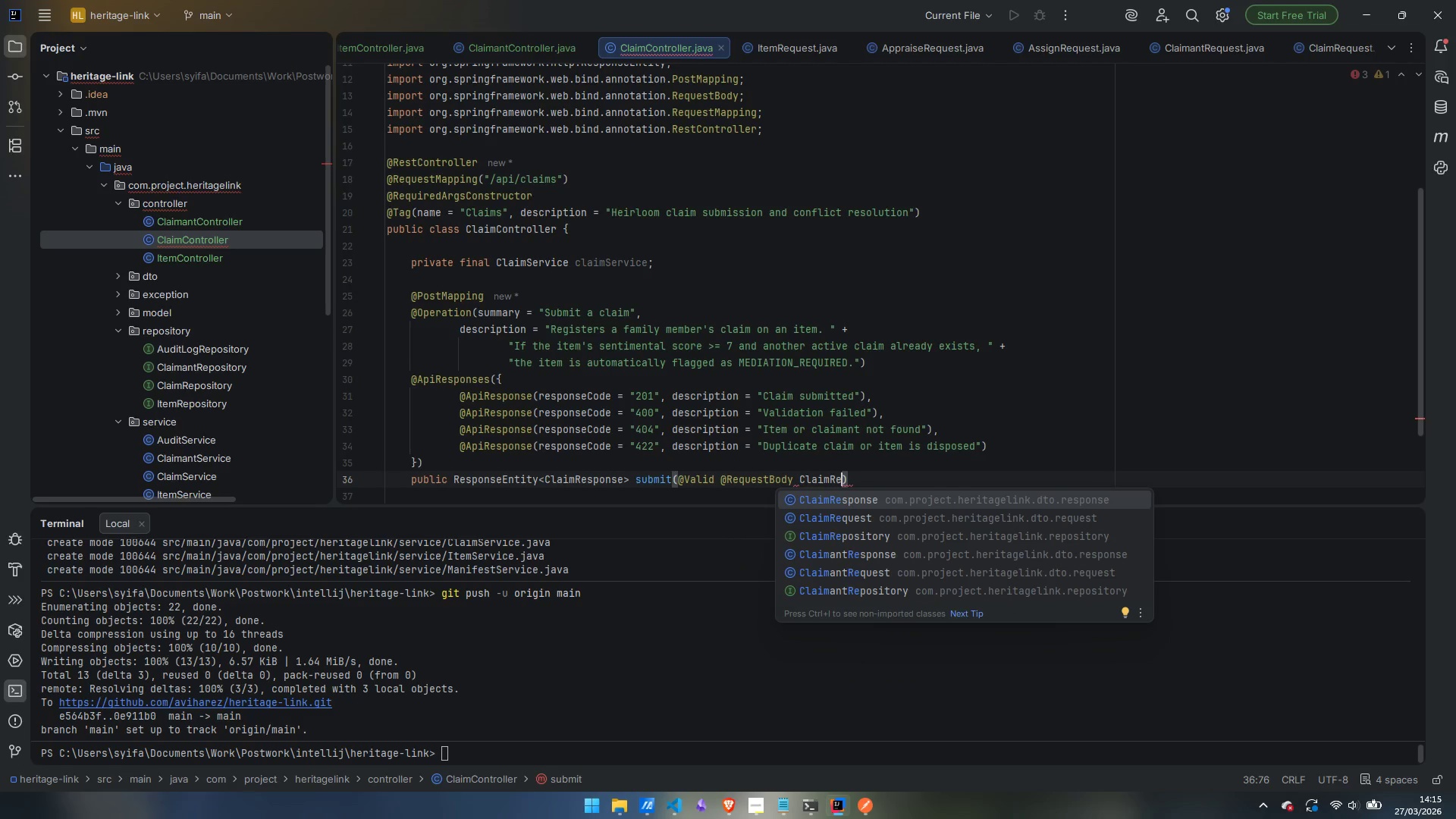 
key(ArrowDown)
 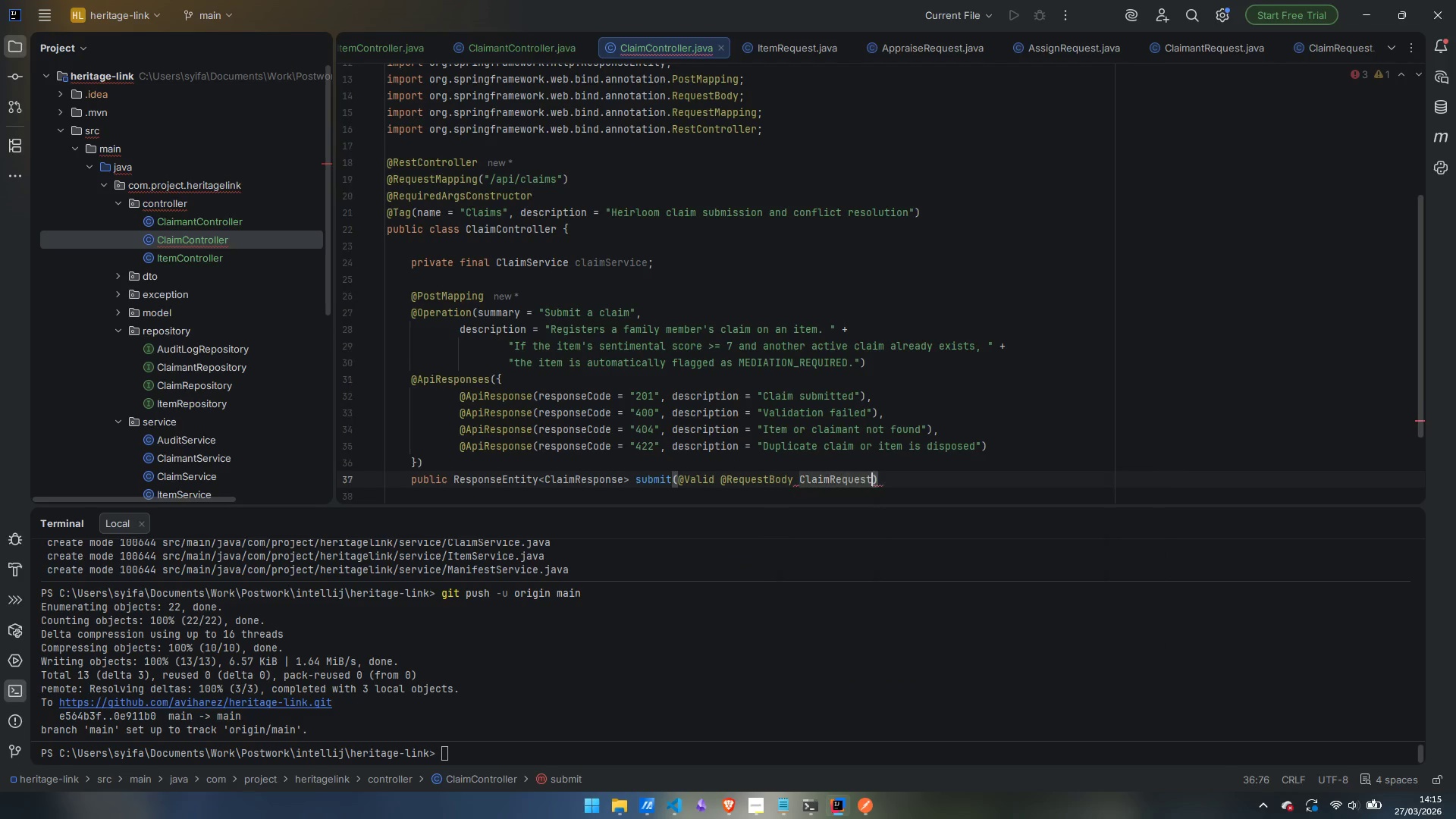 
key(Enter)
 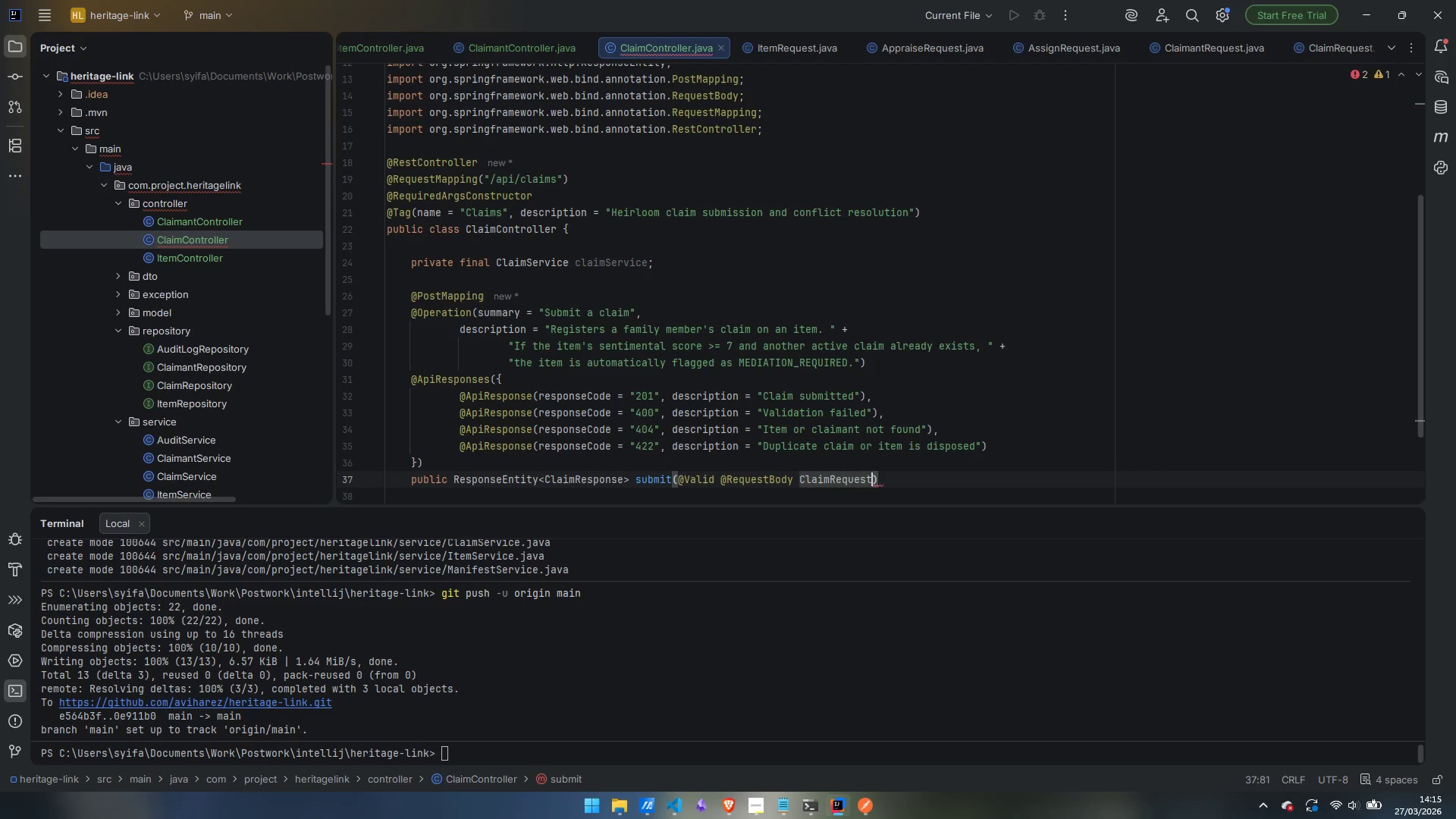 
type( requ)
 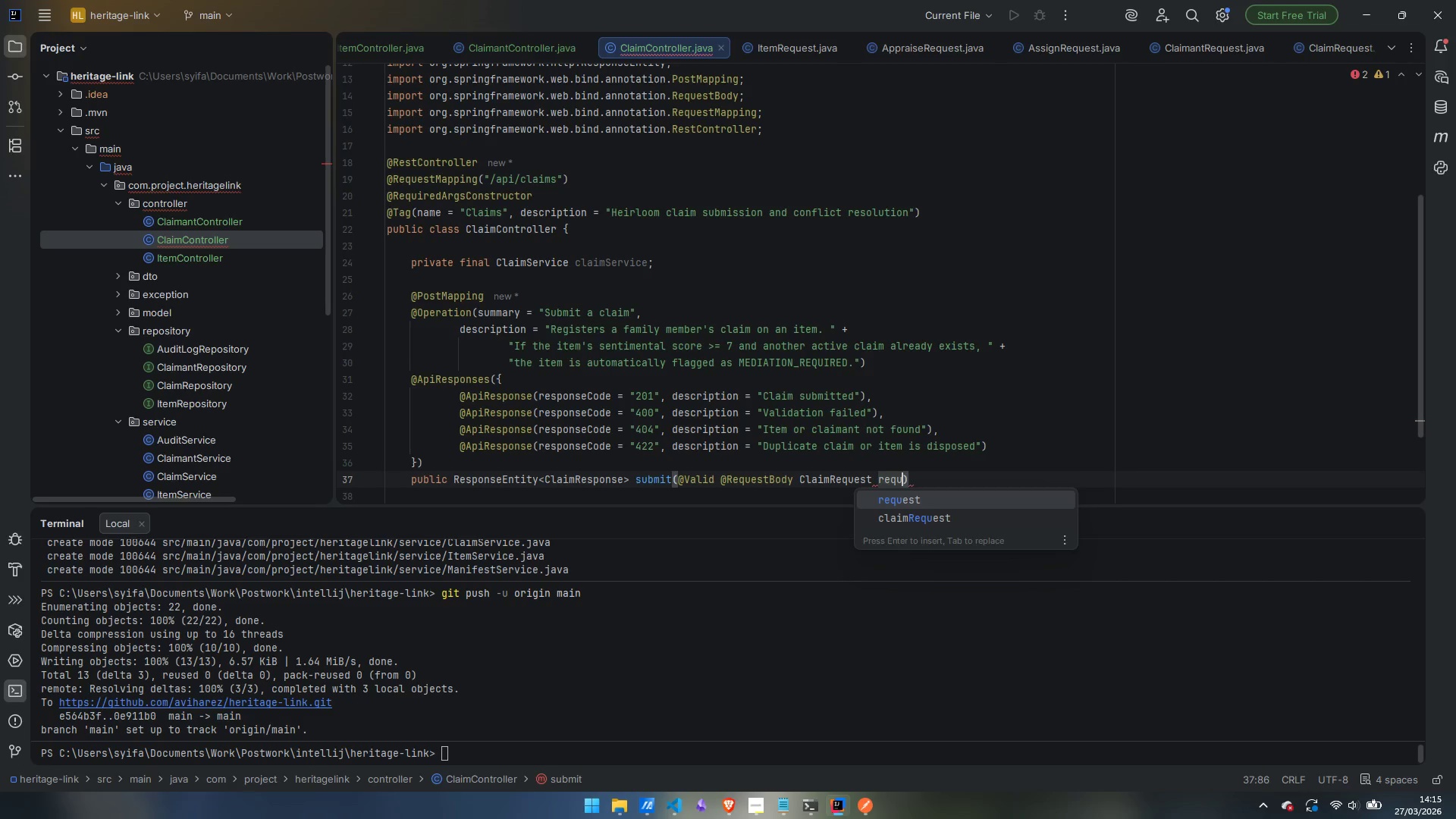 
key(Enter)
 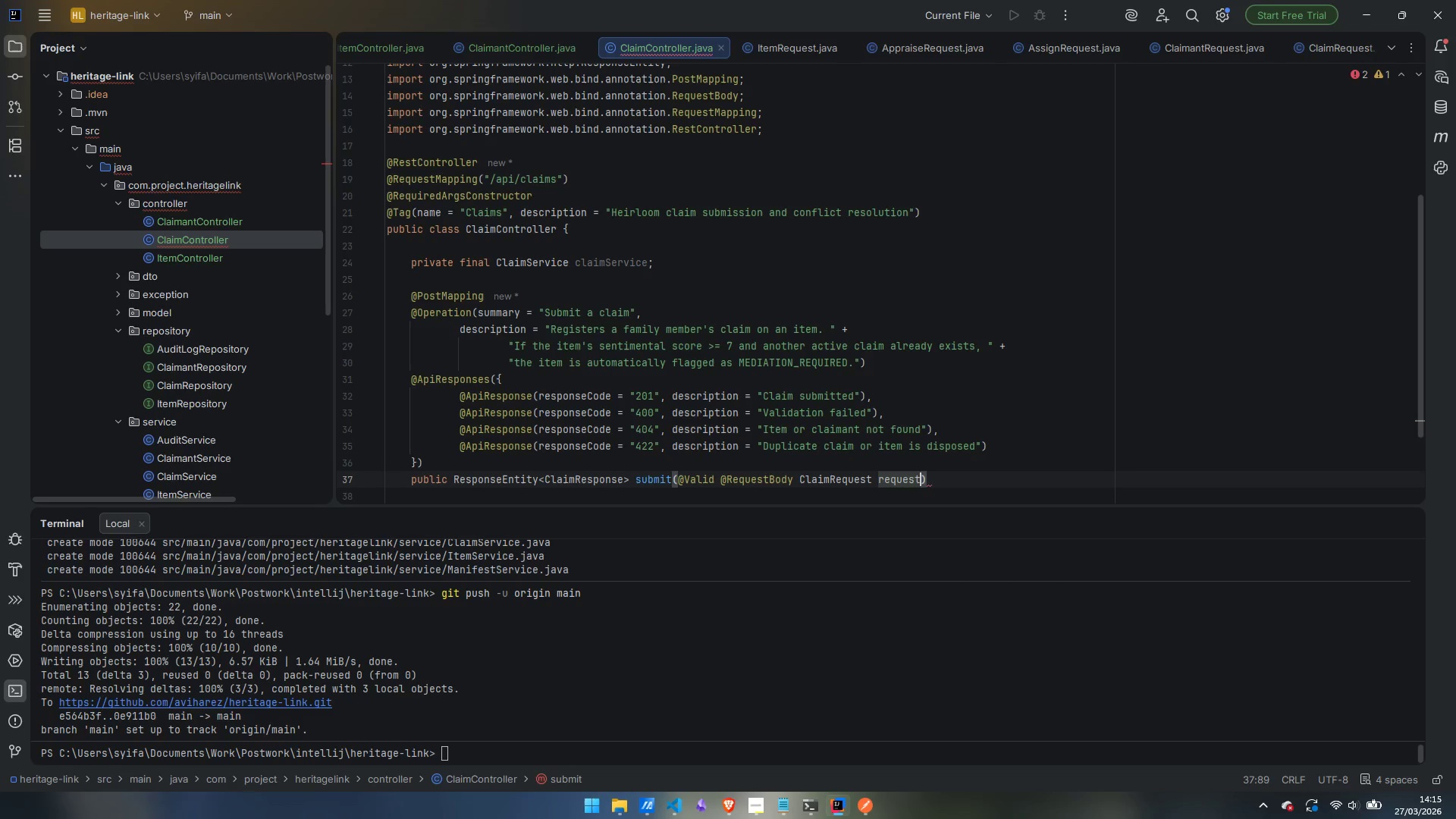 
key(ArrowRight)
 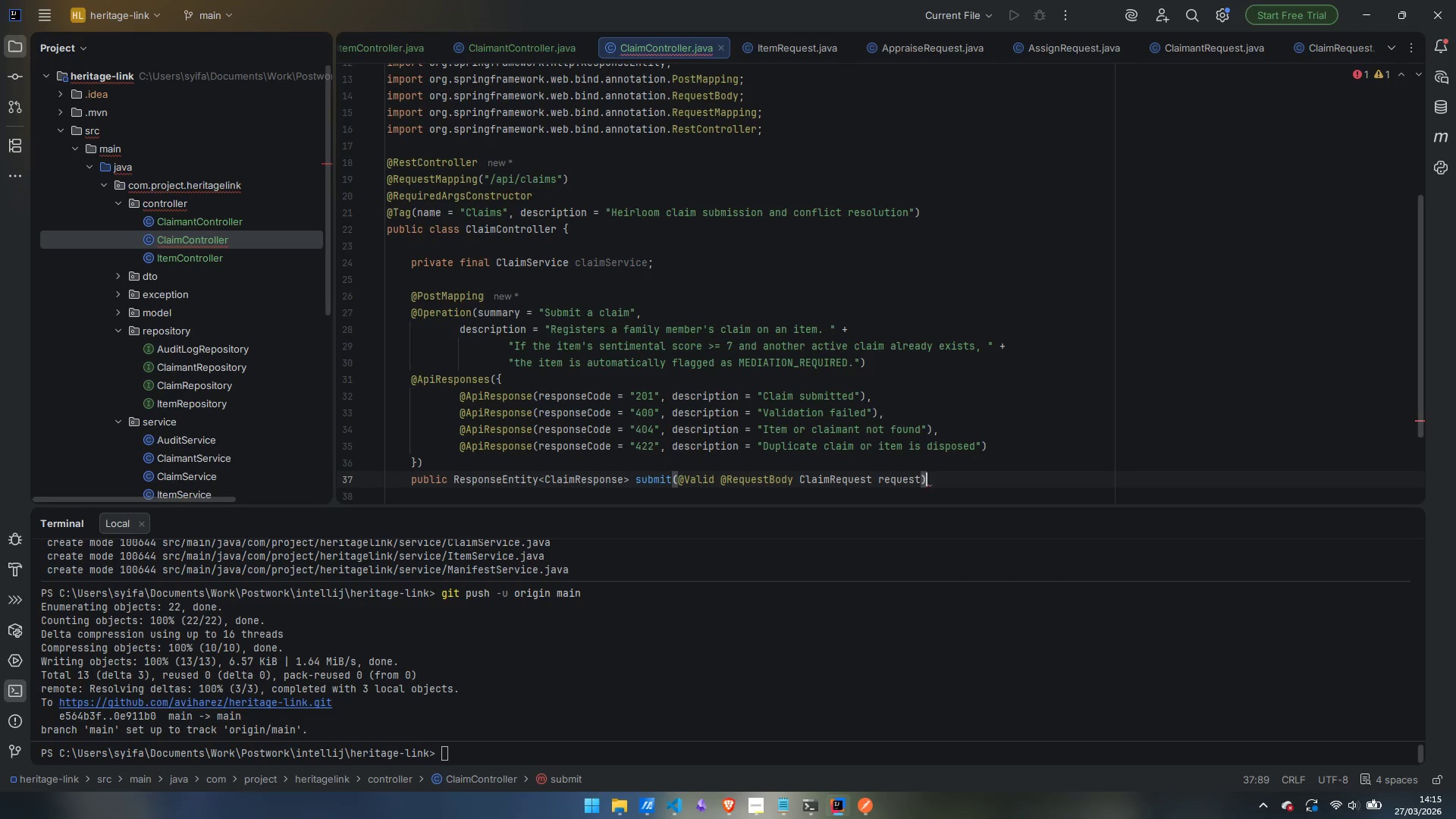 
key(Space)
 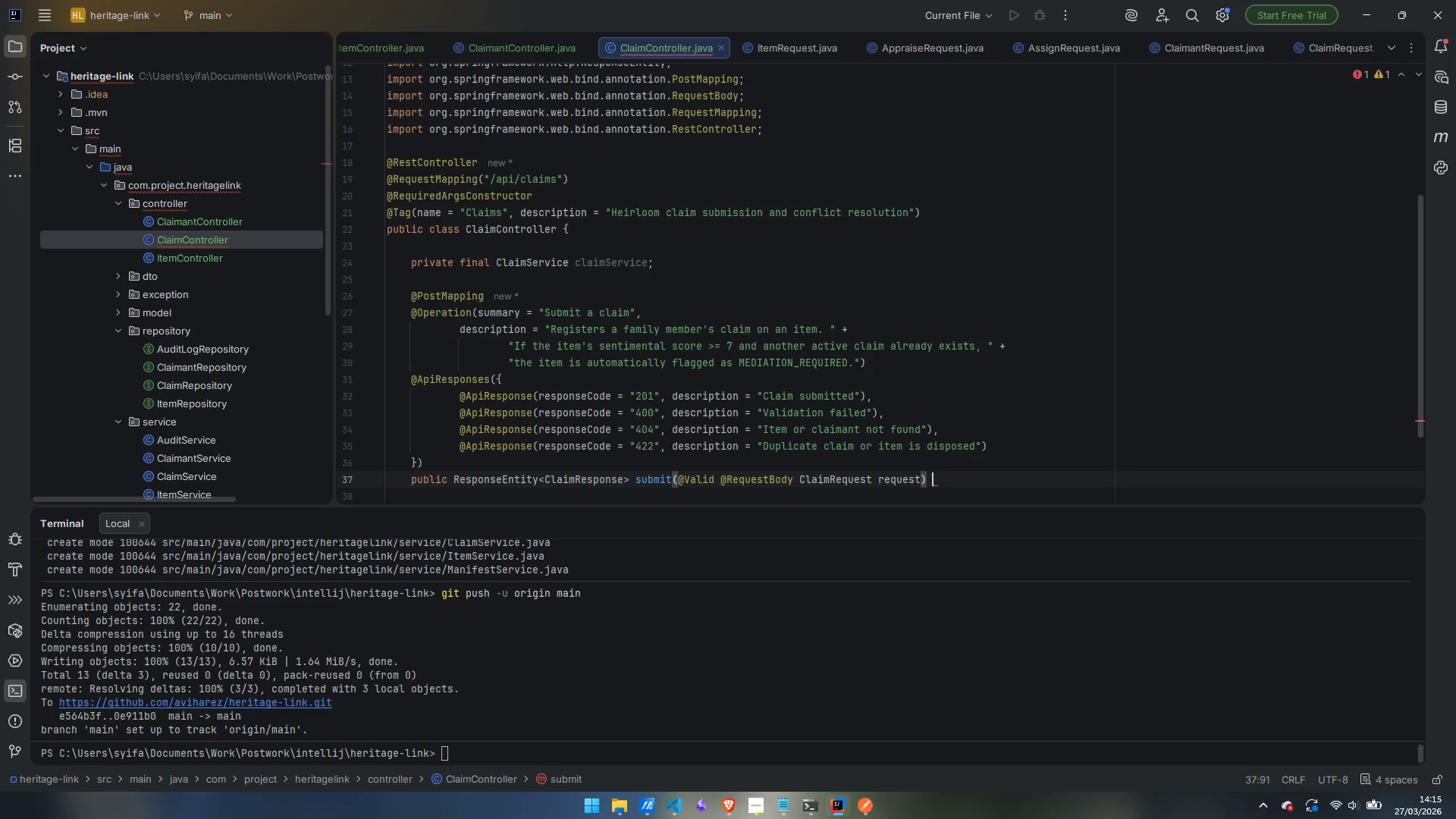 
key(Shift+BracketLeft)
 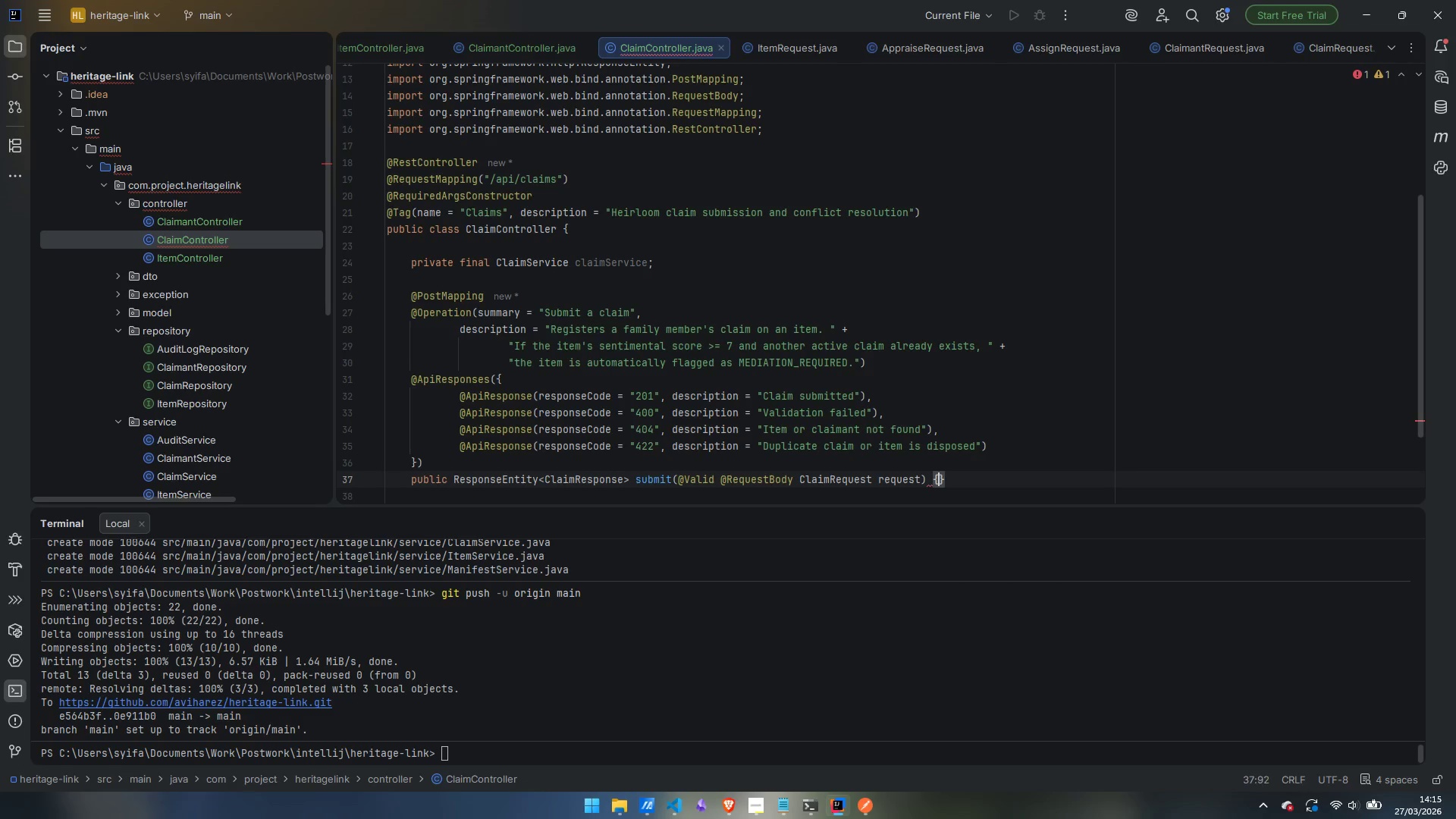 
key(Enter)
 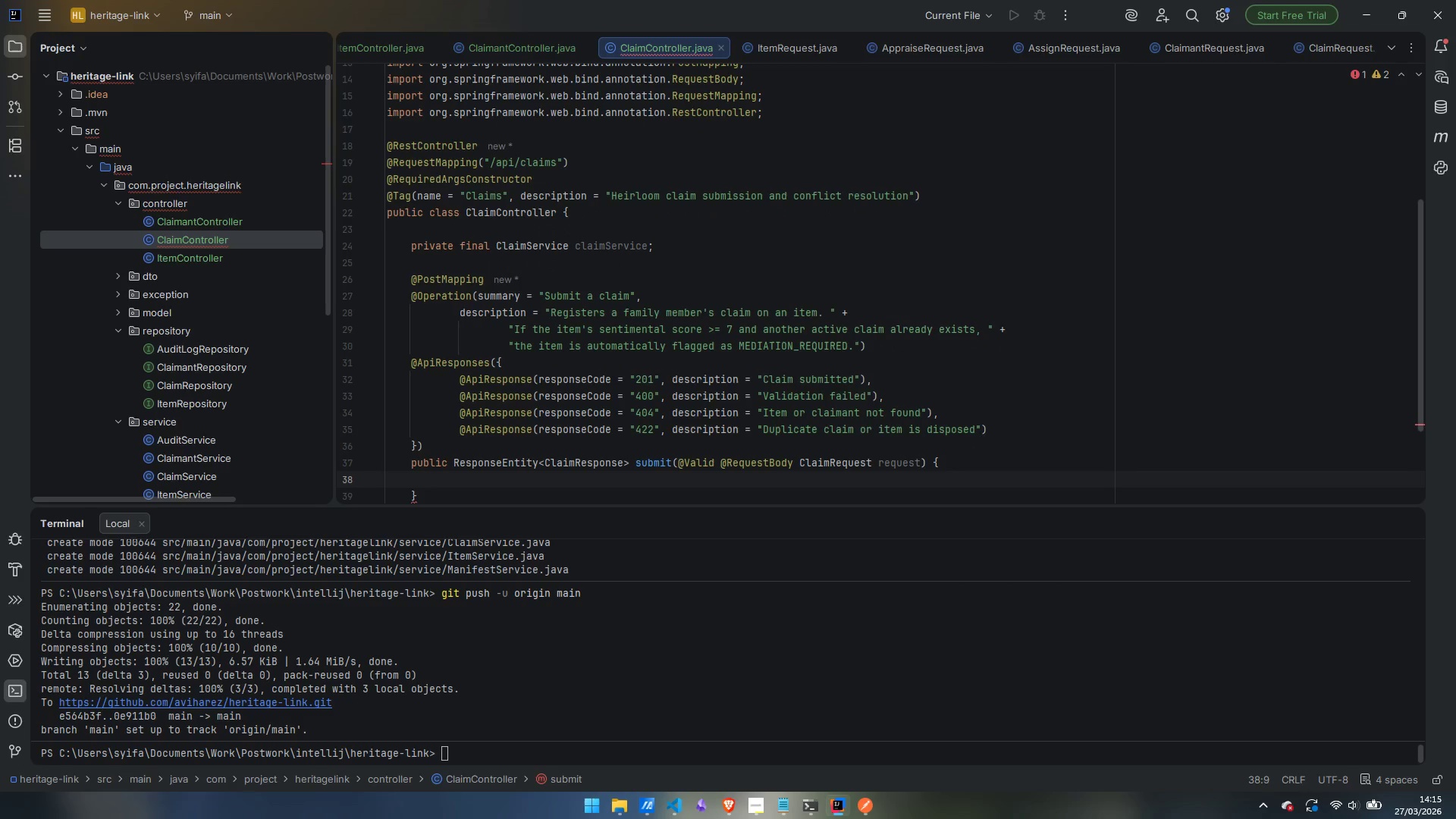 
type(reutrn )
 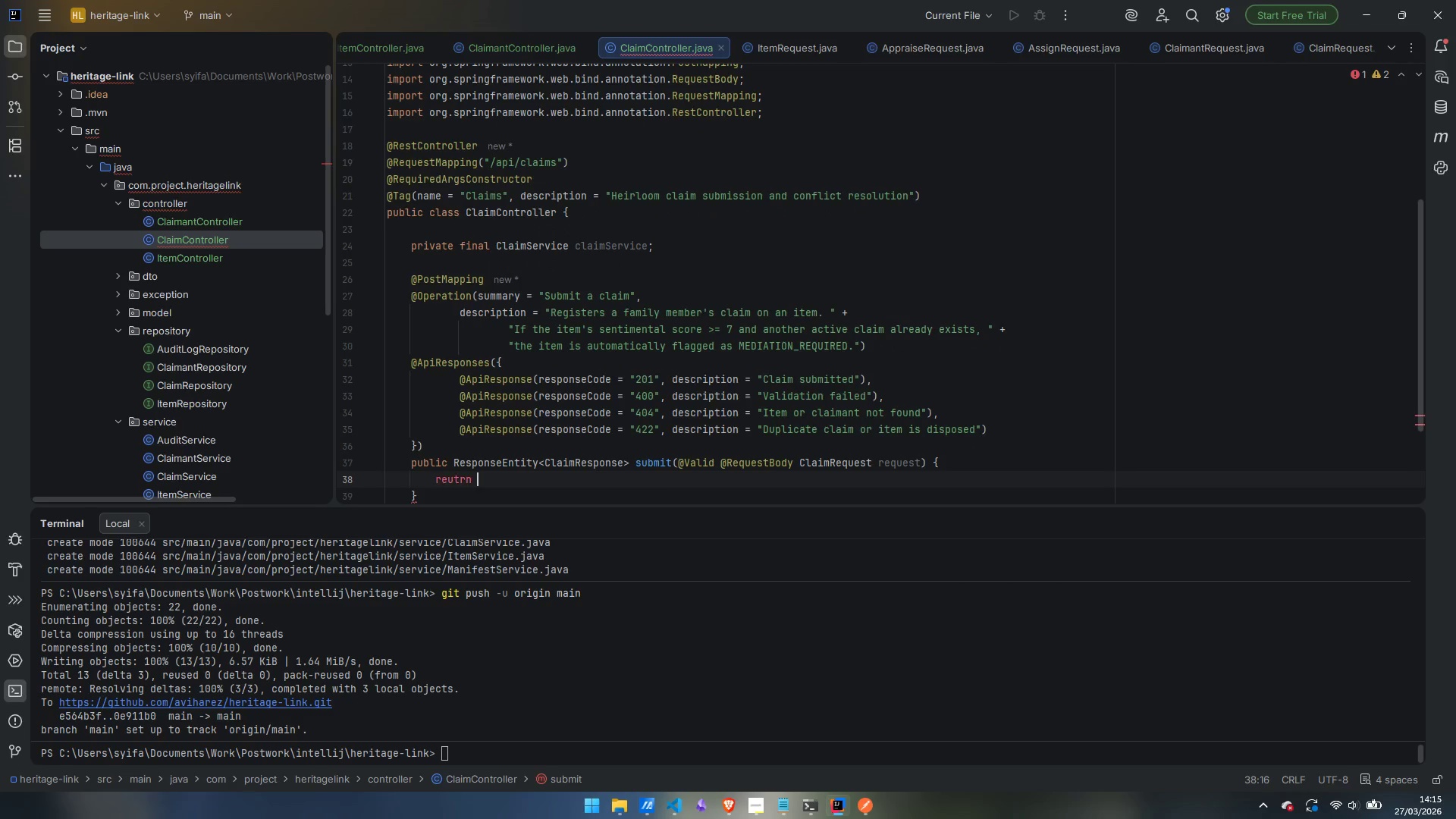 
key(Control+ControlLeft)
 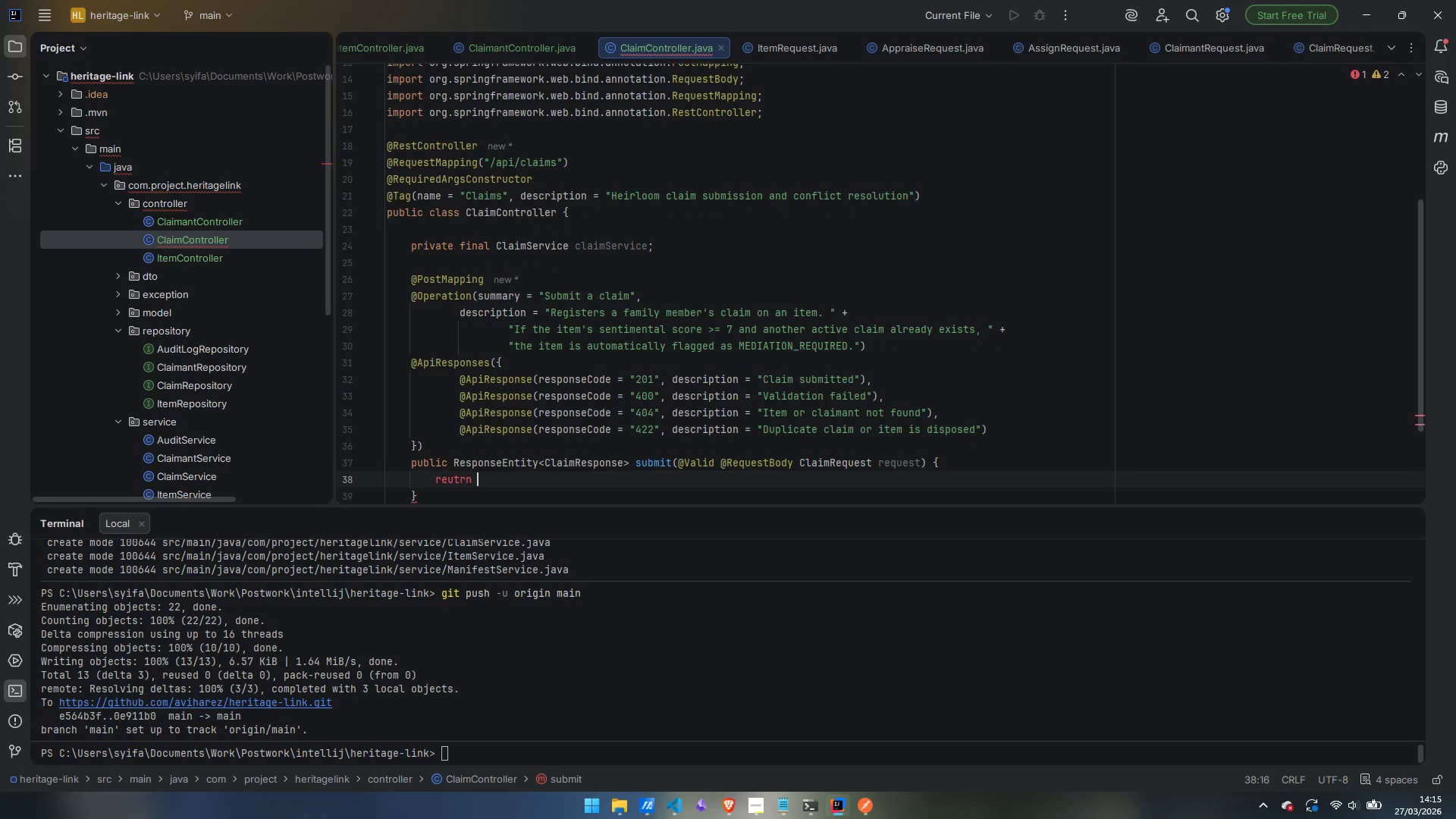 
key(Control+Backspace)
 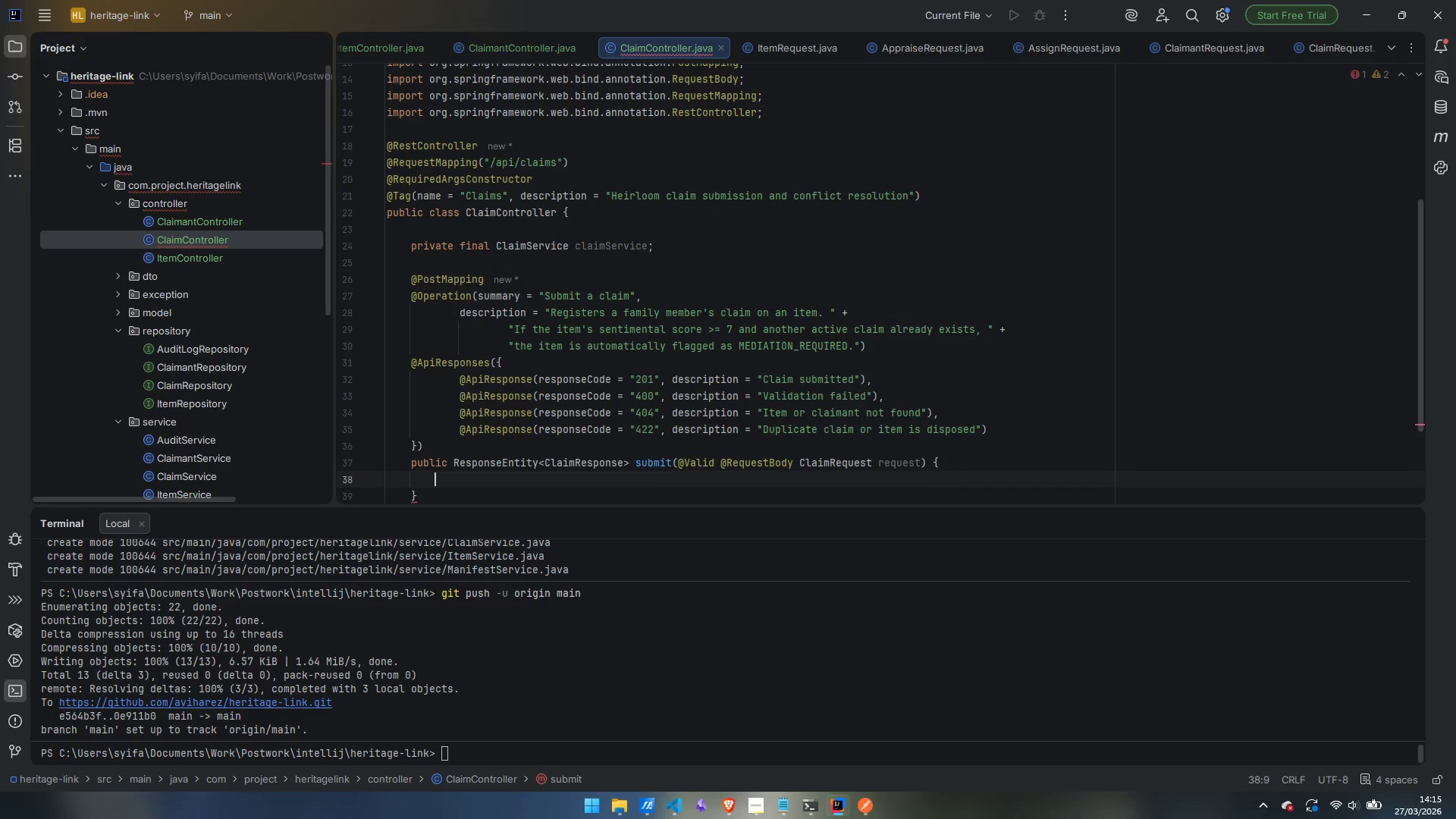 
type(reutrn )
 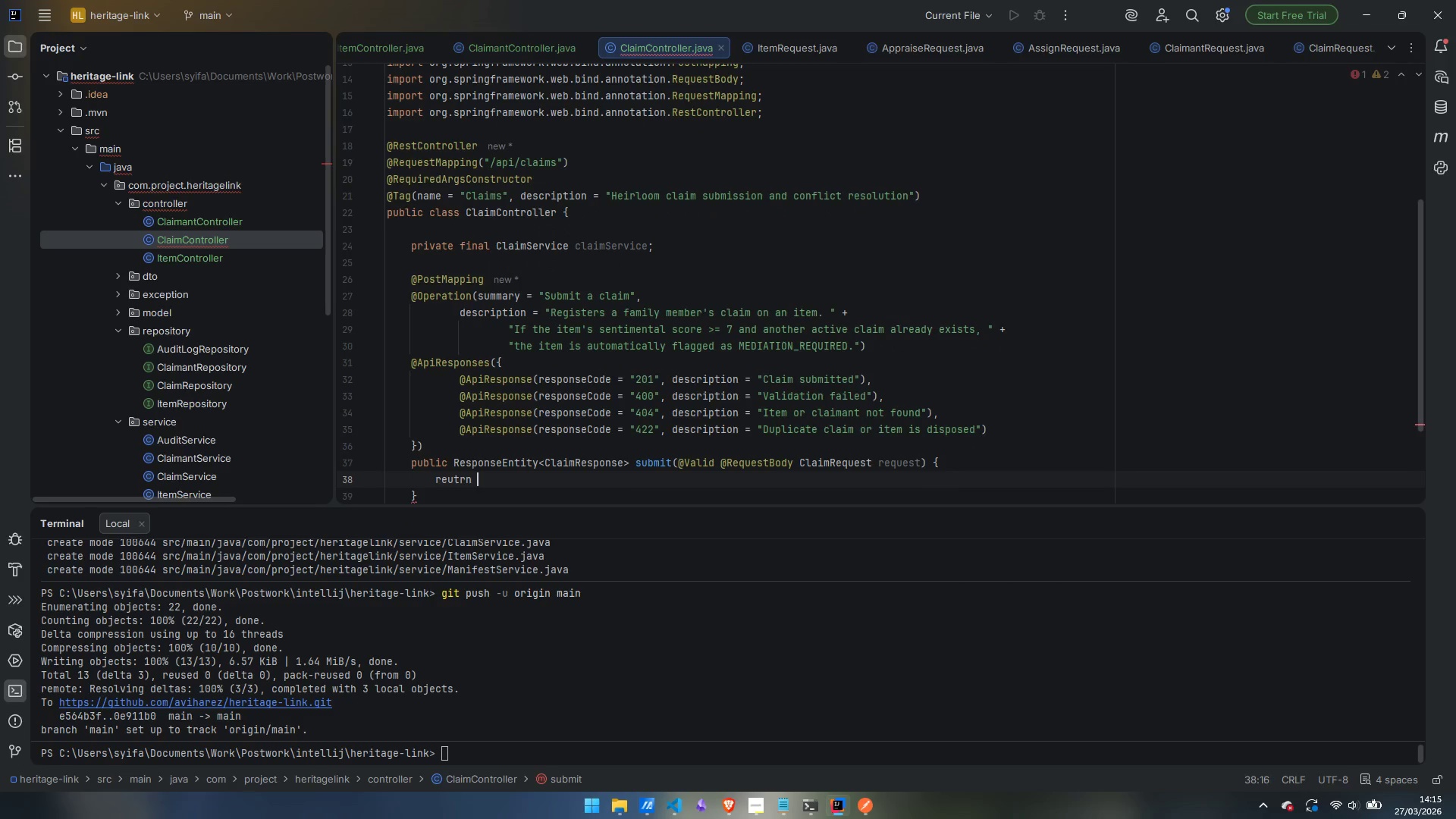 
key(Control+ControlLeft)
 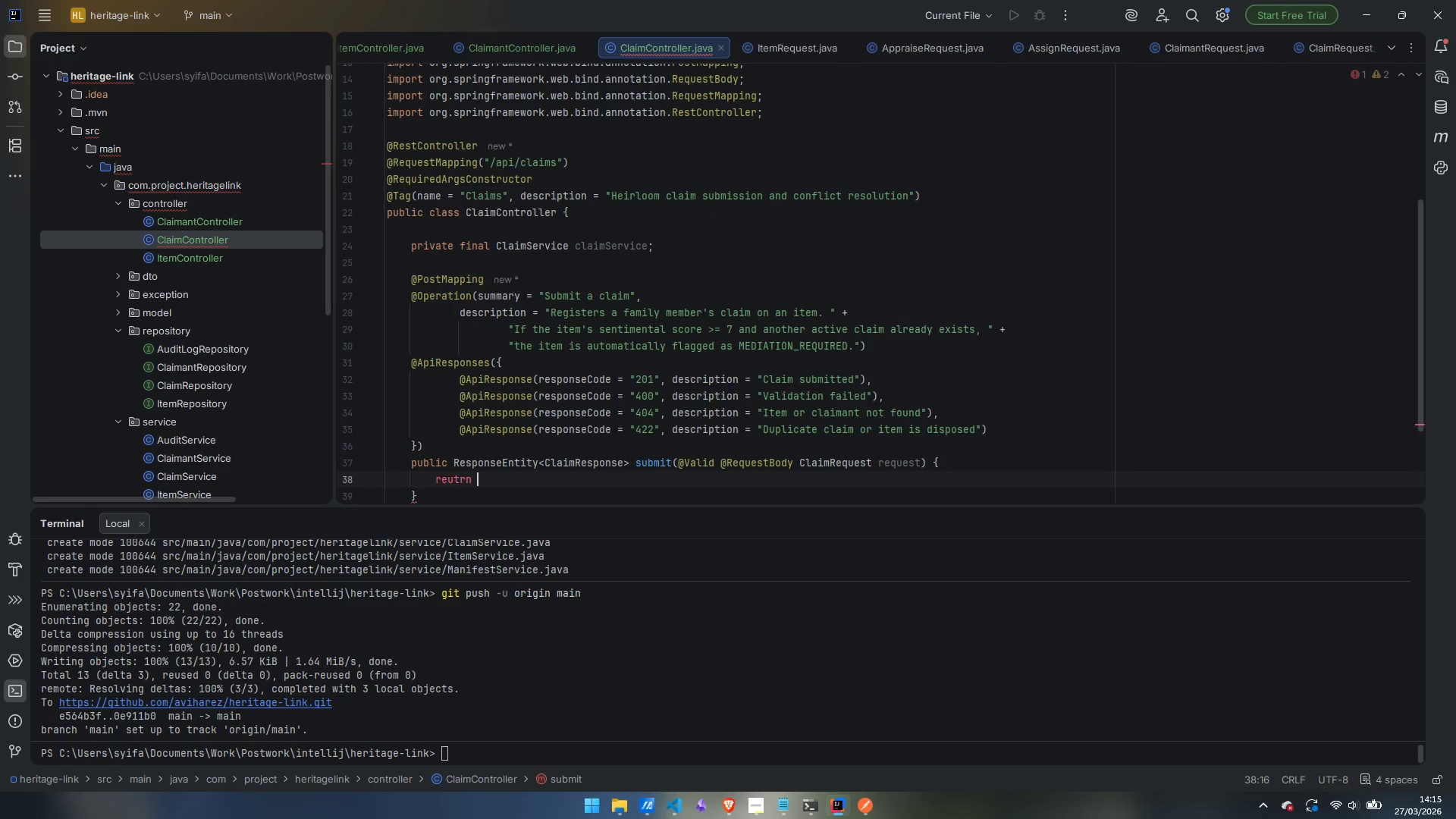 
key(Control+Backspace)
 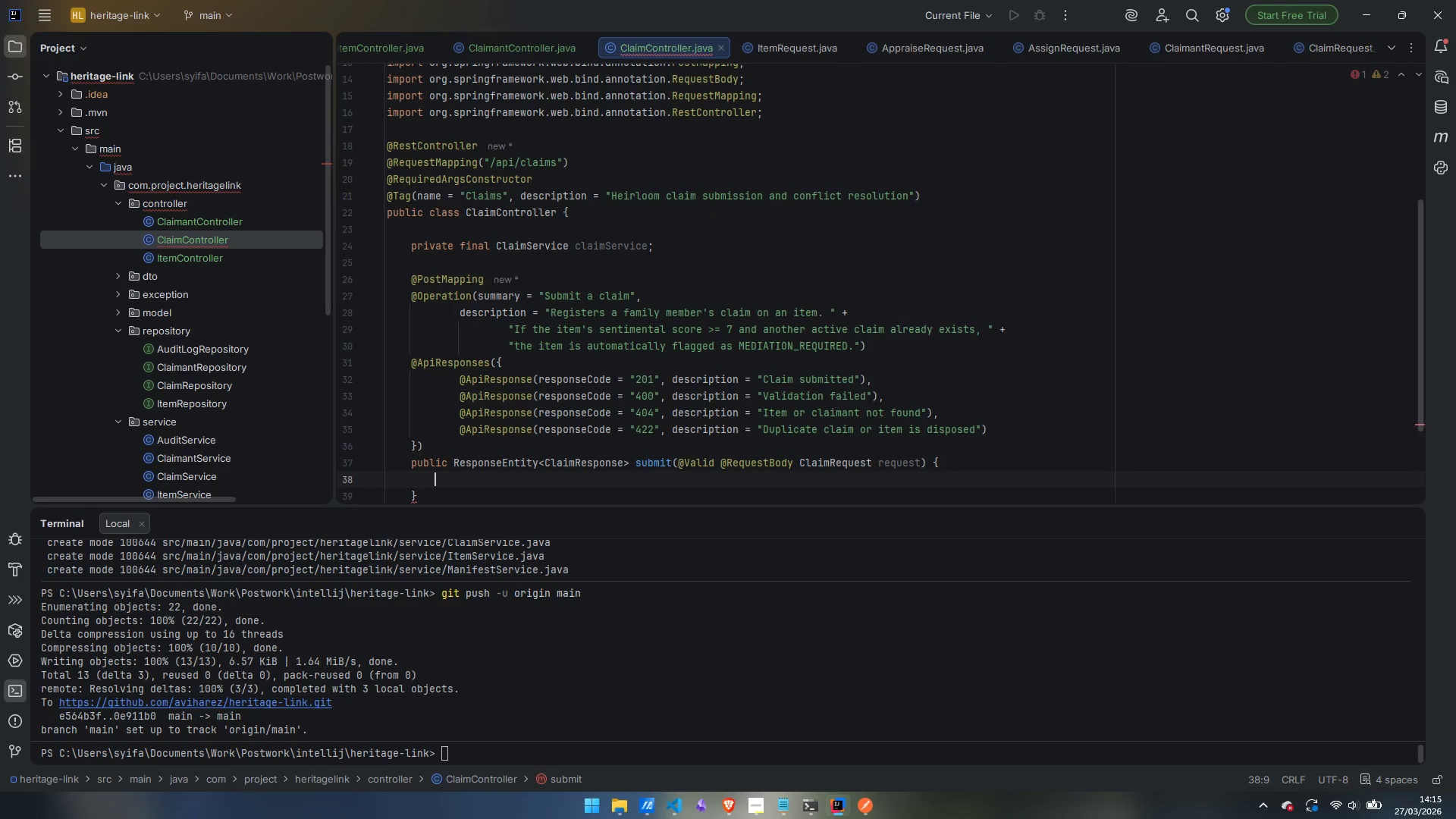 
type(return )
 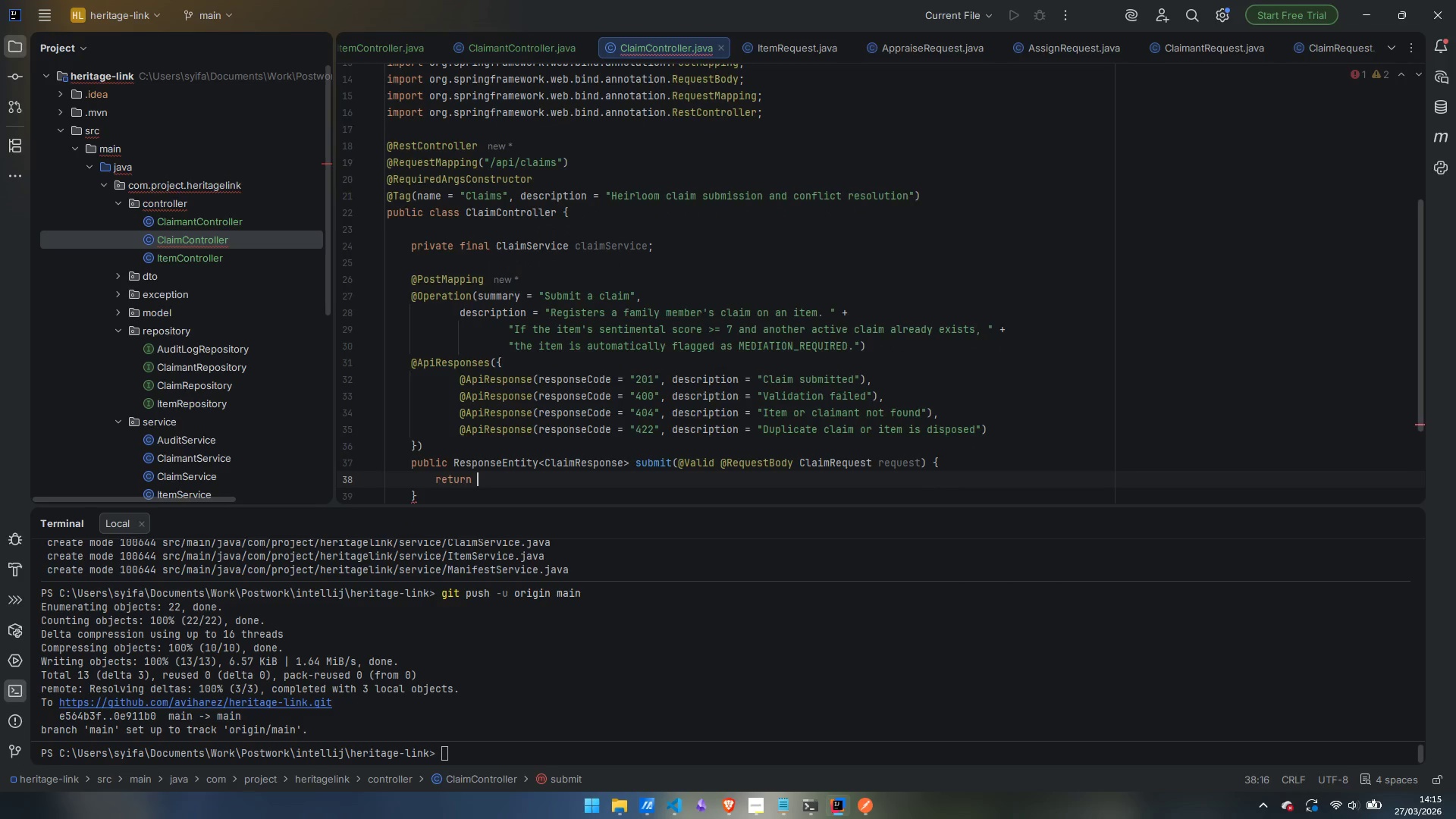 
key(Enter)
 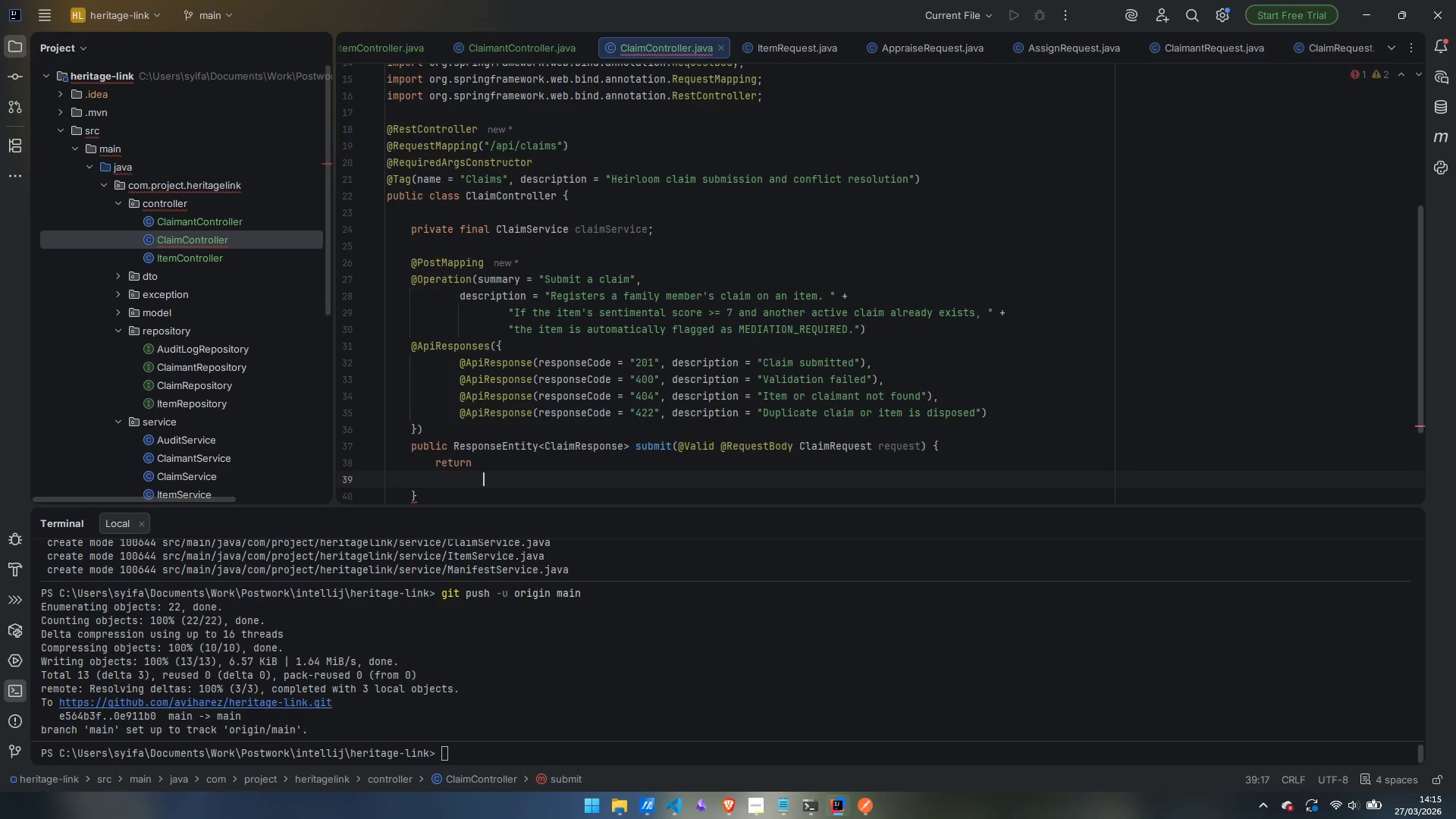 
key(Control+ControlLeft)
 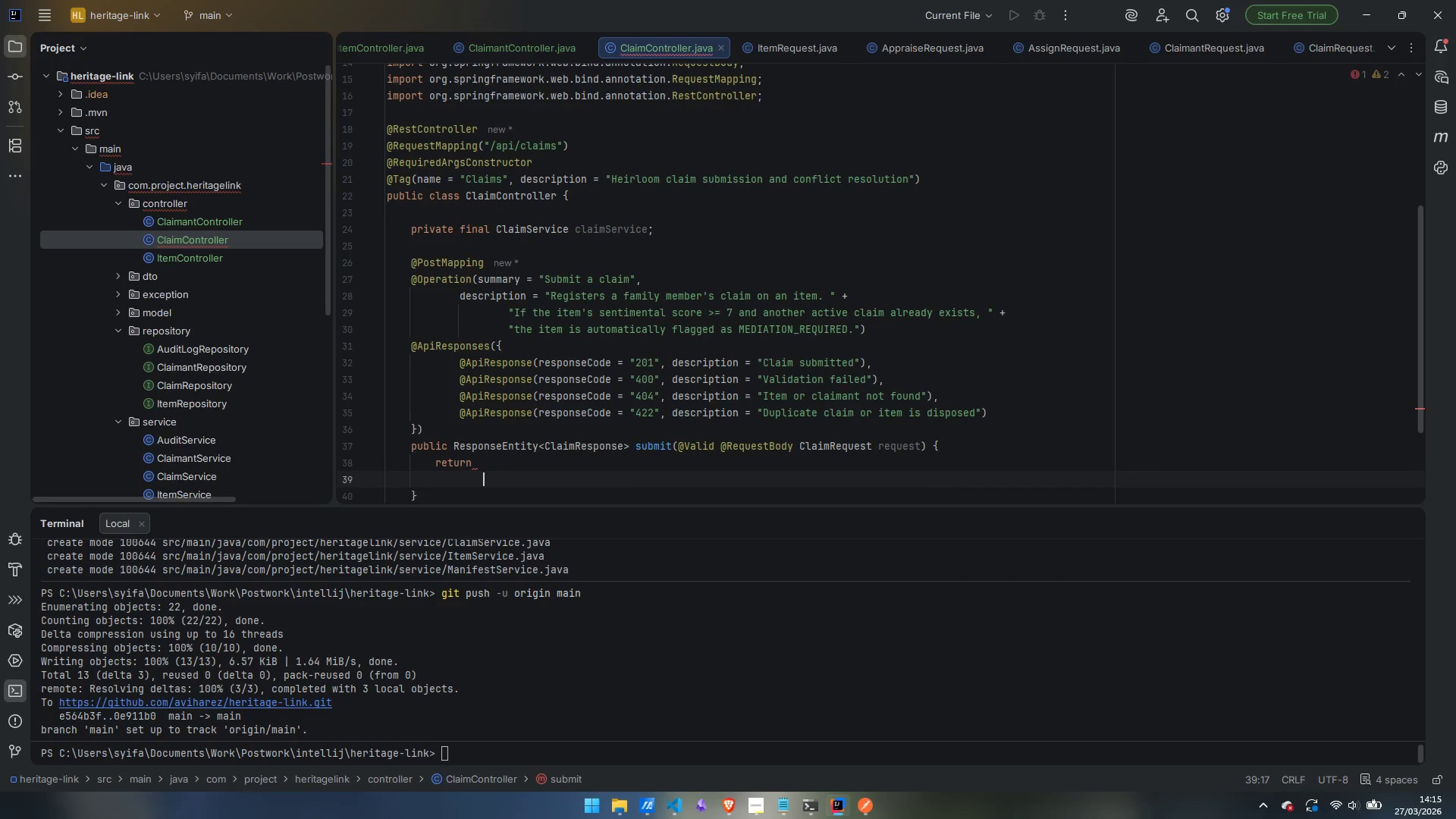 
key(Control+Backspace)
 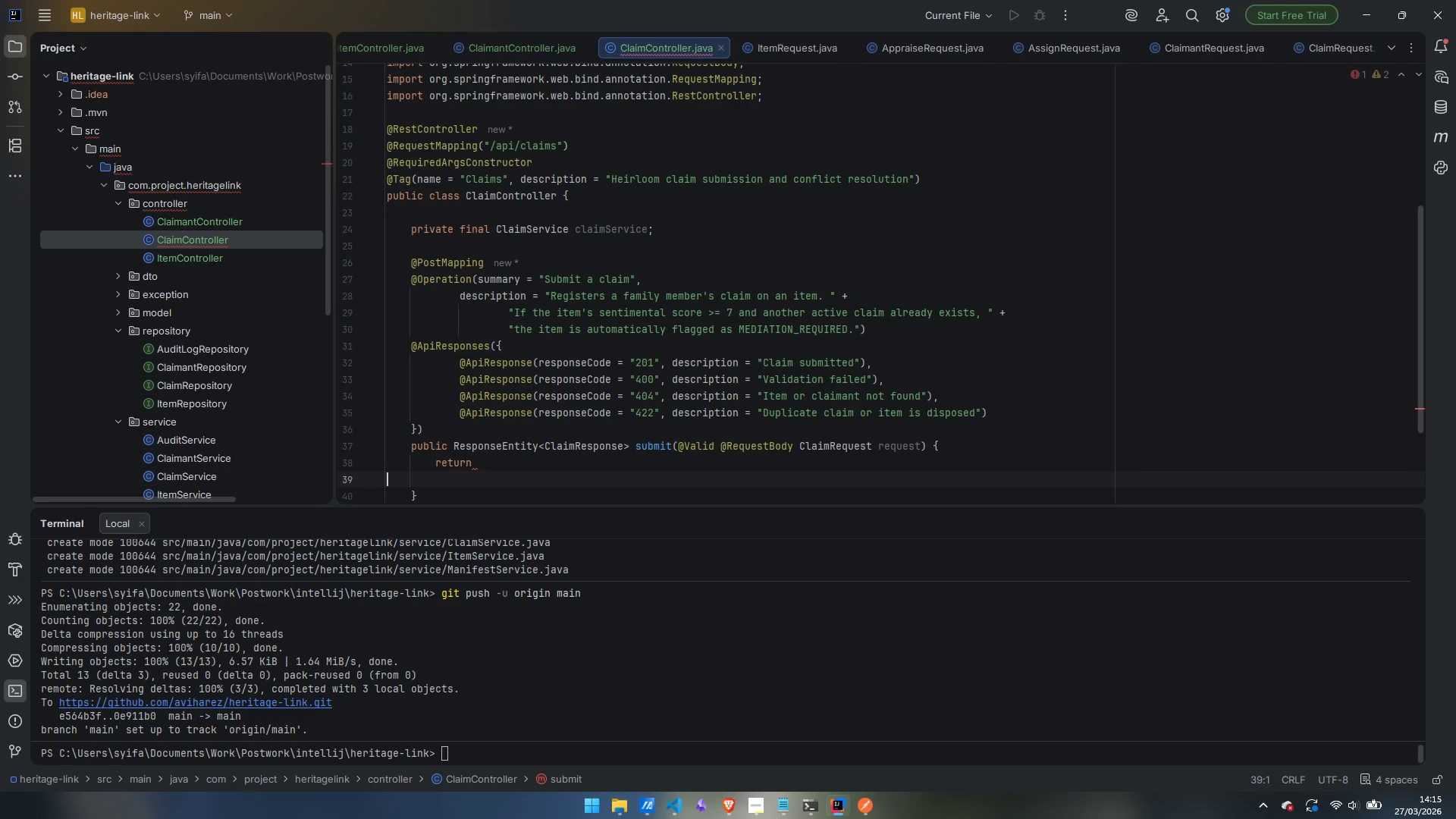 
key(Control+ControlLeft)
 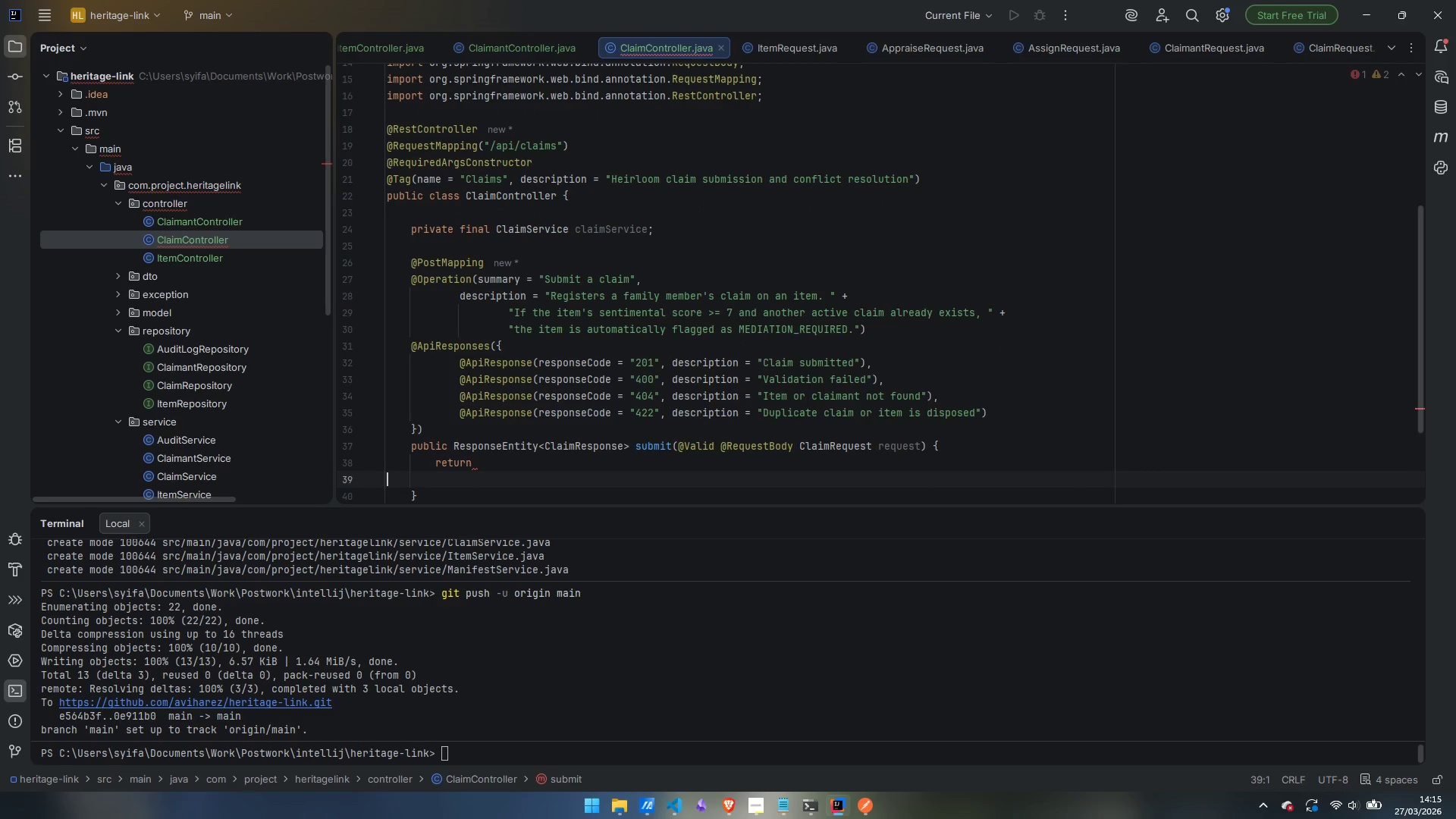 
key(Control+Backspace)
 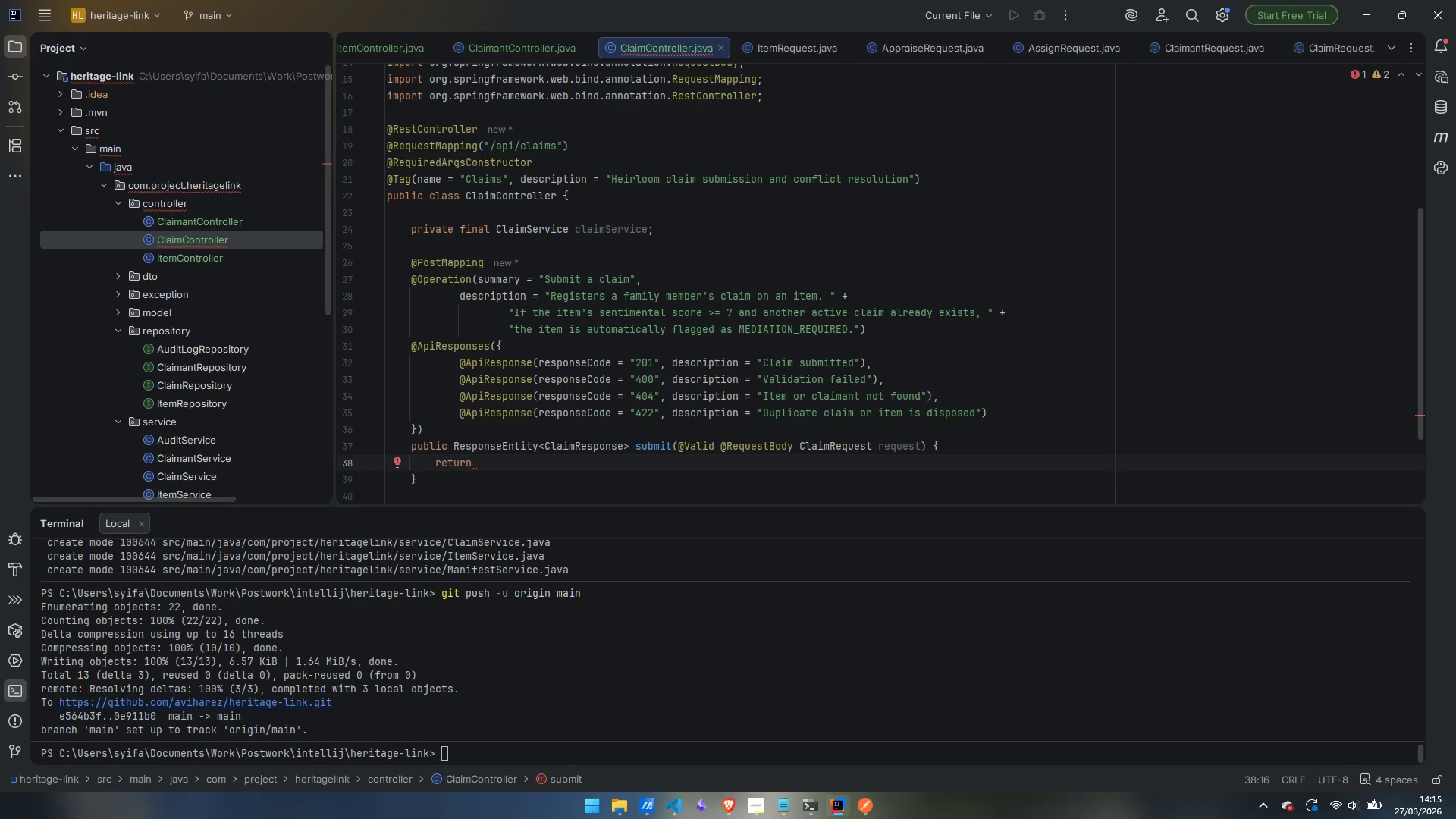 
wait(5.19)
 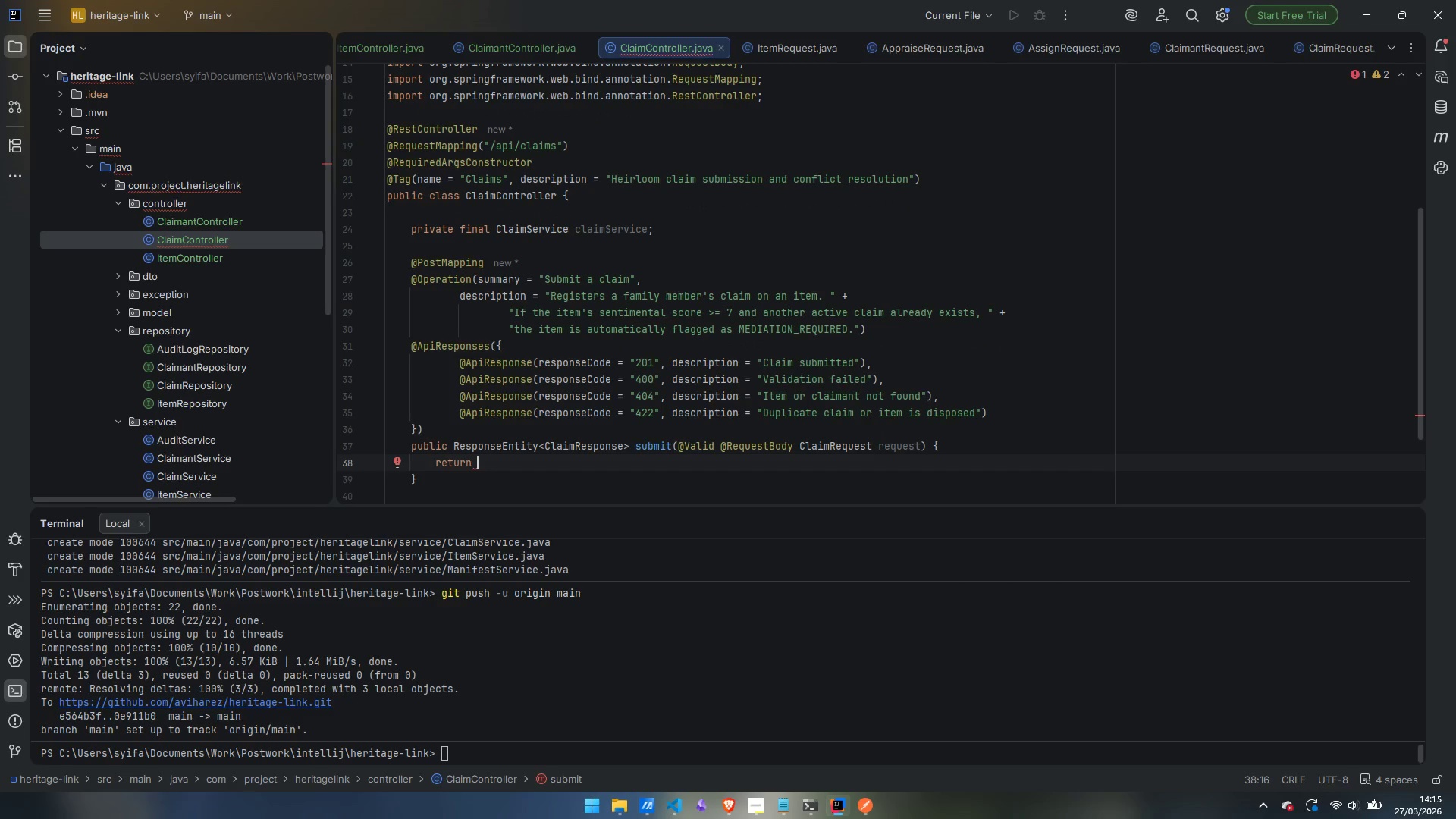 
type(Respo)
 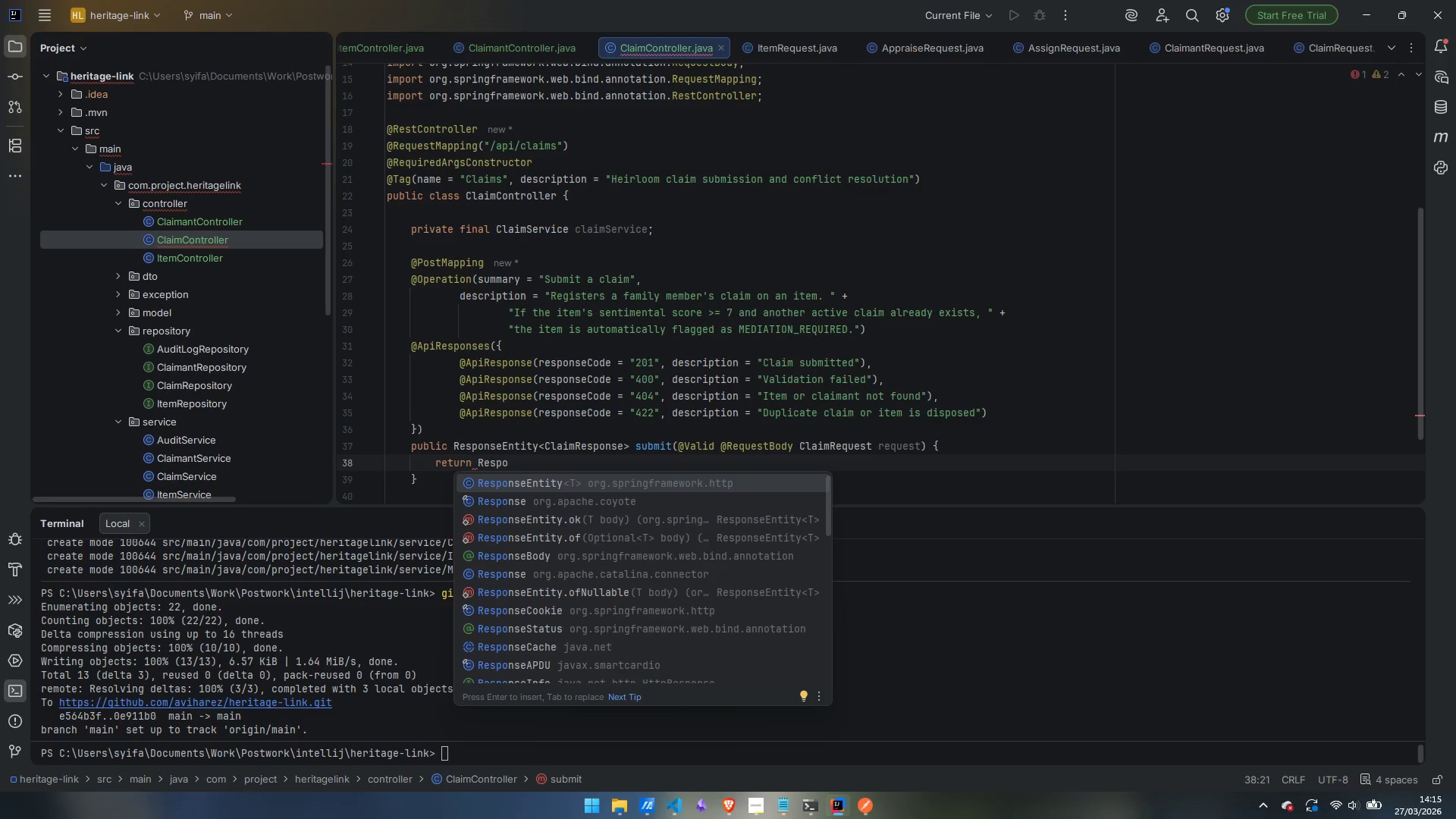 
key(Enter)
 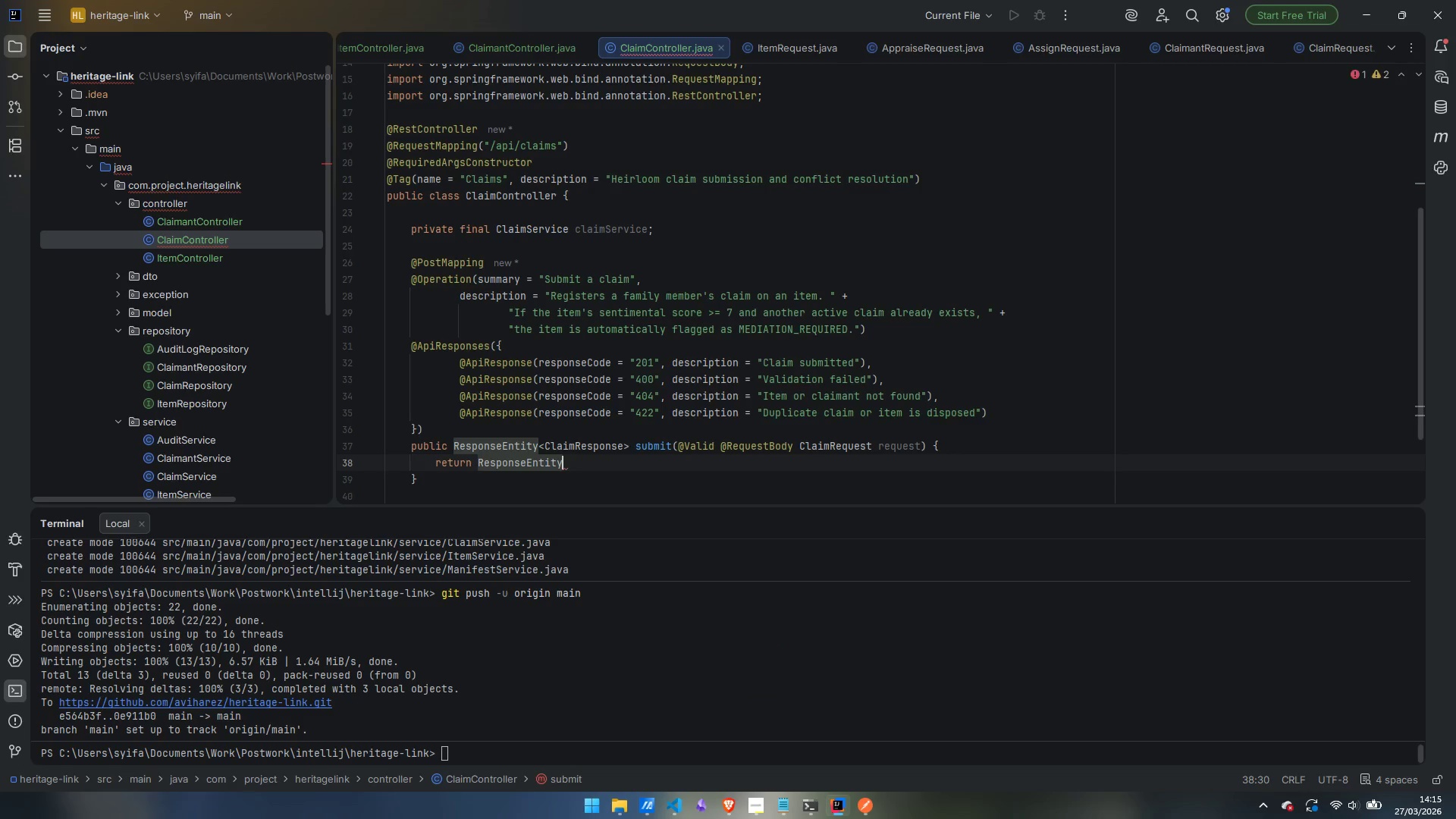 
type(.stat)
 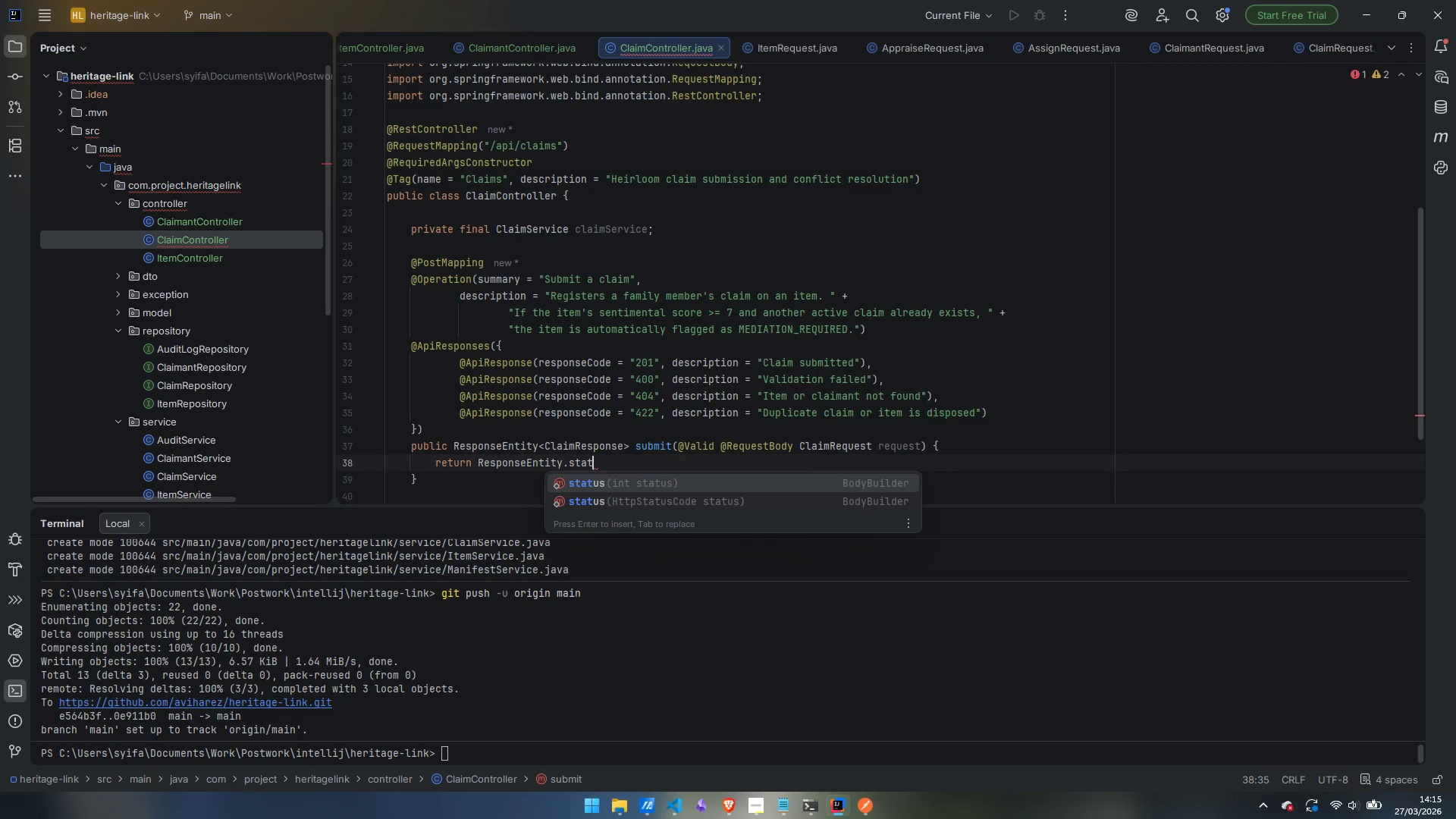 
key(Enter)
 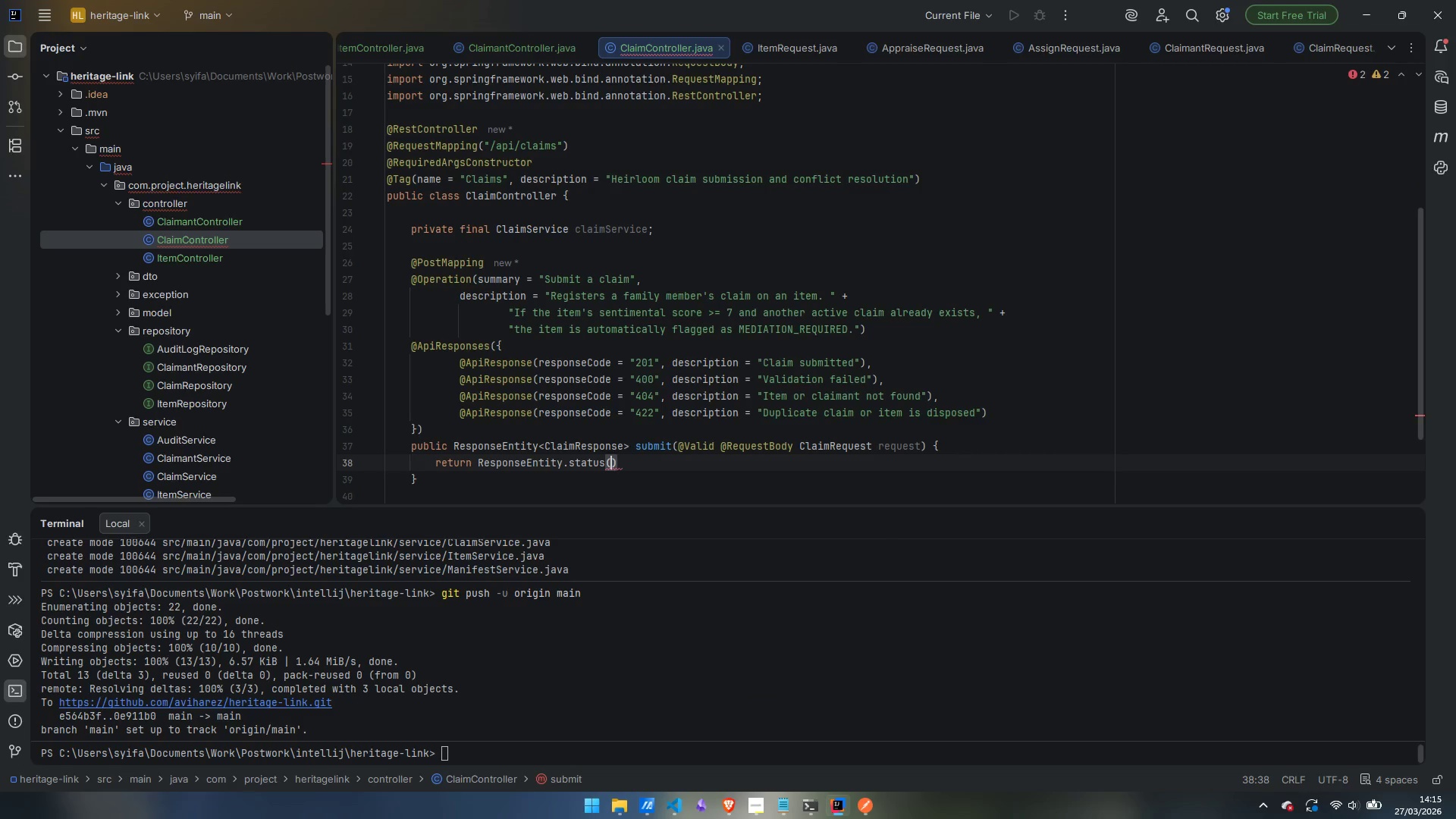 
type(HttpSta)
 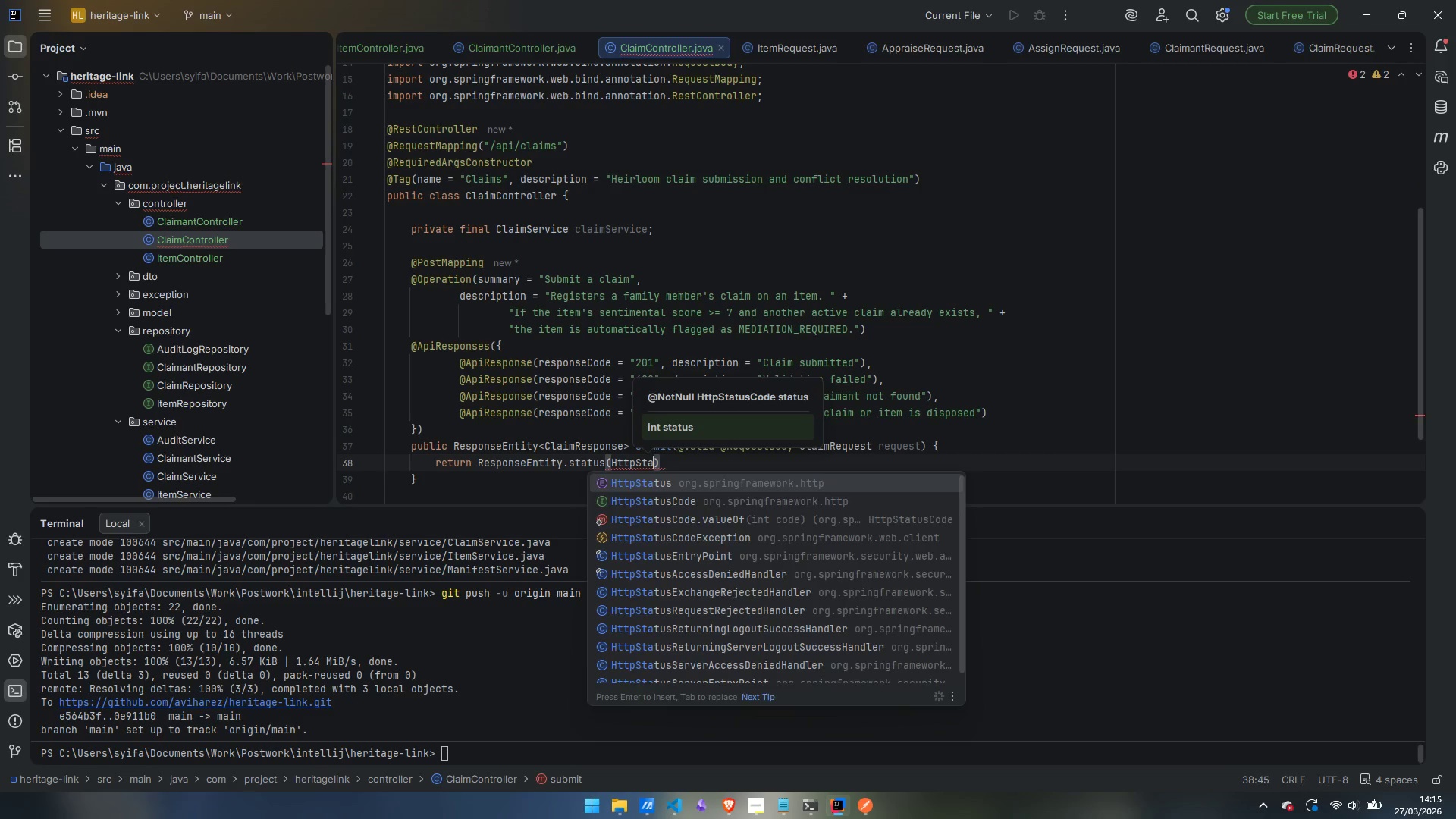 
key(Enter)
 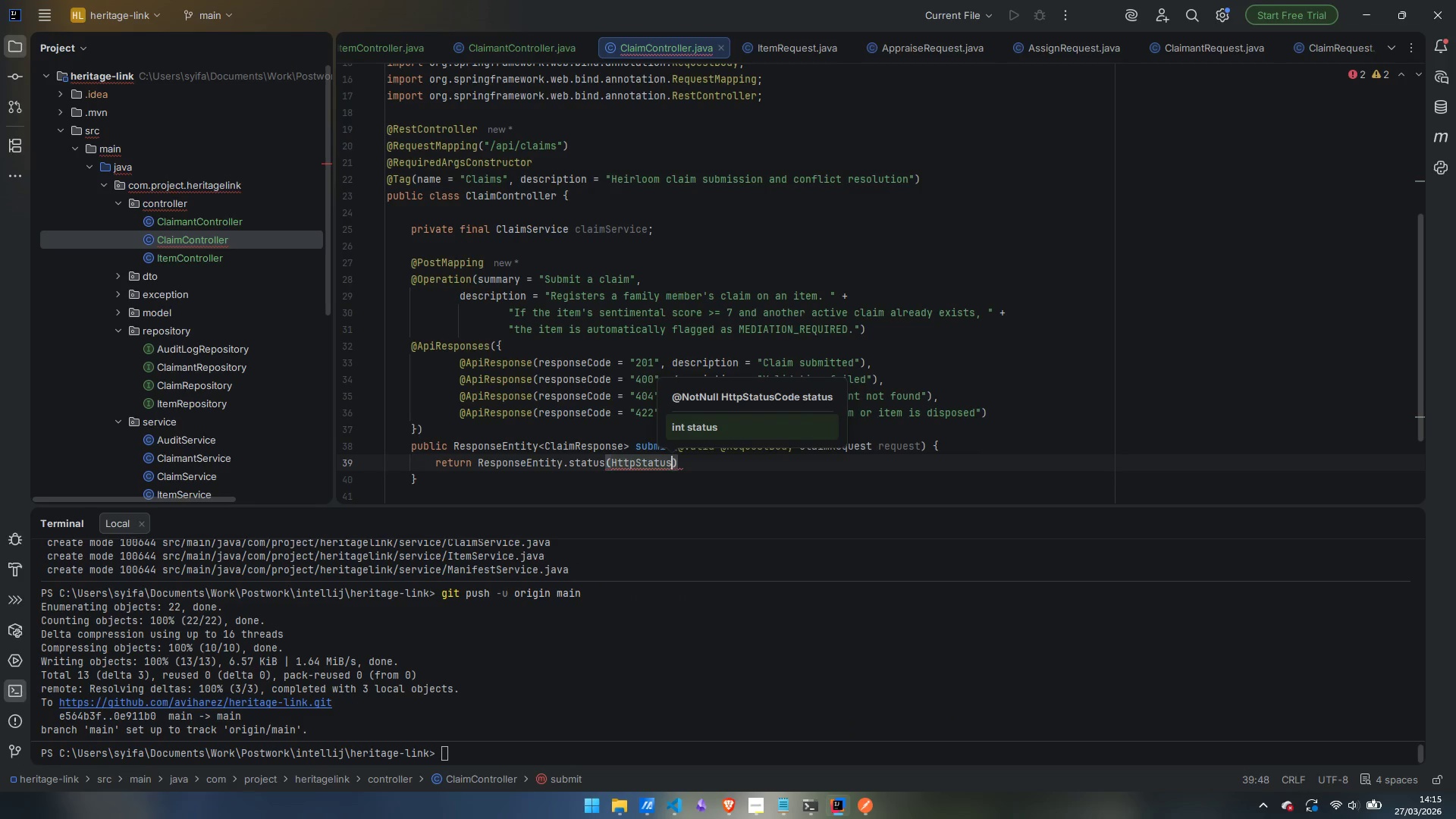 
key(Period)
 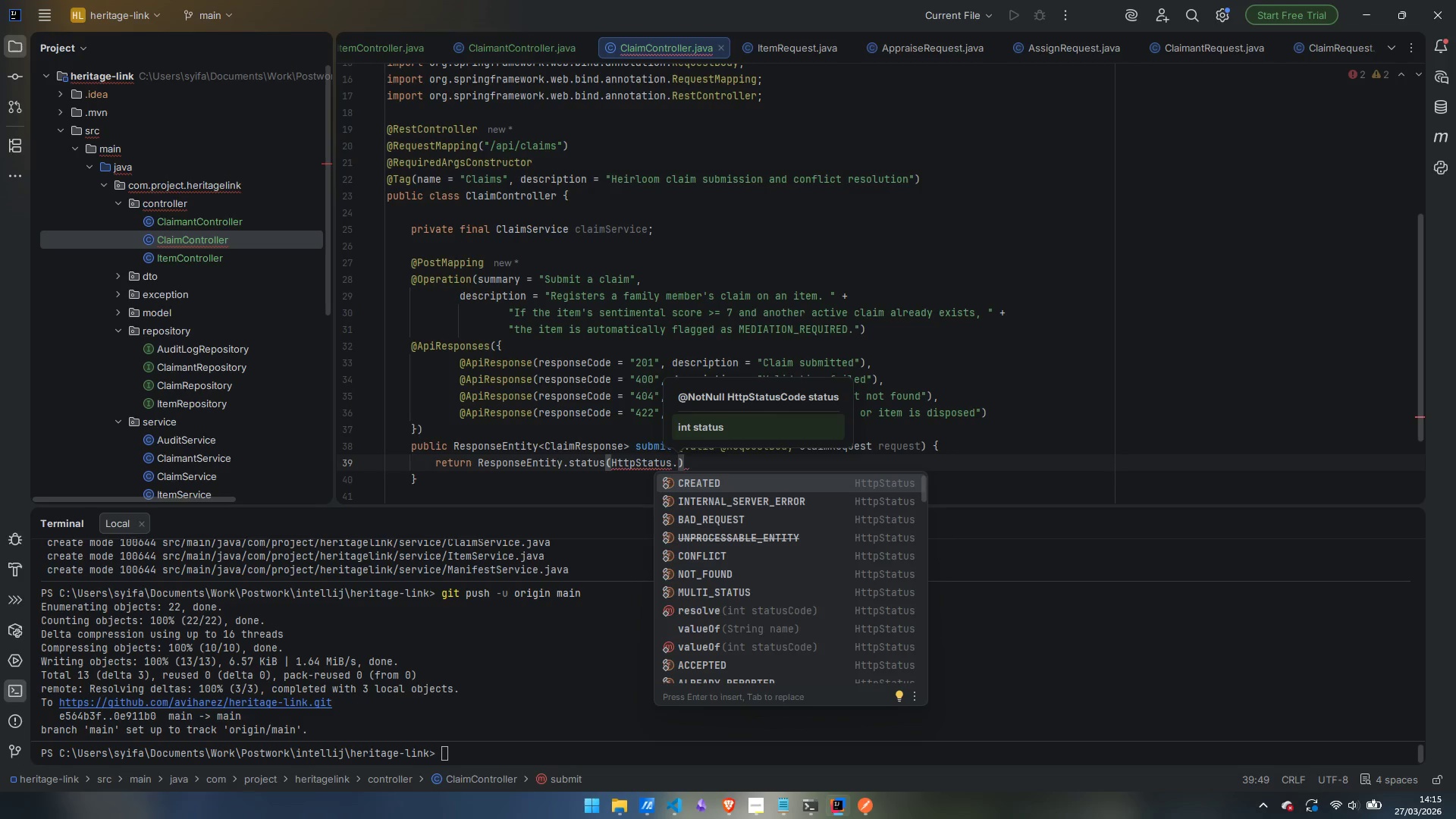 
key(Enter)
 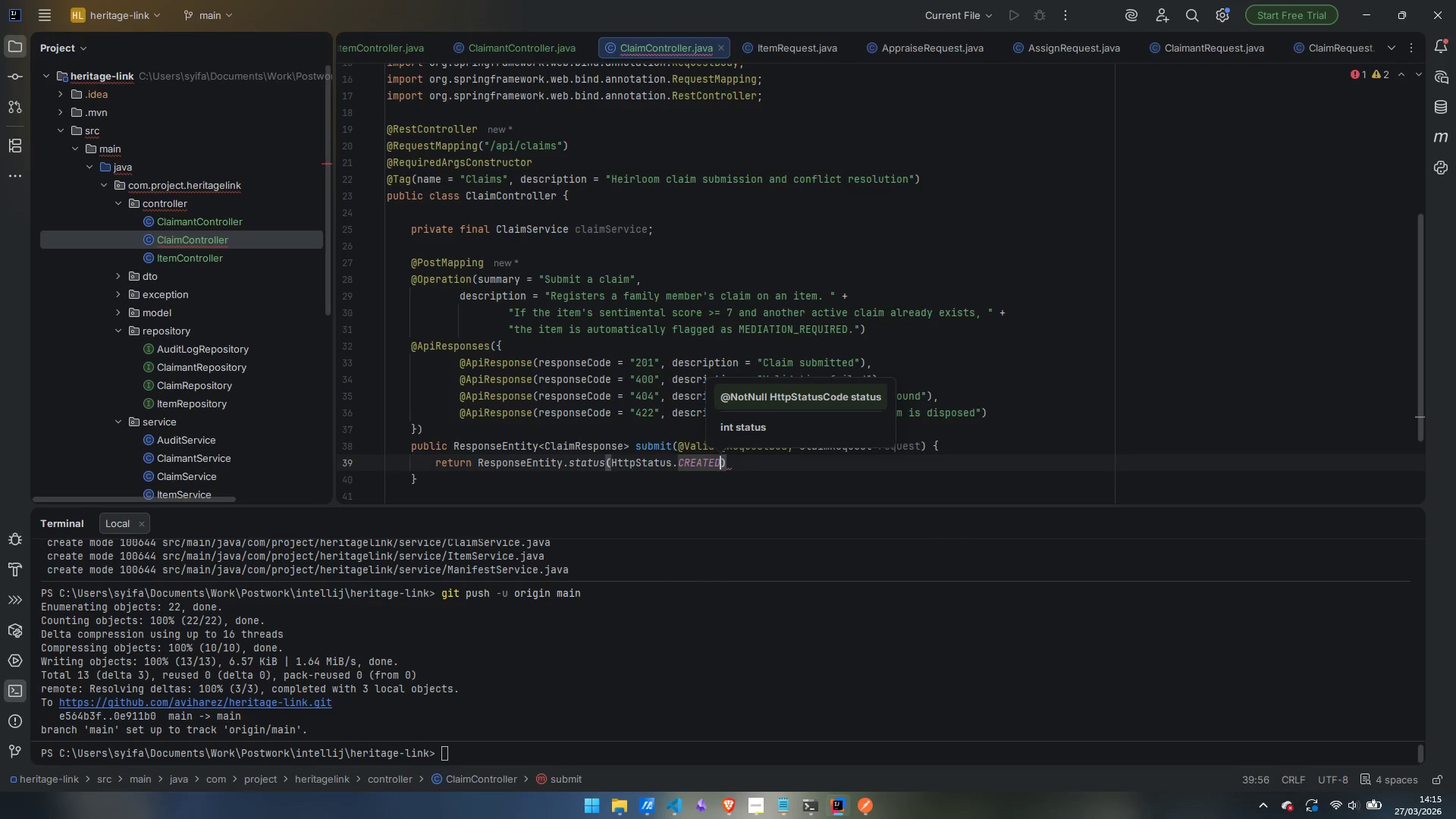 
key(ArrowRight)
 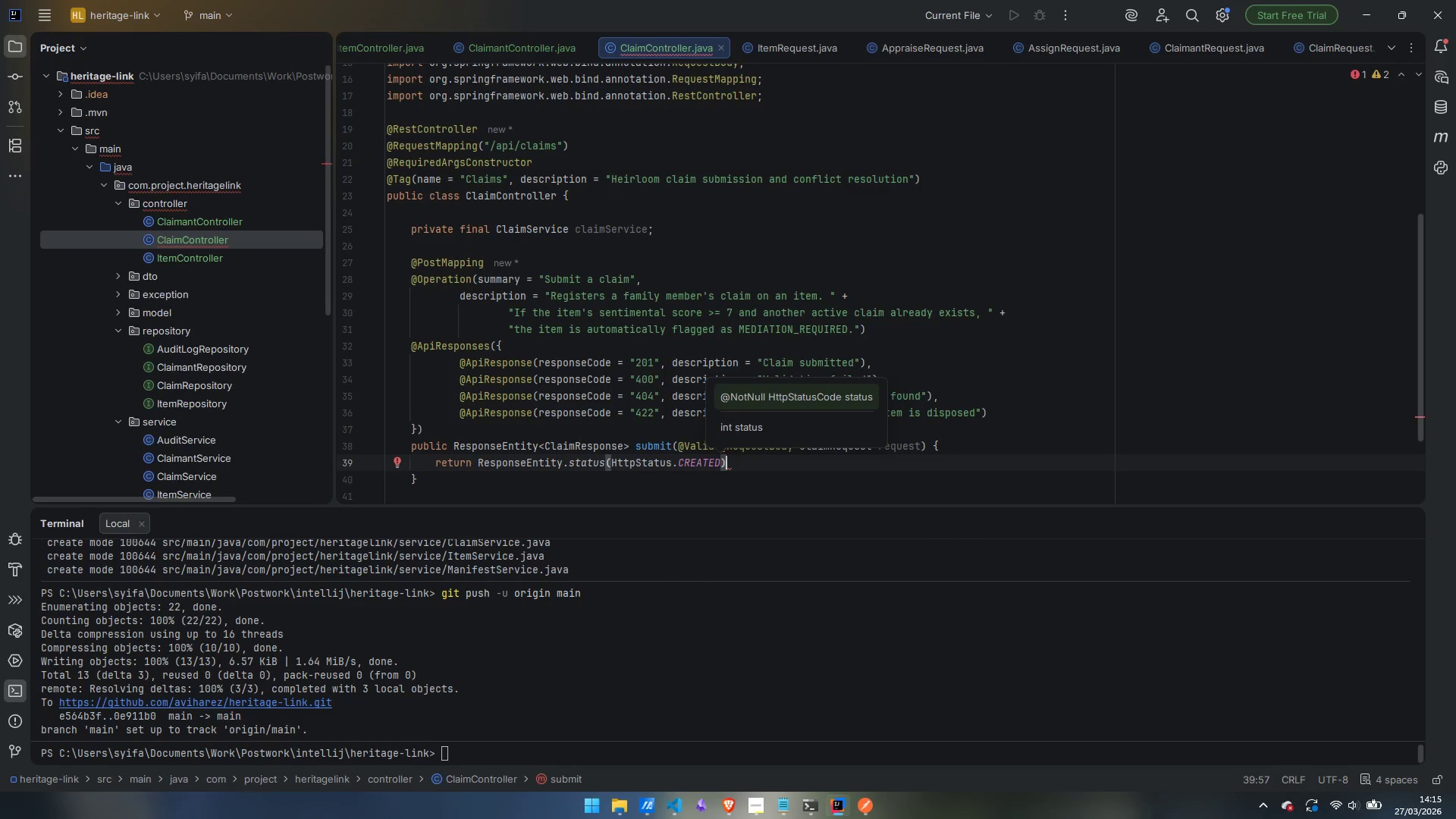 
type(.bod)
 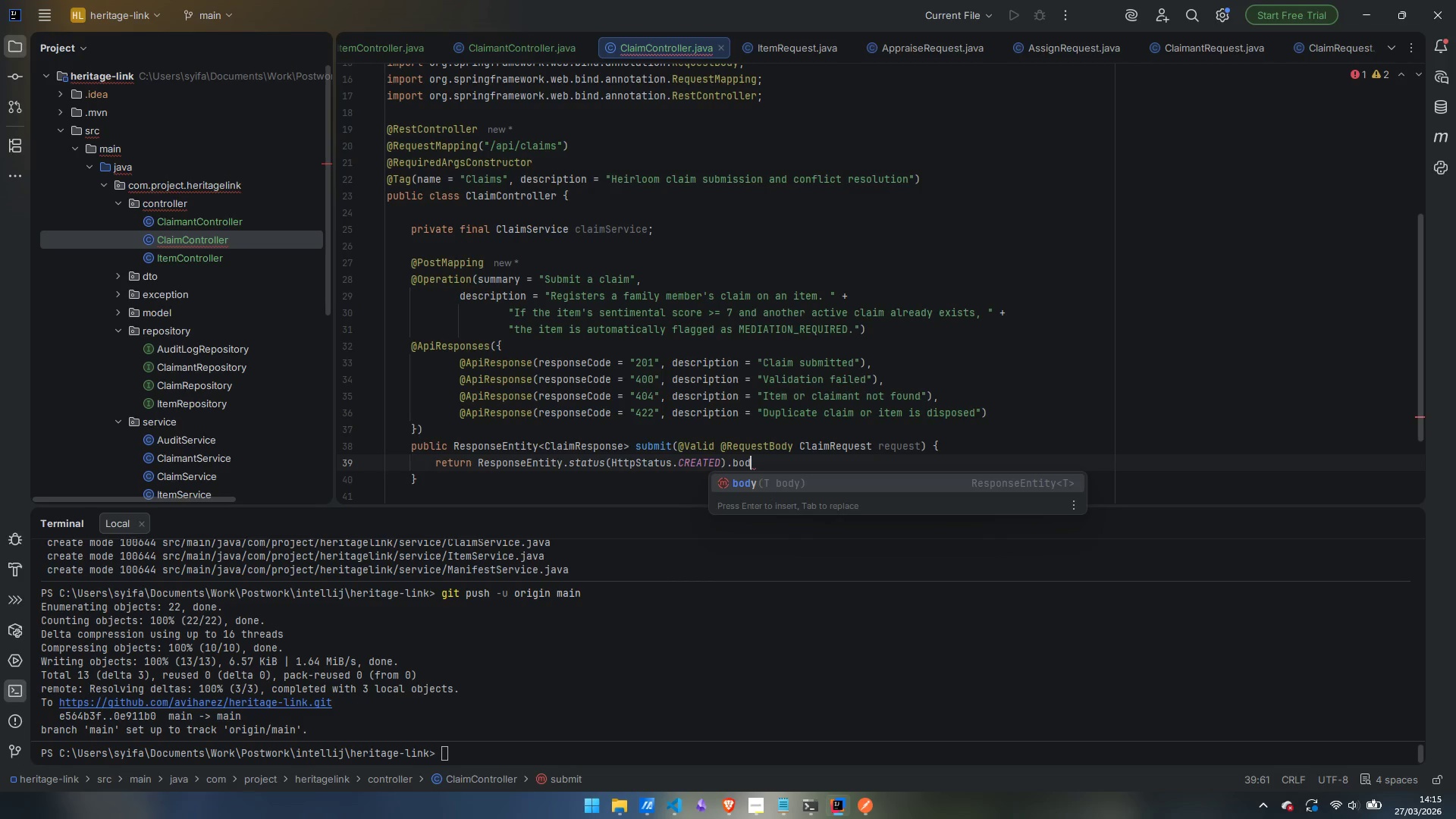 
key(Enter)
 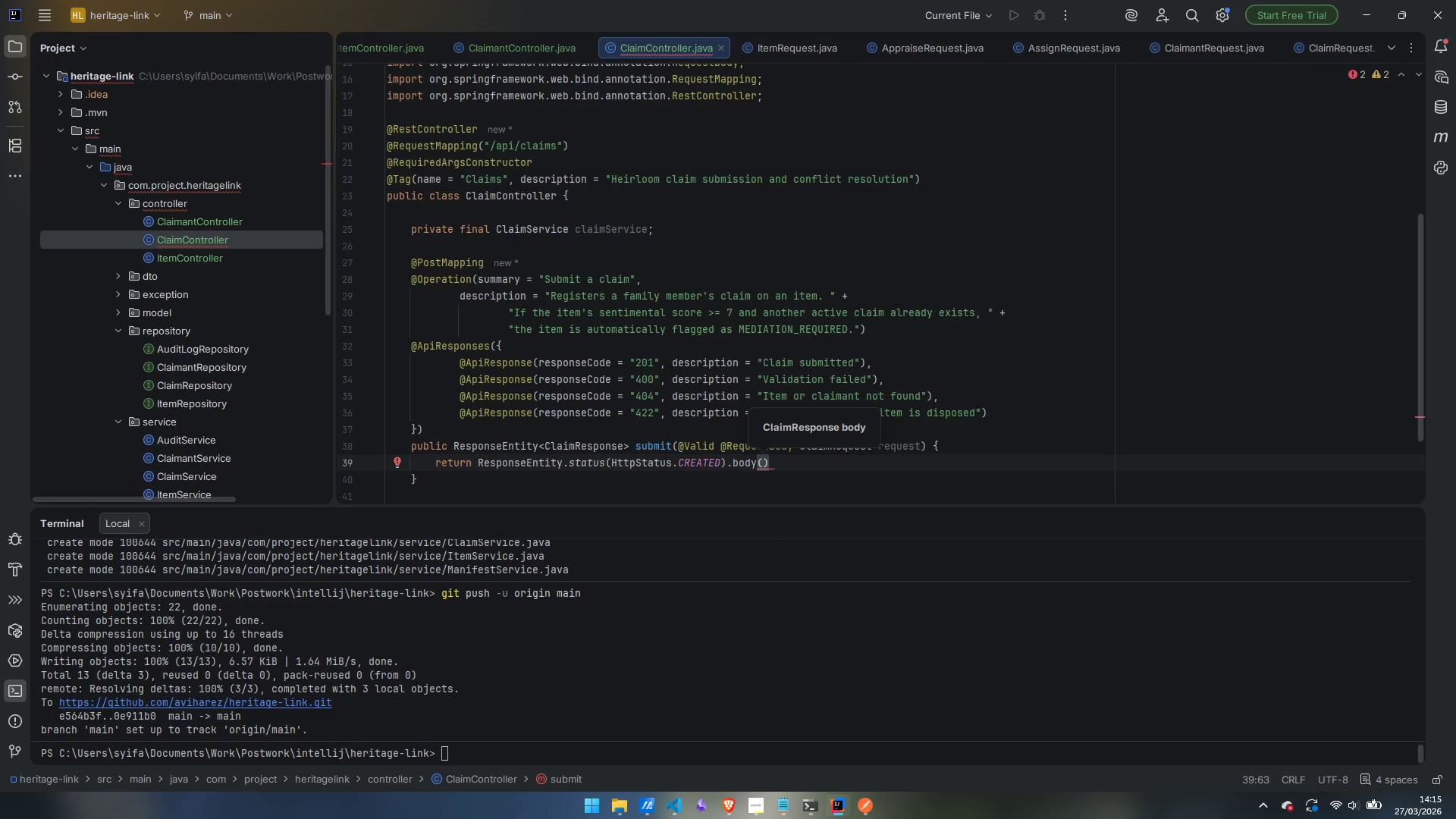 
type(claimS)
 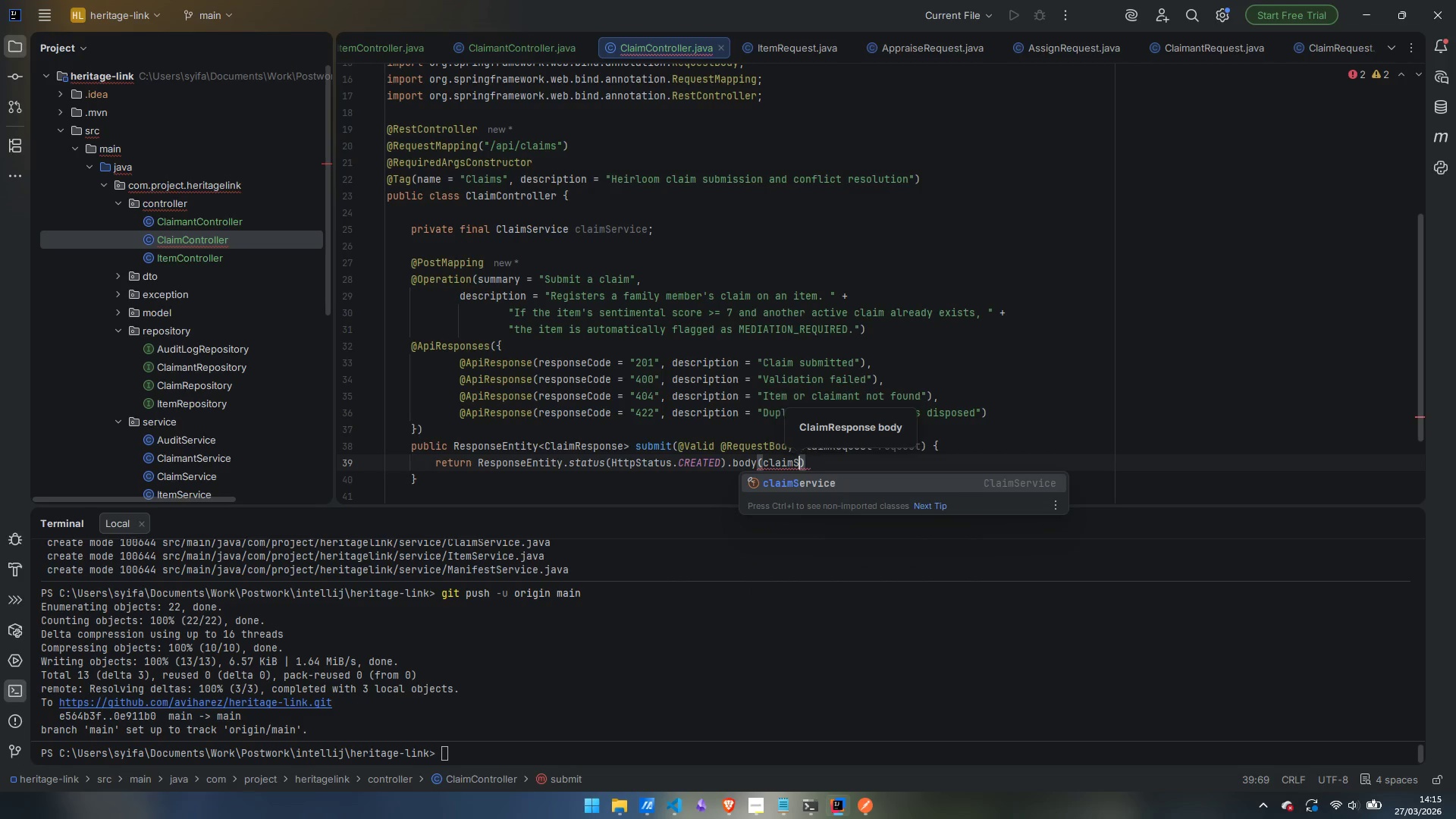 
key(Enter)
 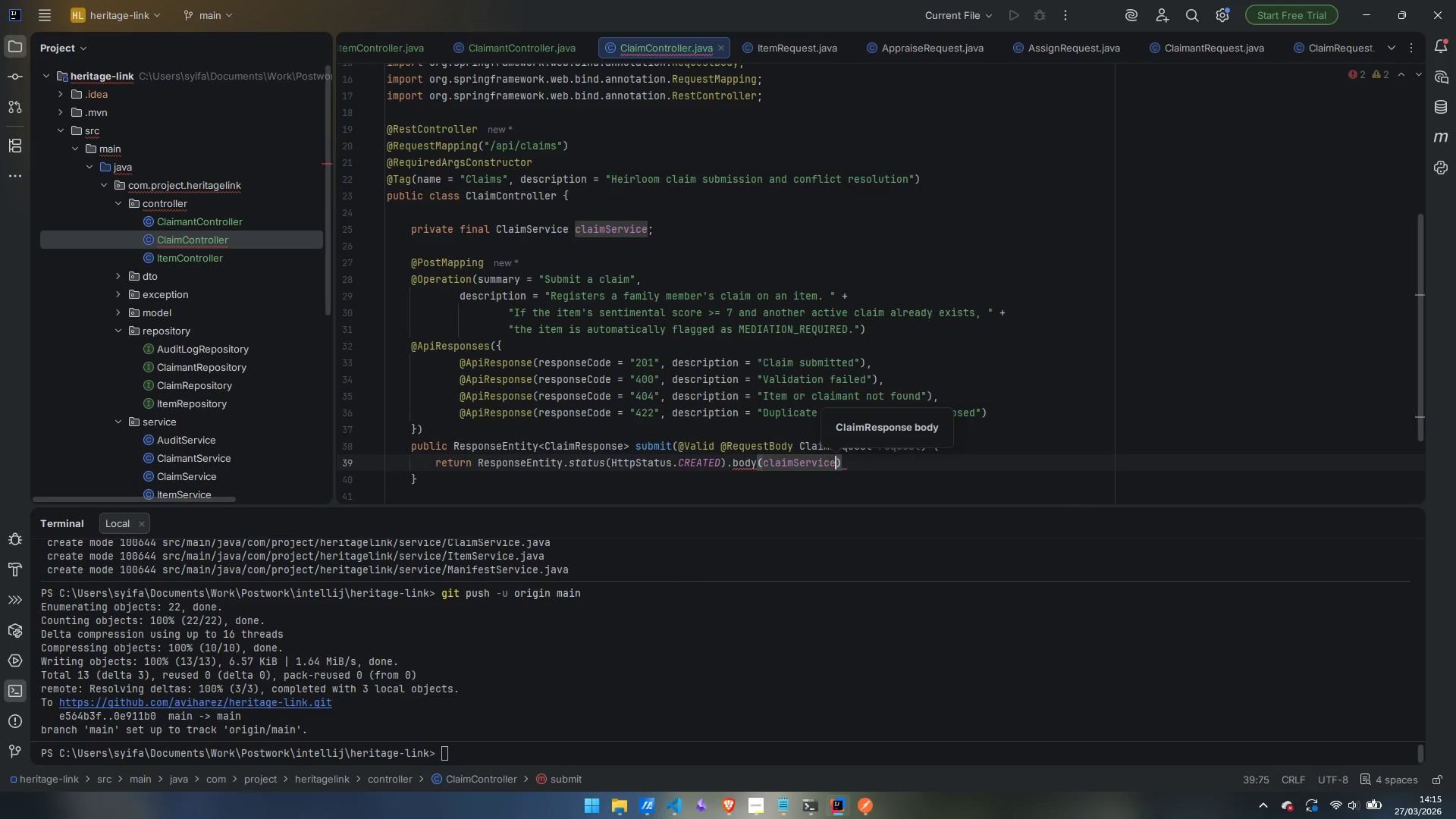 
type(.sub)
 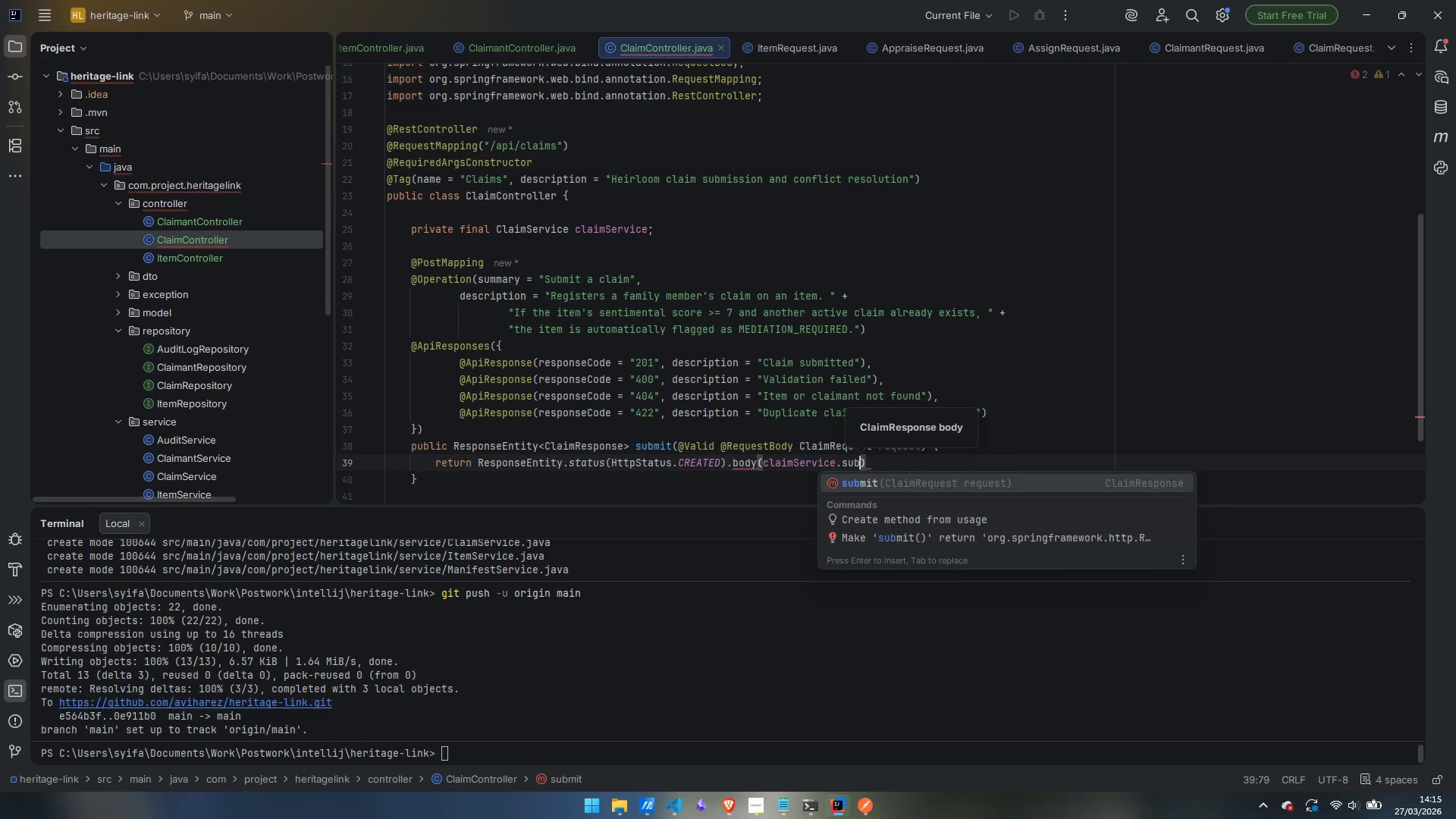 
key(Enter)
 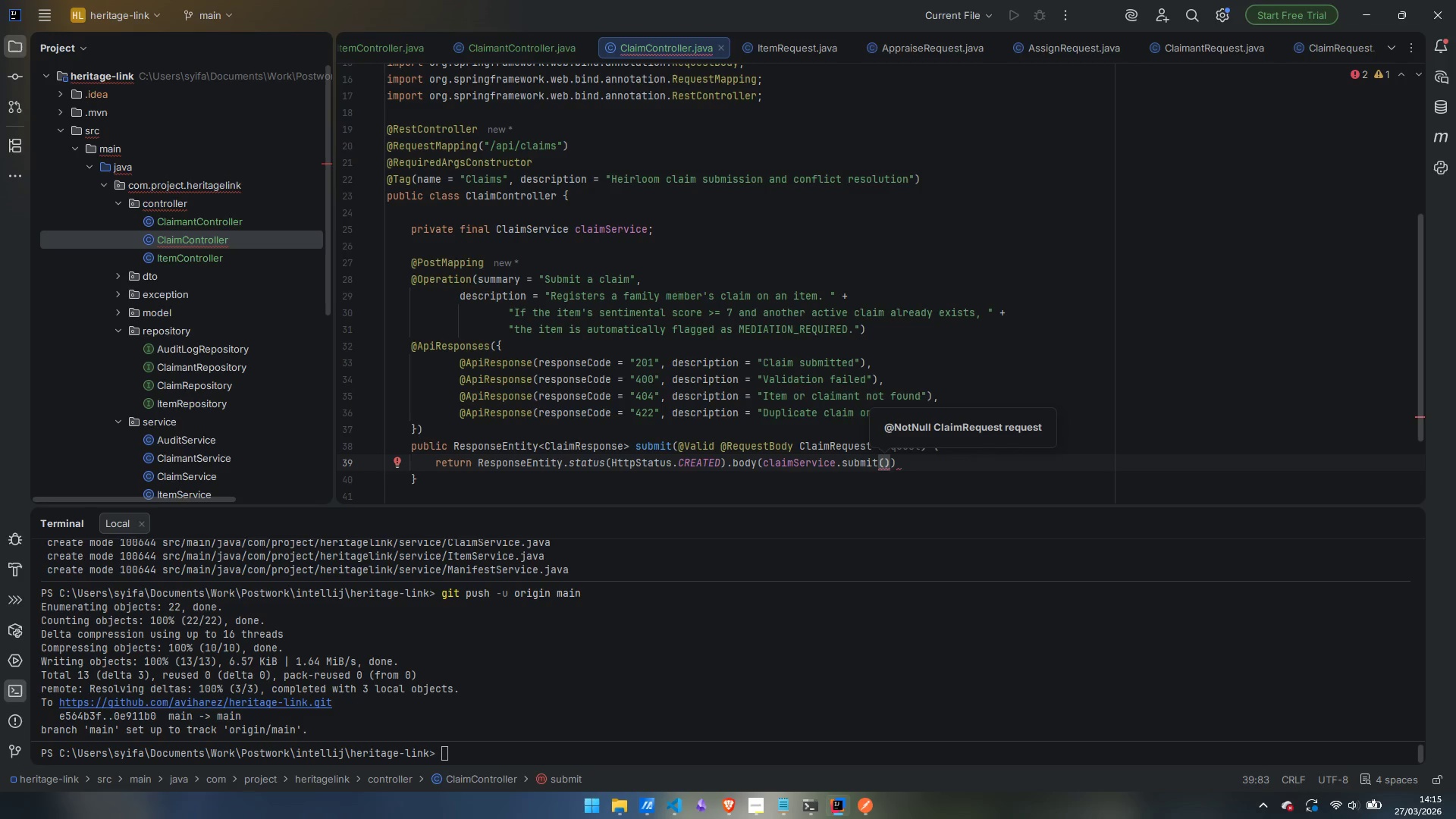 
type(req)
 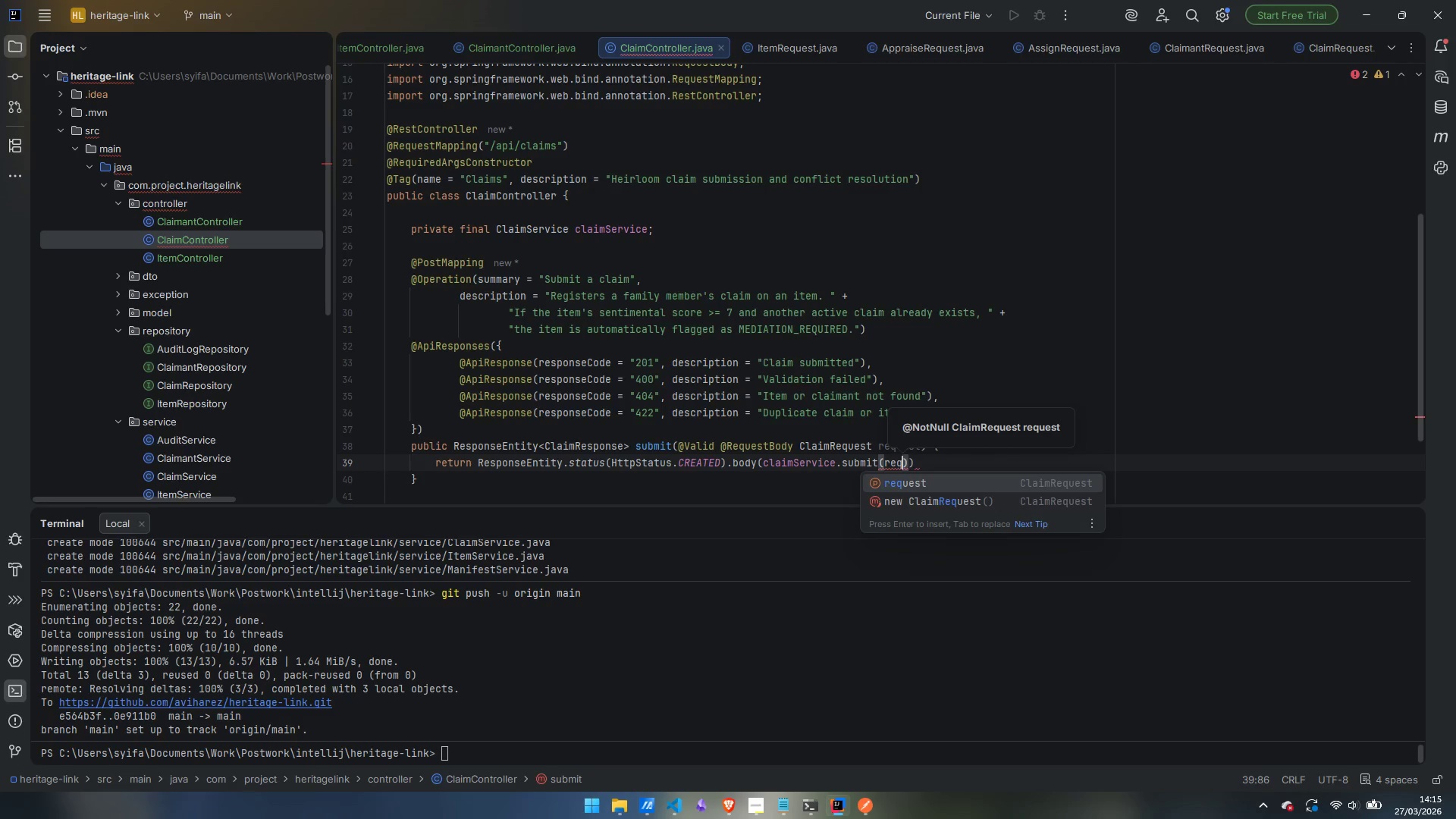 
key(Enter)
 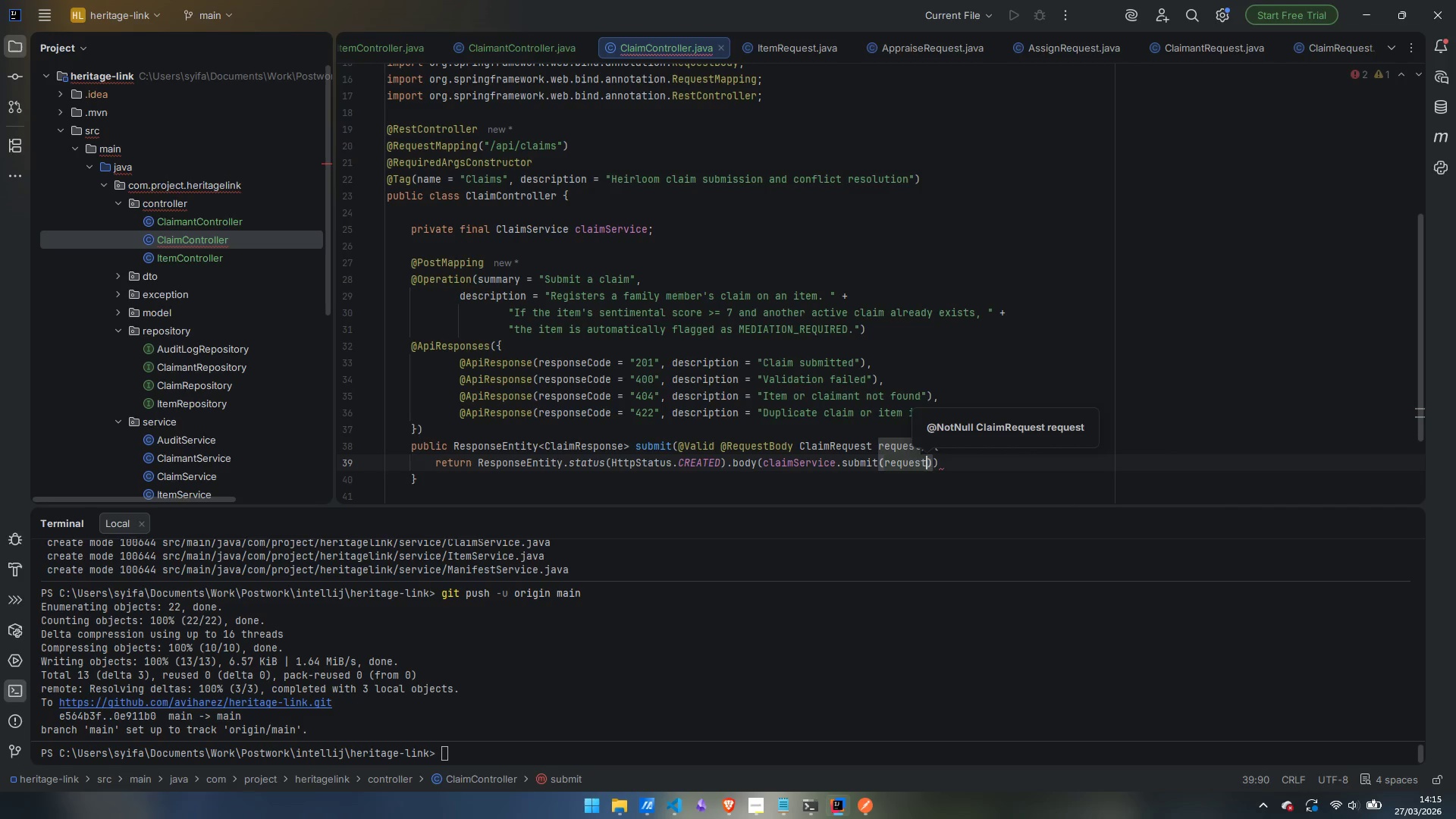 
key(ArrowRight)
 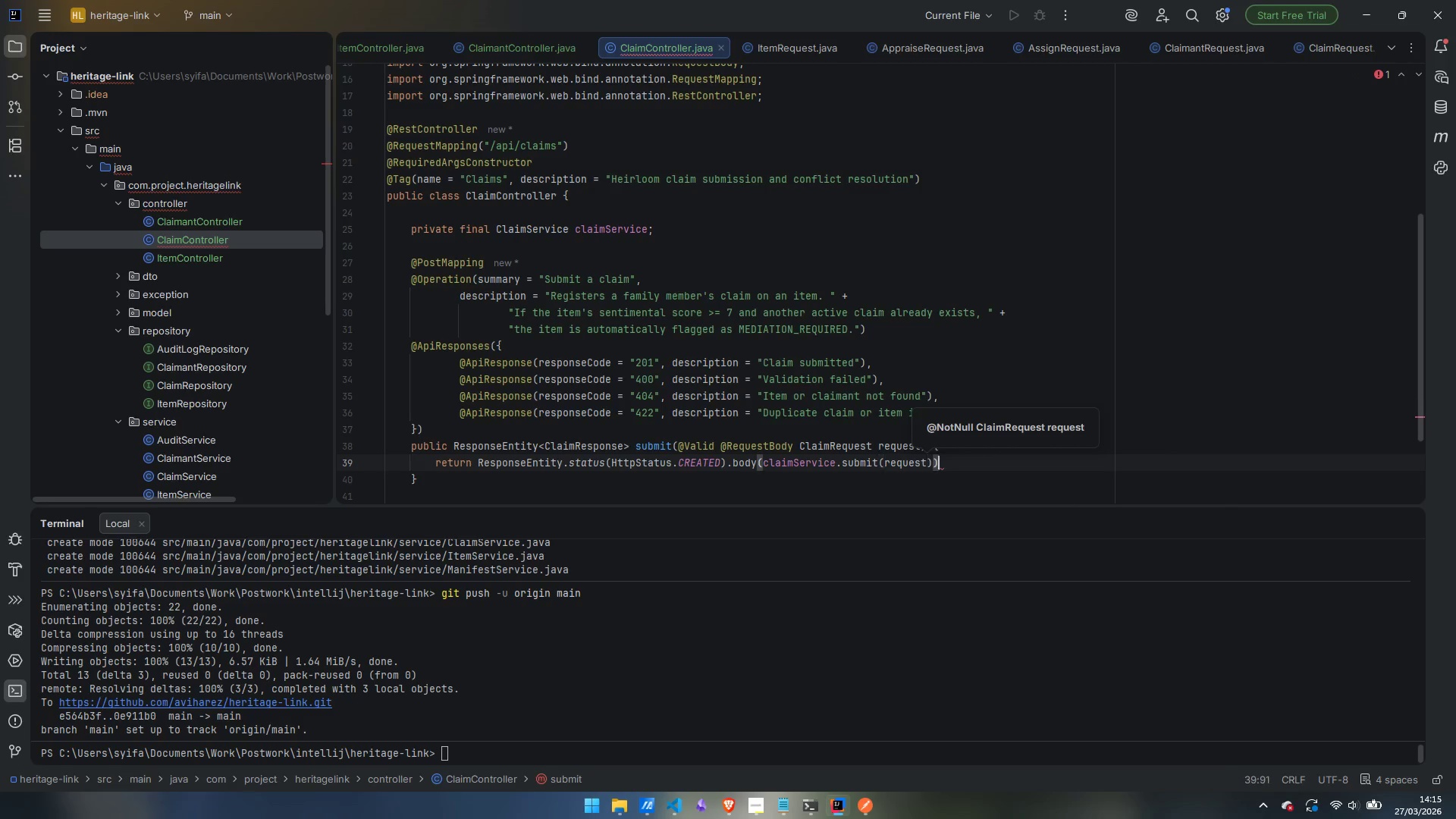 
key(ArrowRight)
 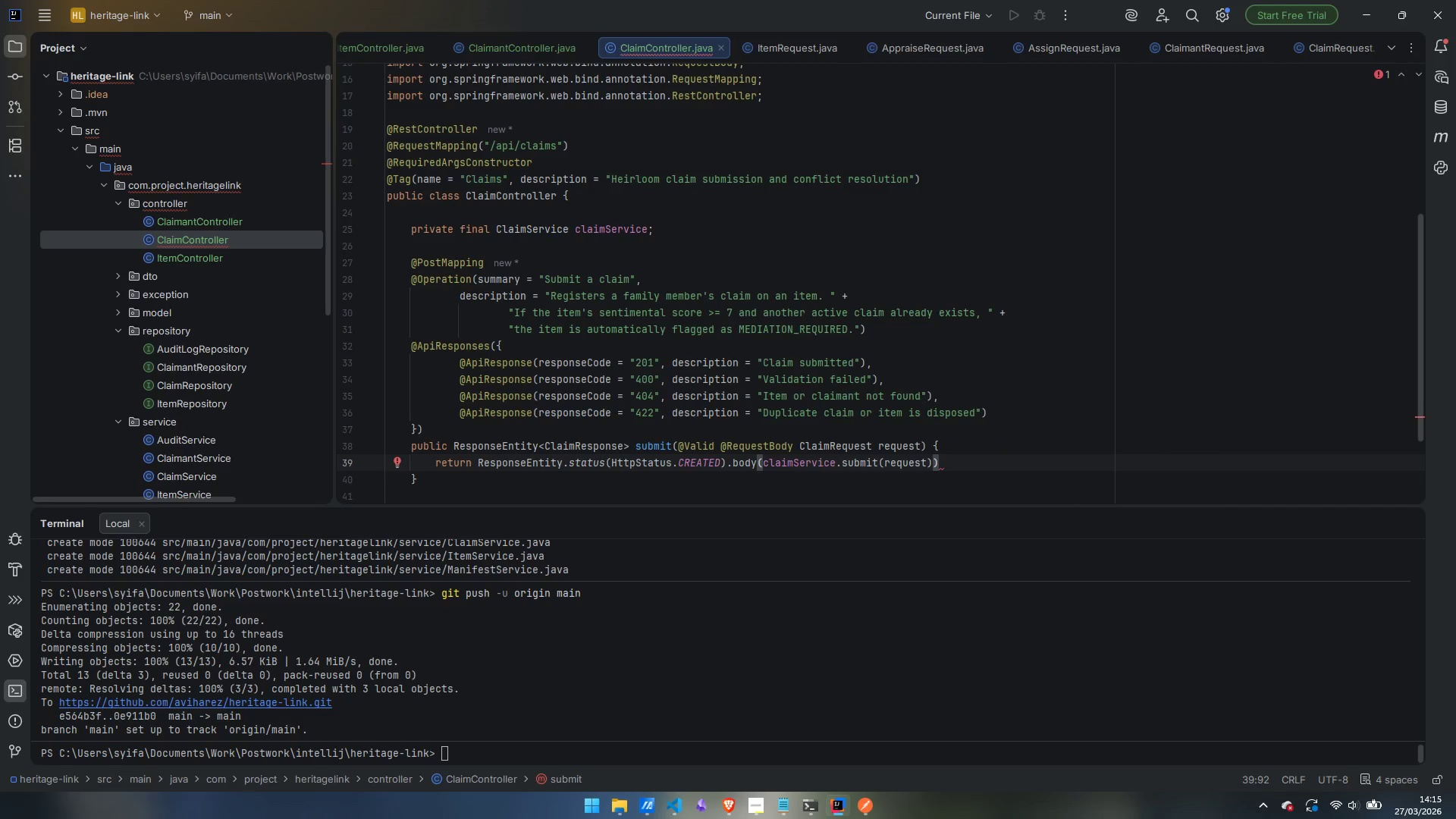 
key(Semicolon)
 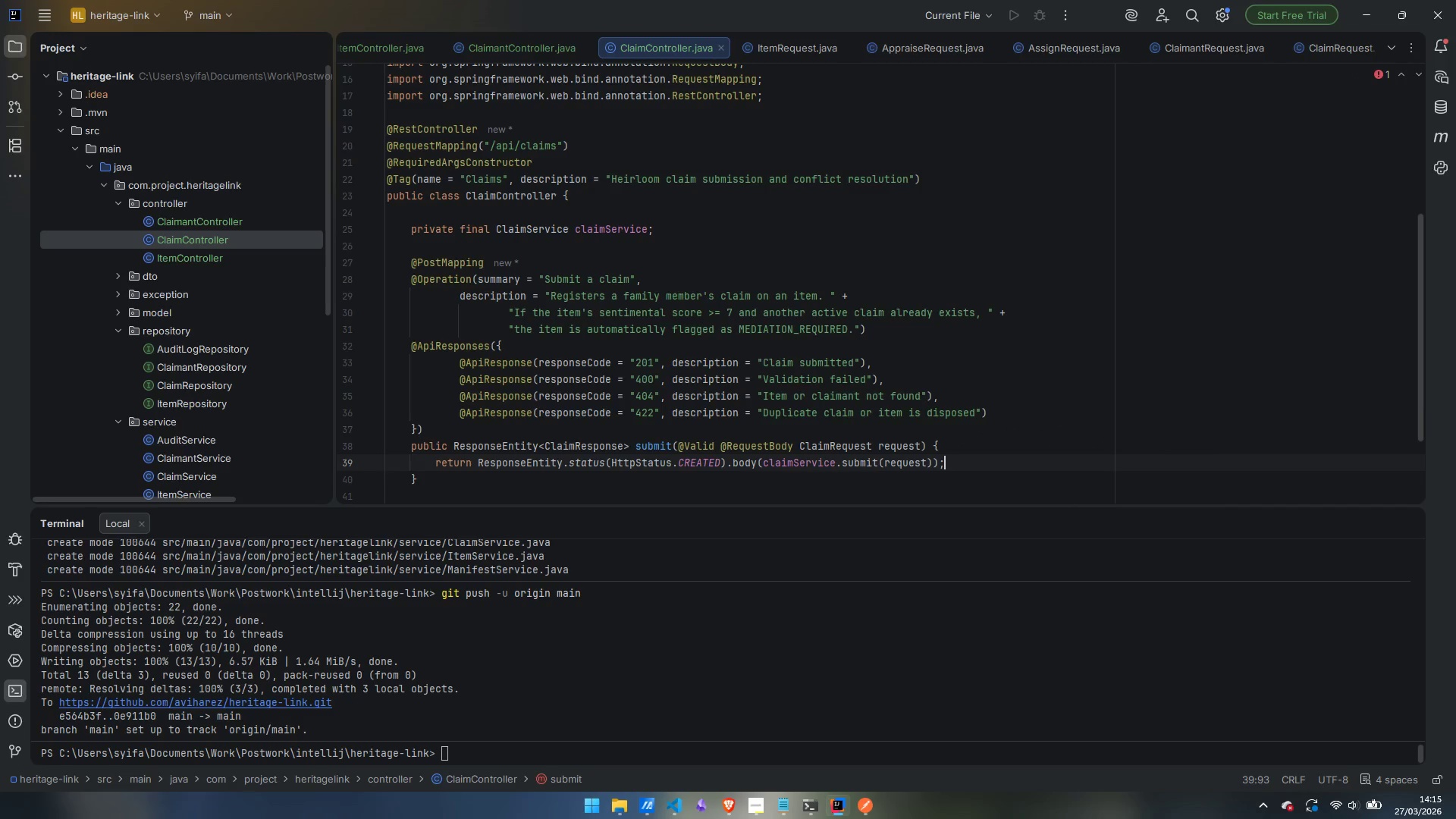 
key(ArrowDown)
 